 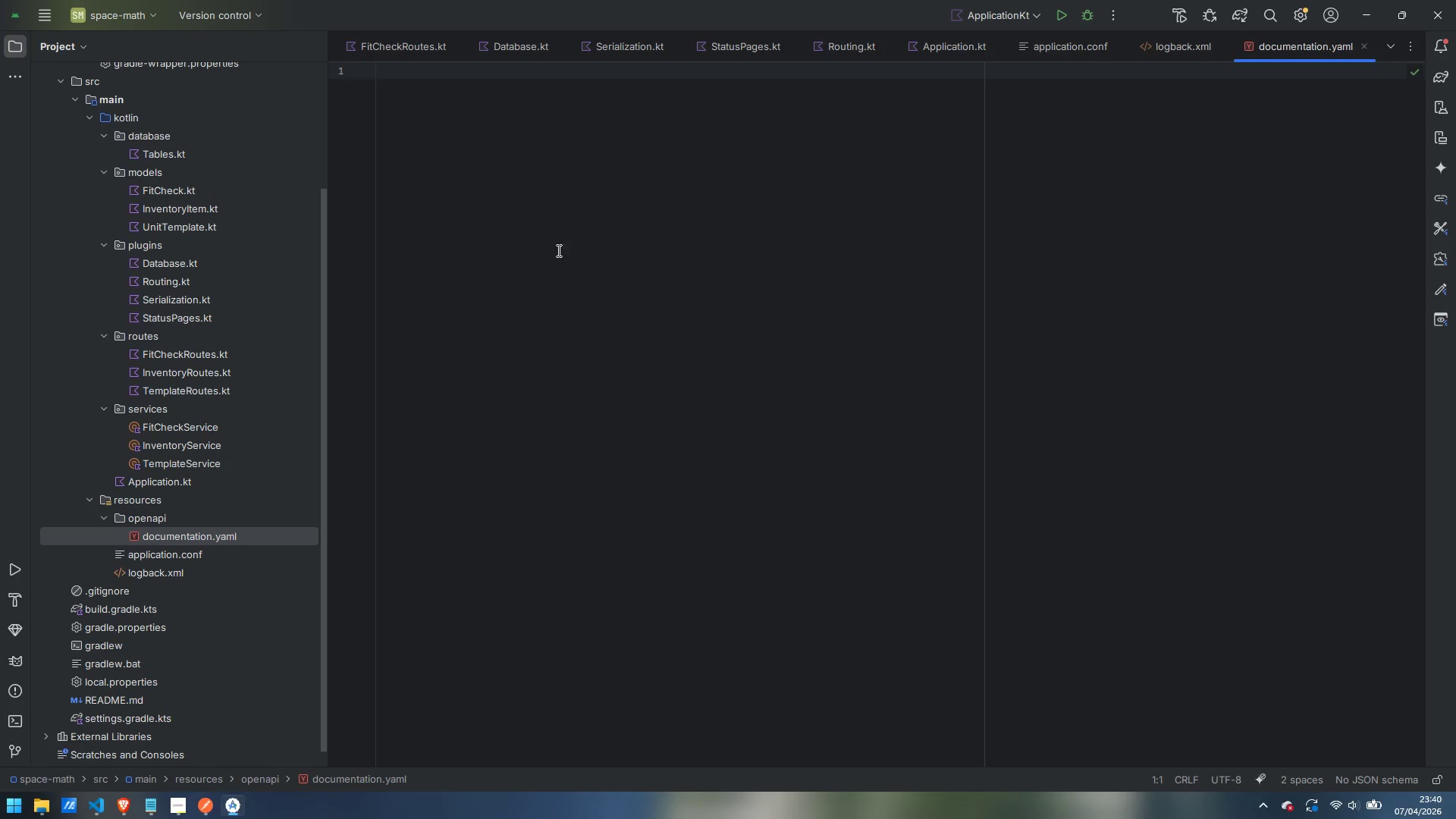 
hold_key(key=ShiftLeft, duration=1.53)
 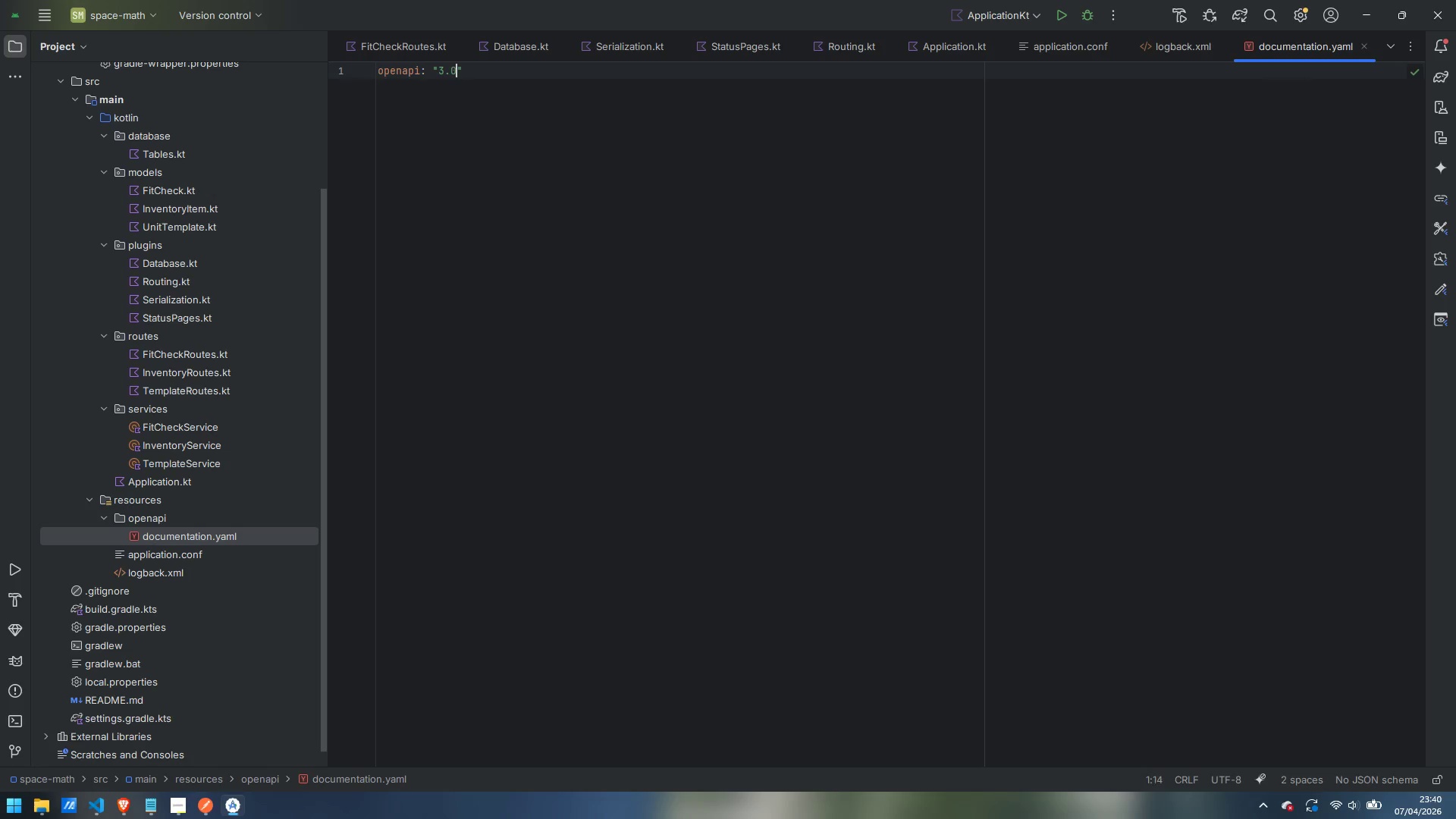 
key(ArrowRight)
 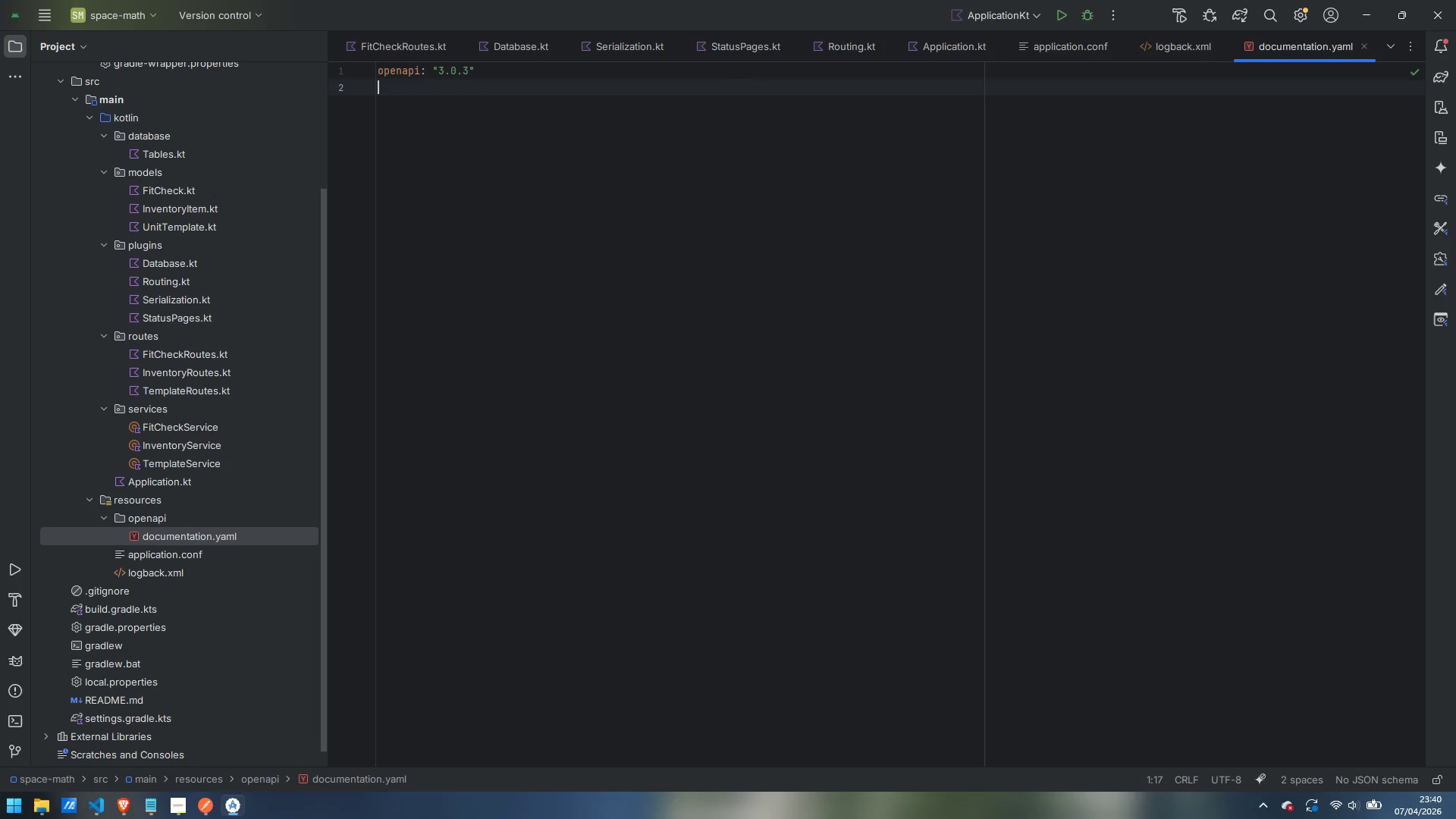 
key(Enter)
 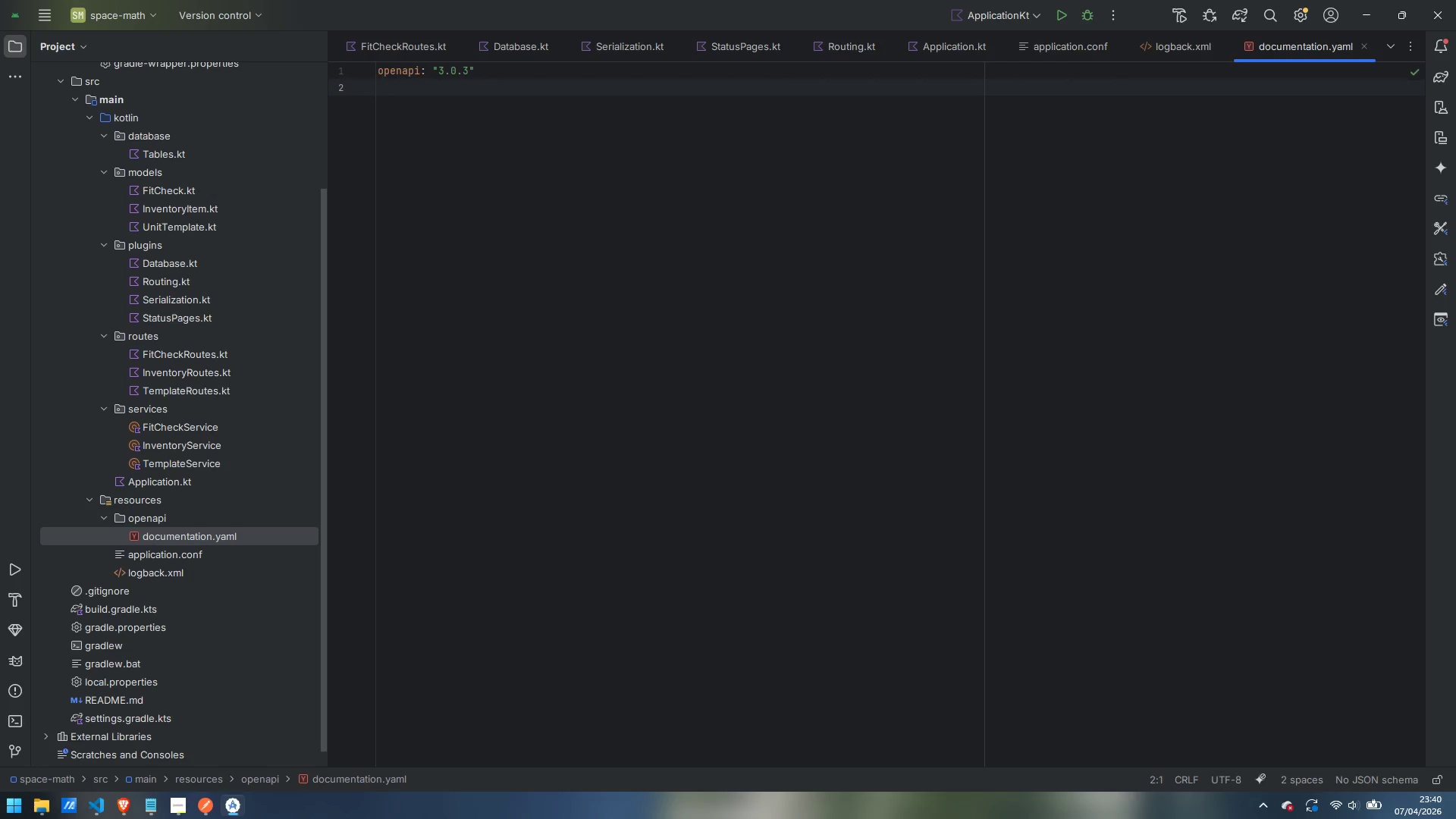 
type(info:)
 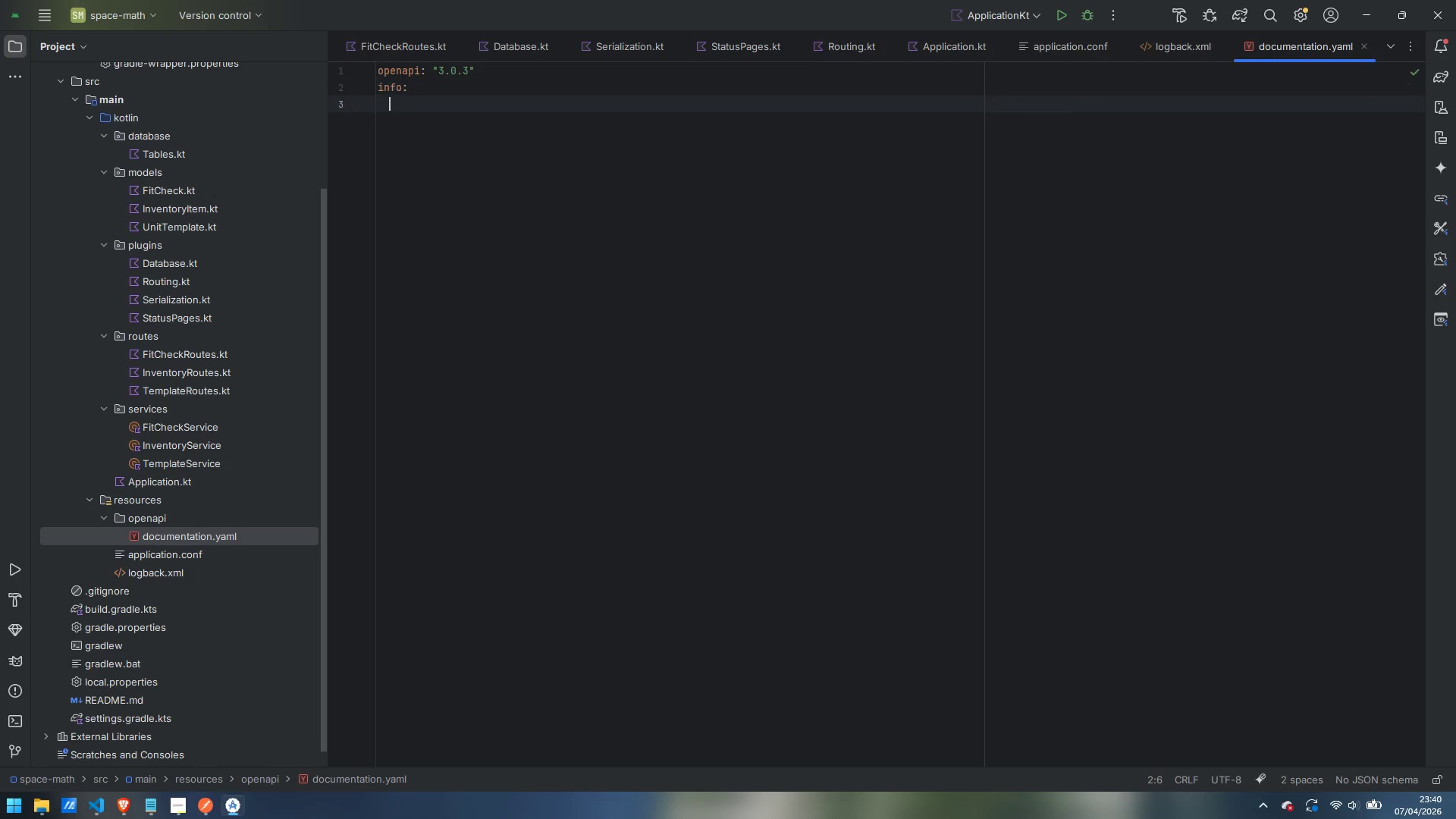 
key(Enter)
 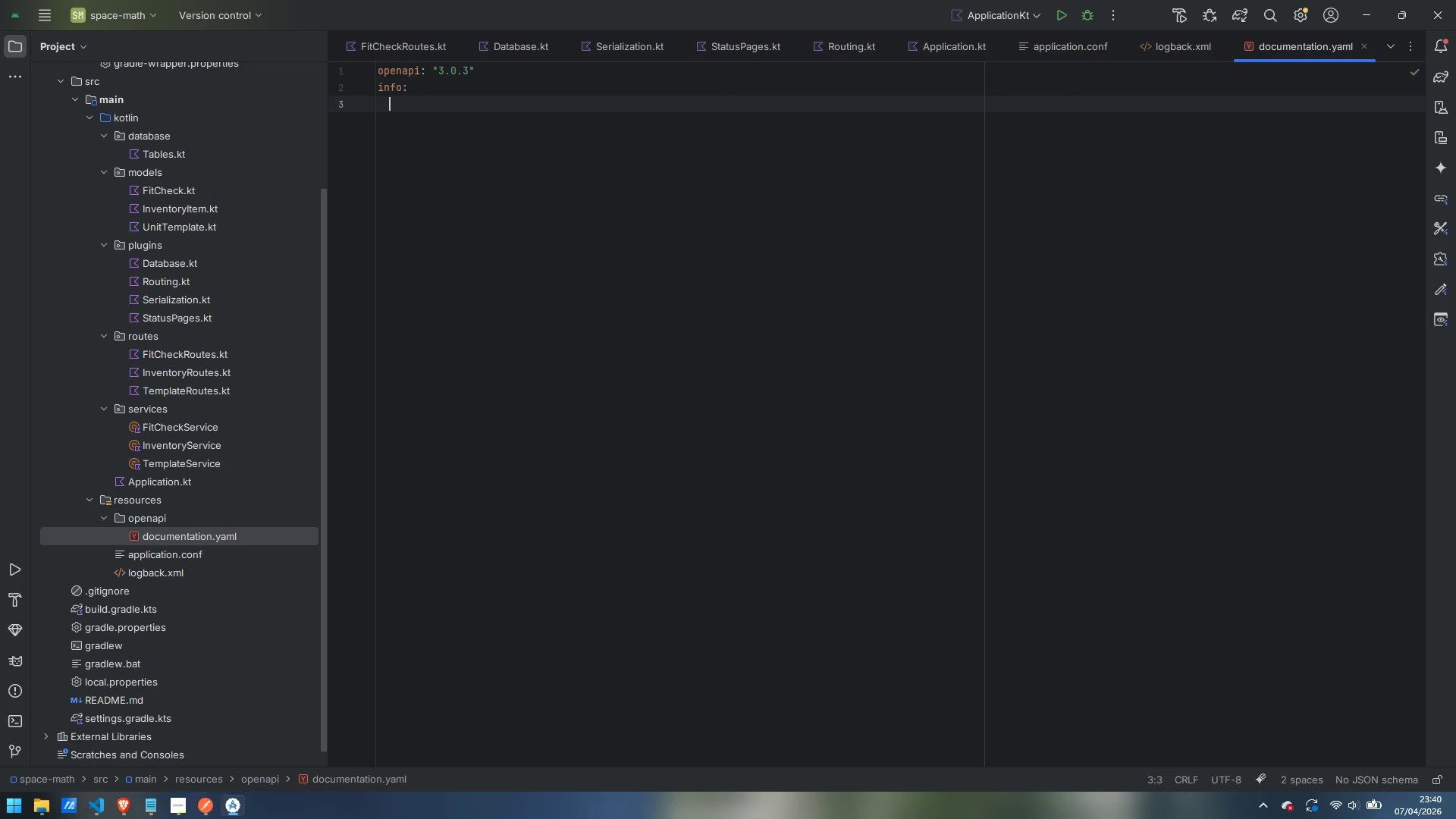 
type(title: SpaceMath API)
 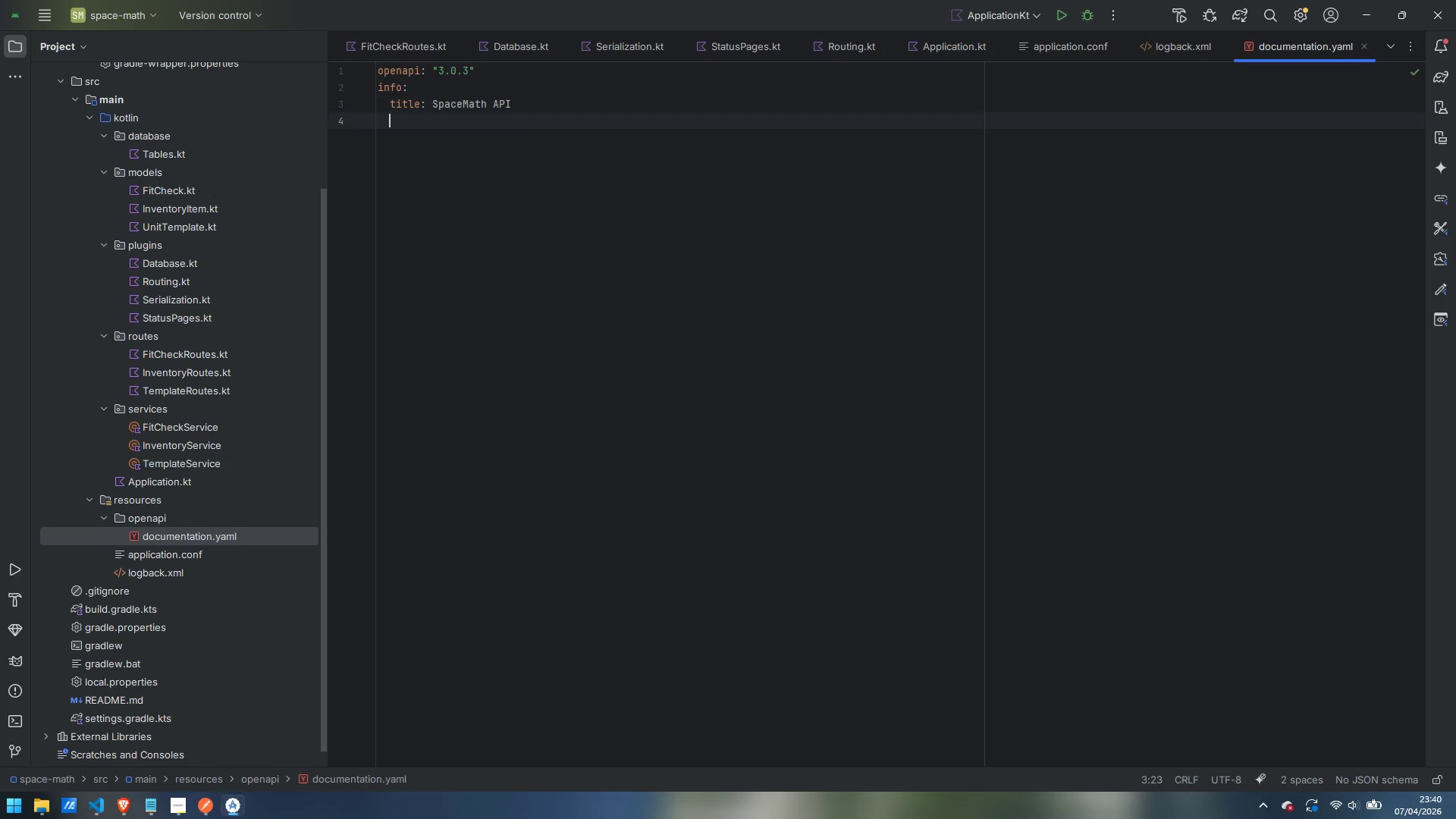 
 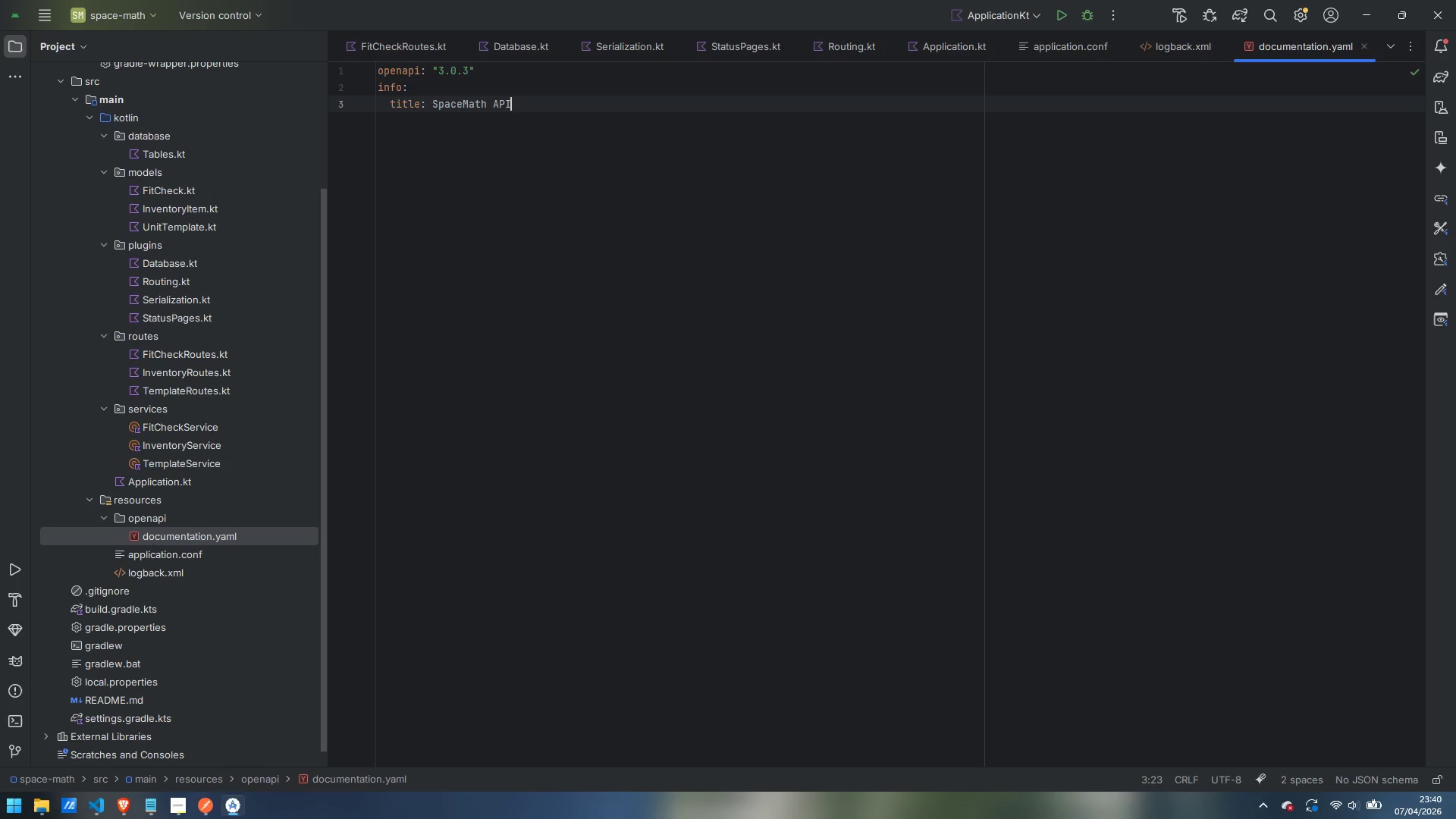 
key(Enter)
 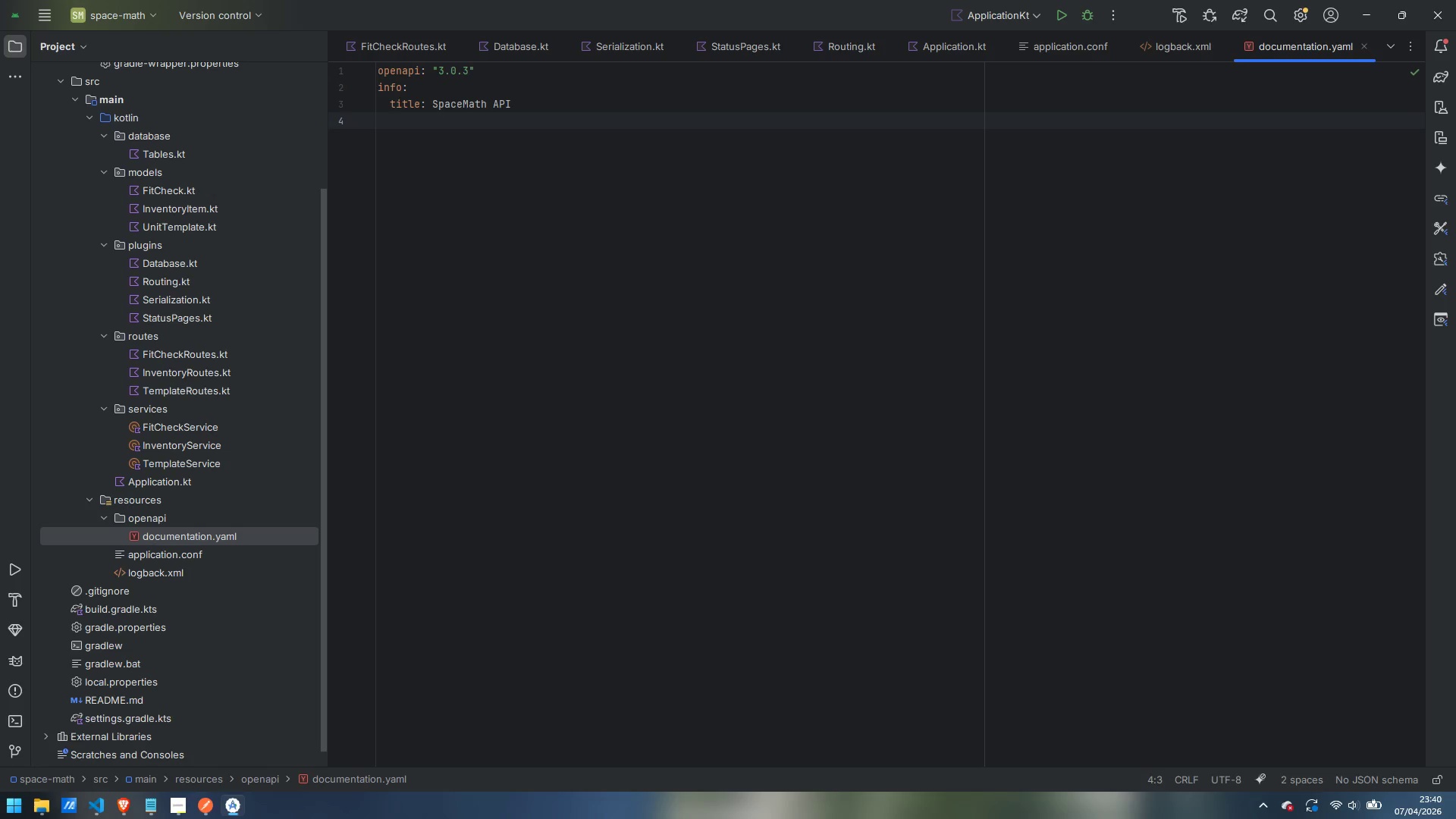 
type(description: )
 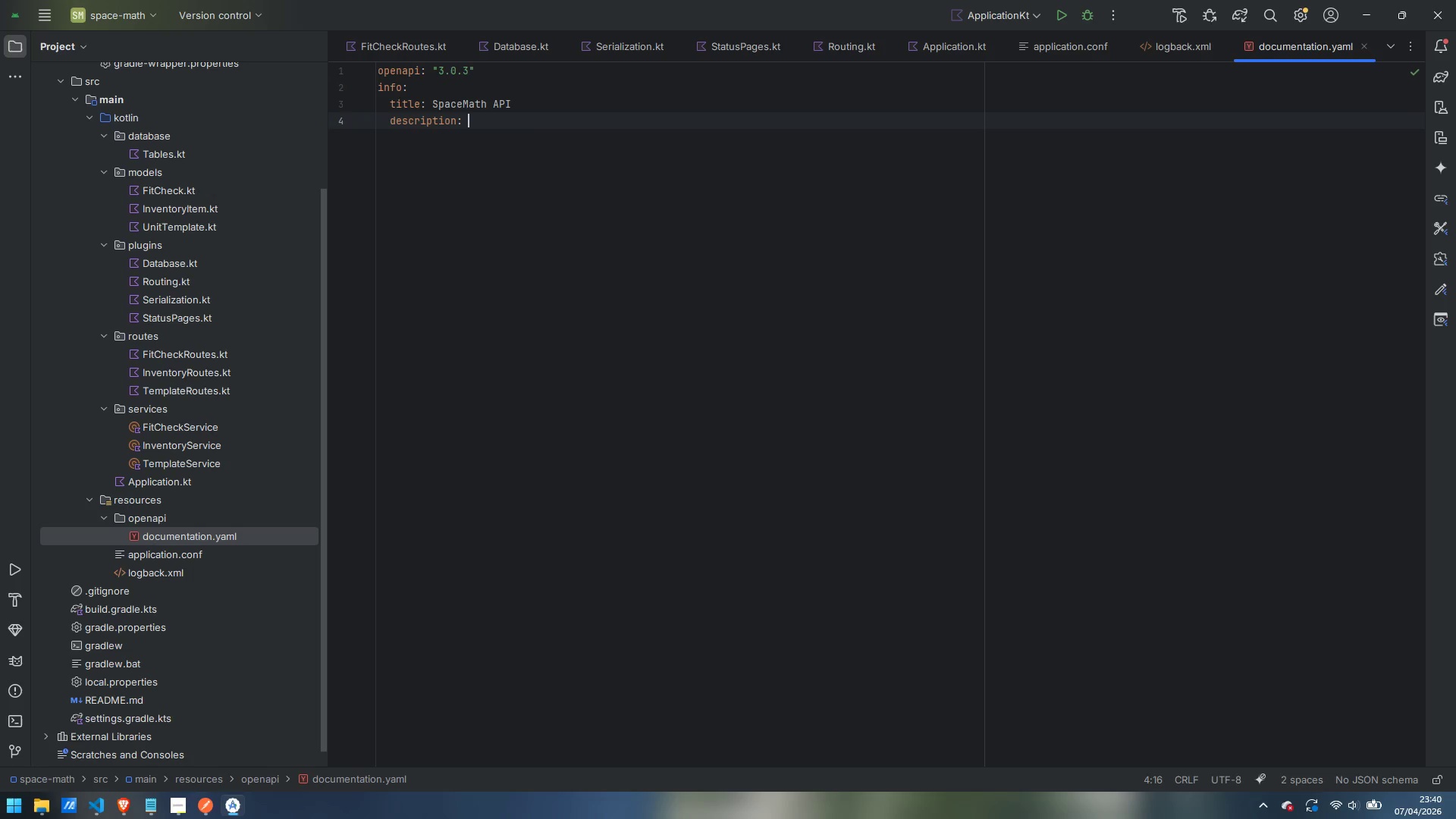 
wait(5.14)
 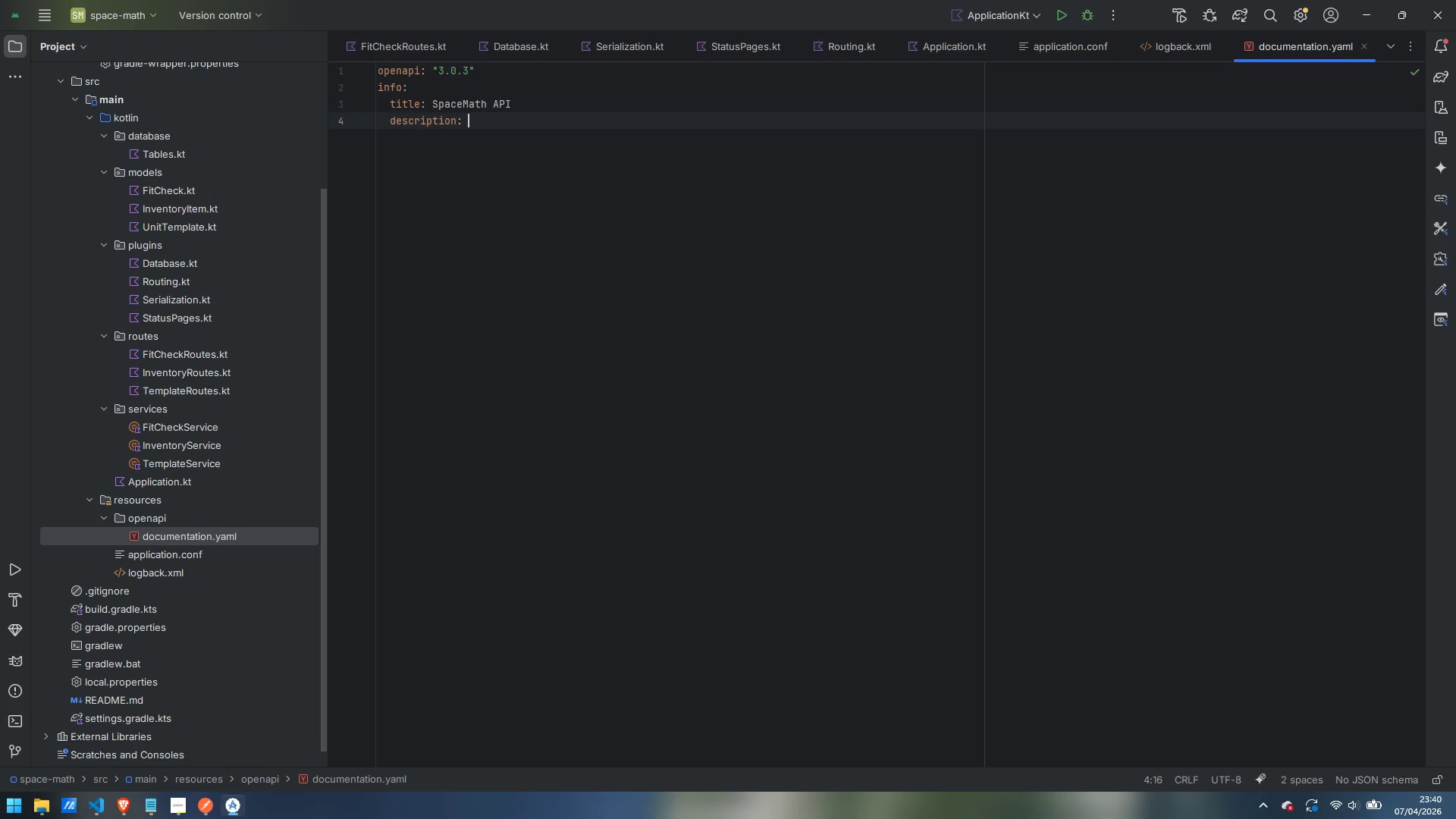 
key(Shift+Backslash)
 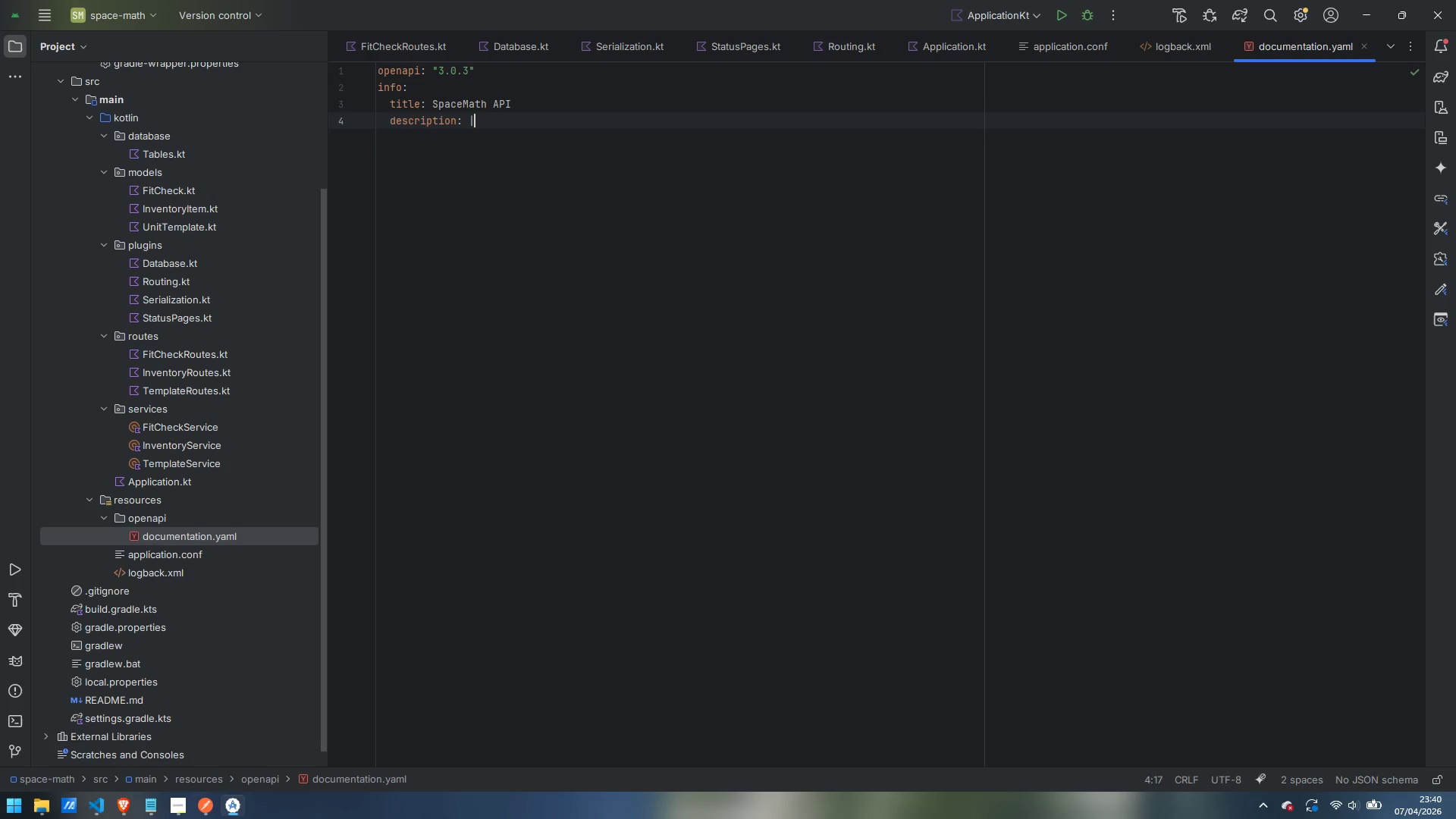 
key(Enter)
 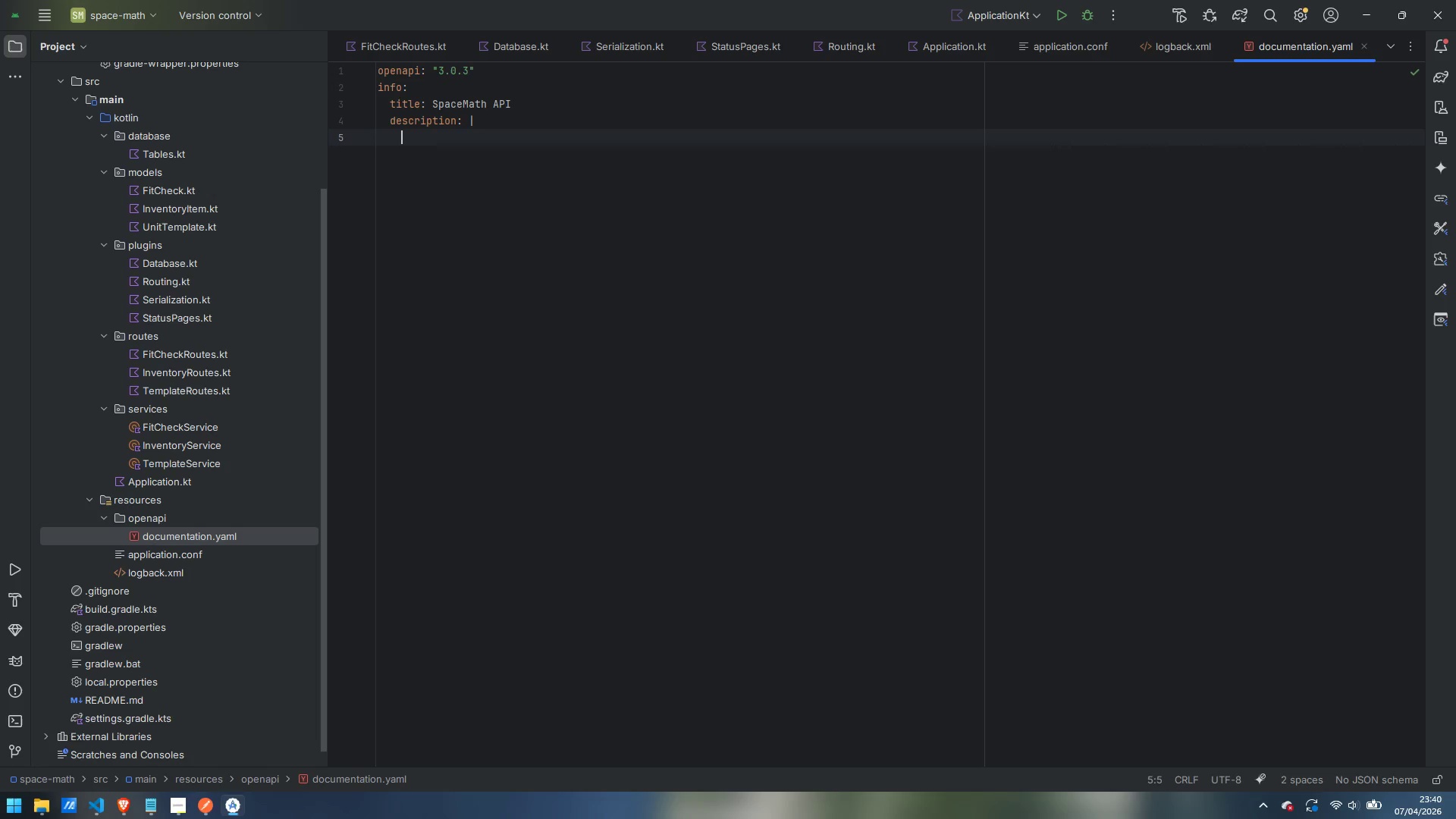 
type(**SpaceMath** is a Fi)
 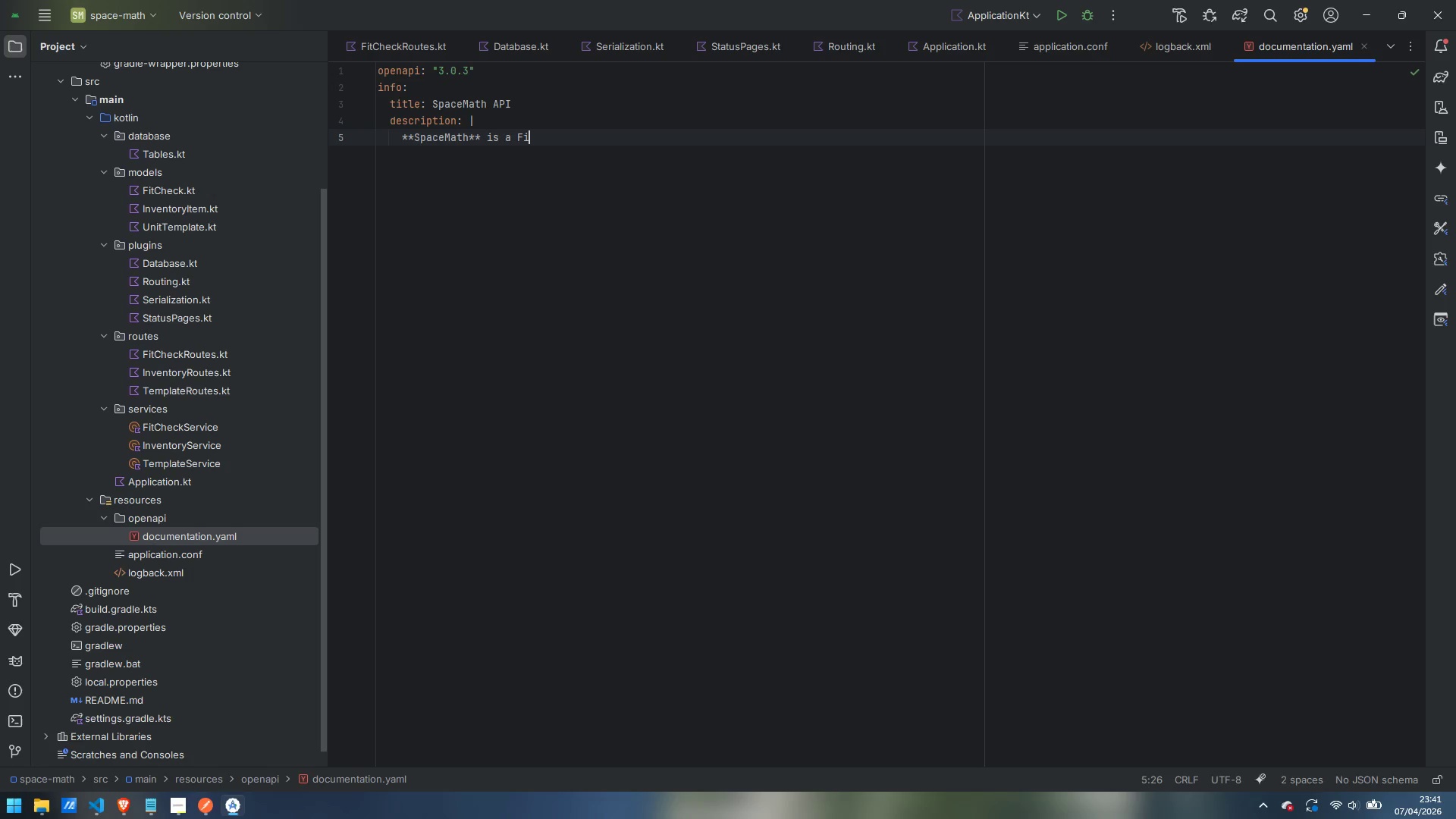 
wait(6.66)
 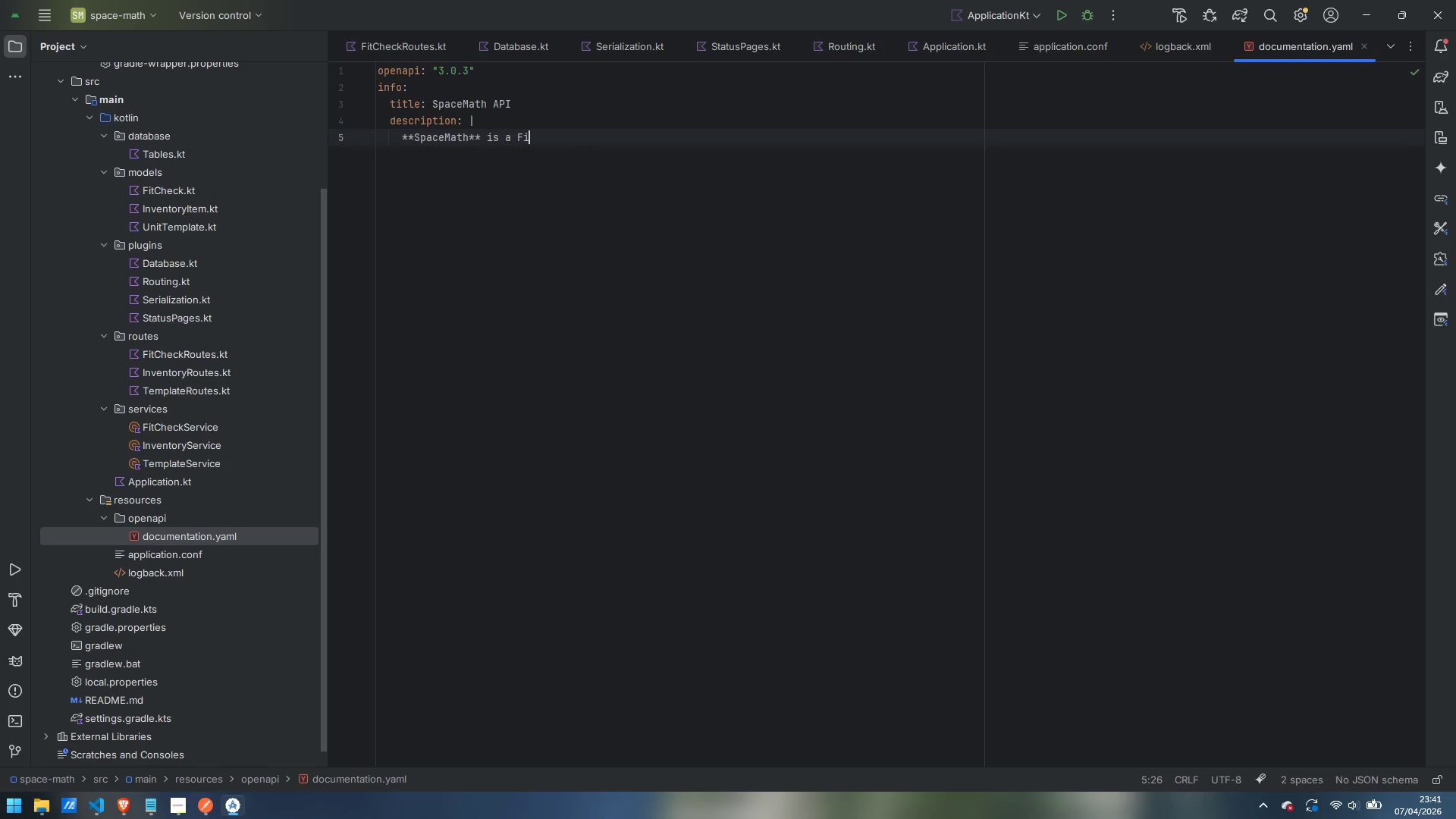 
type(t-Feat)
key(Backspace)
 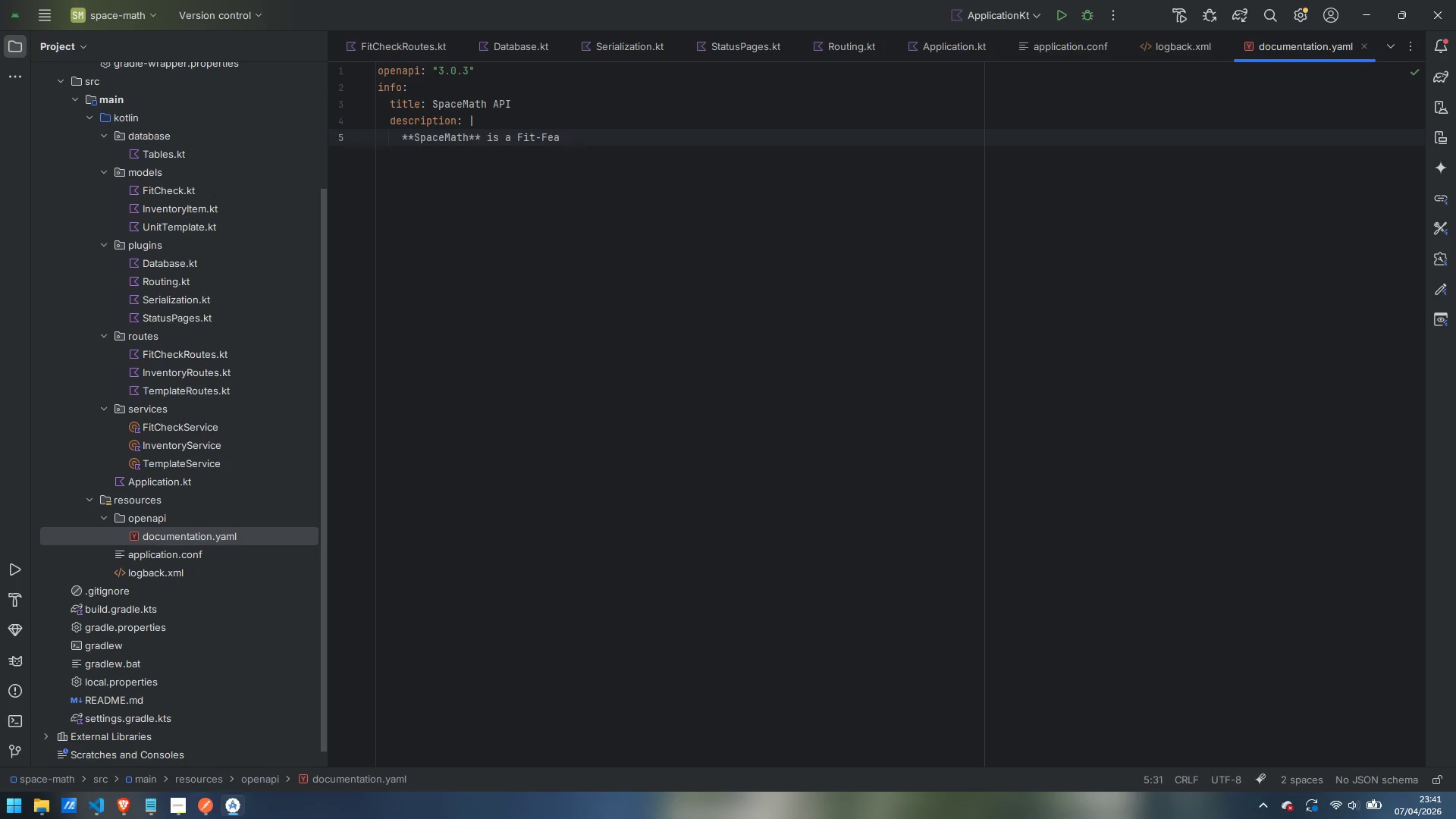 
type(sibility API built for Silver Transition Logistics,)
 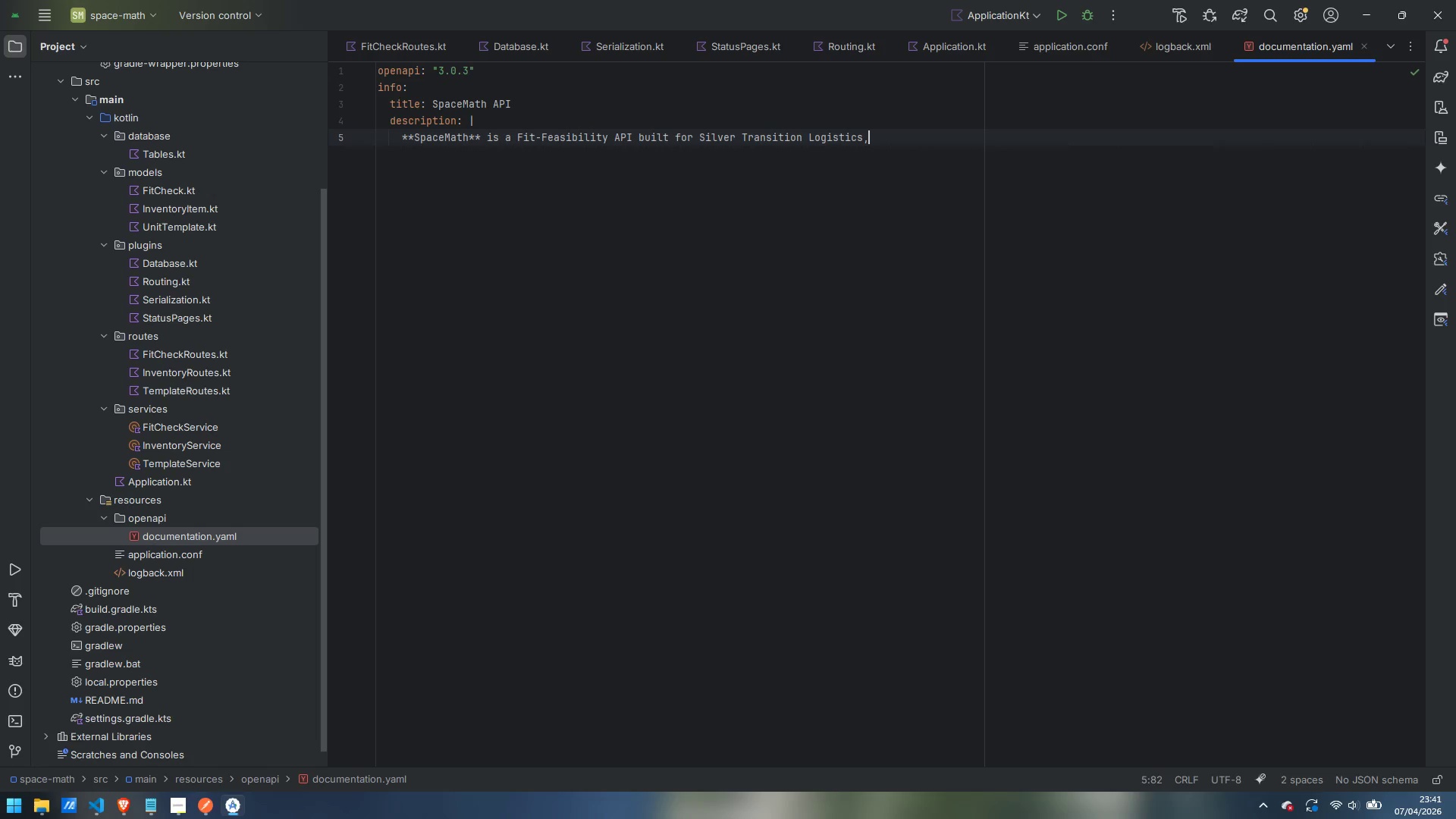 
key(Enter)
 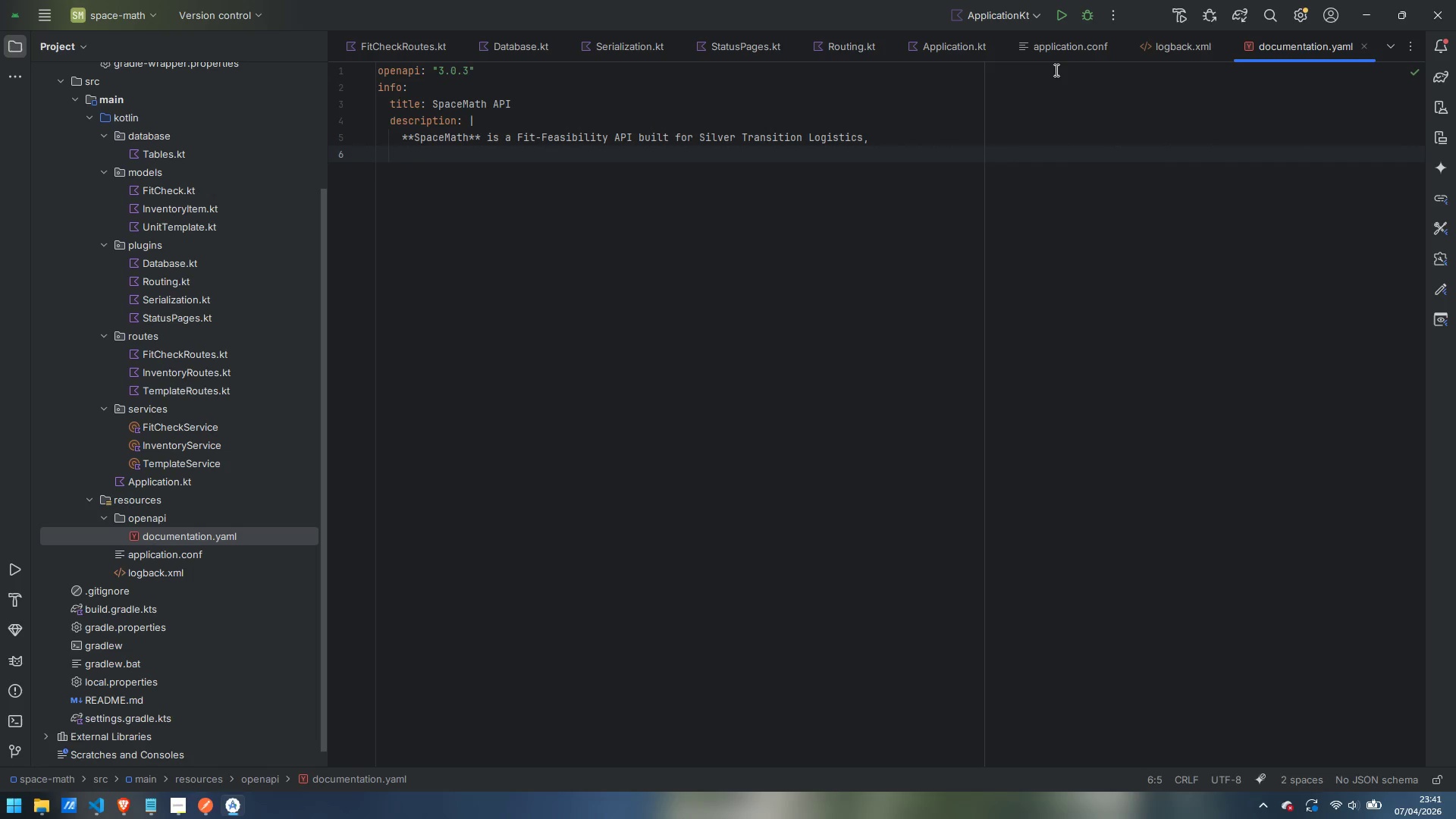 
left_click([921, 46])
 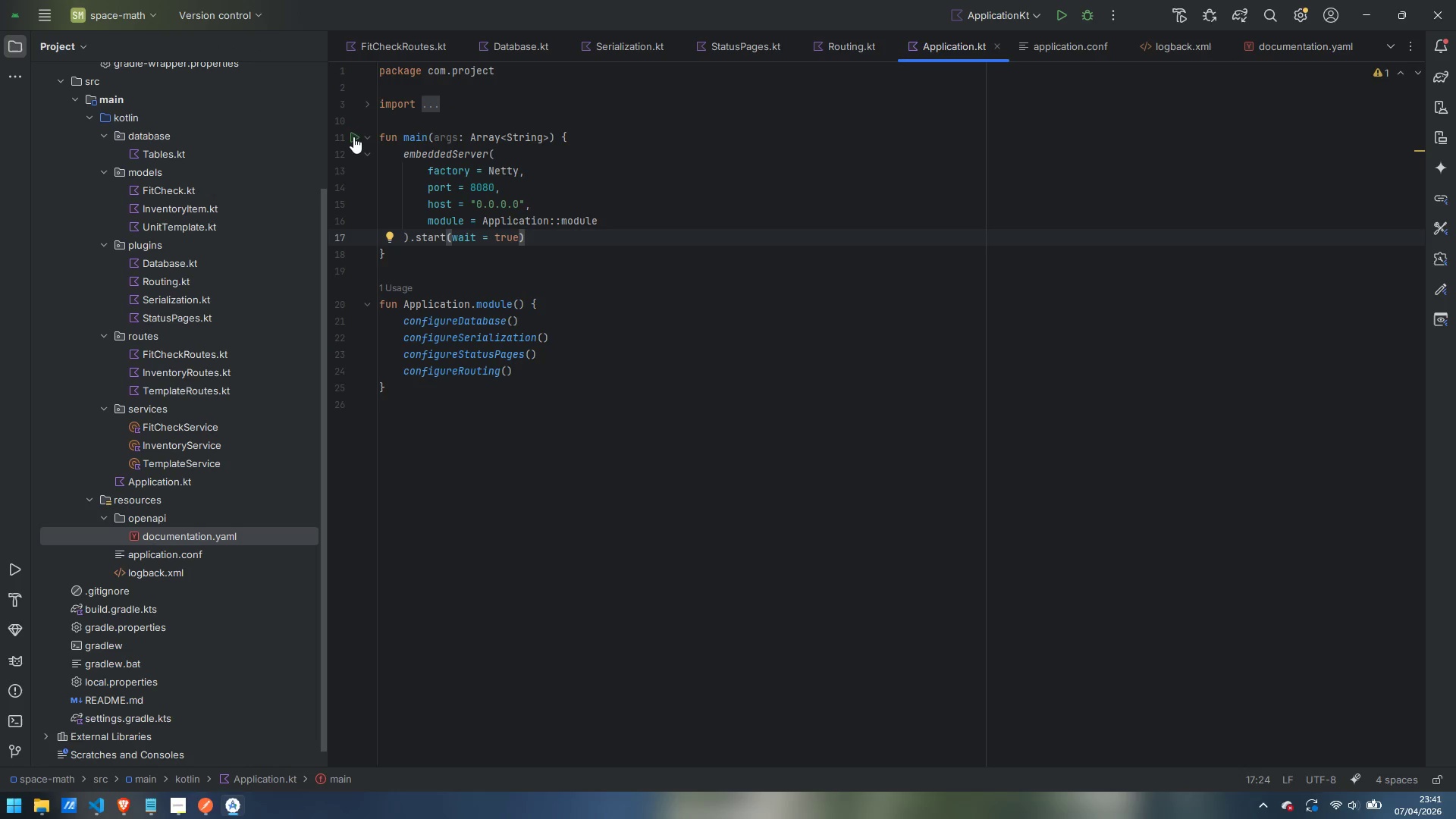 
left_click([353, 136])
 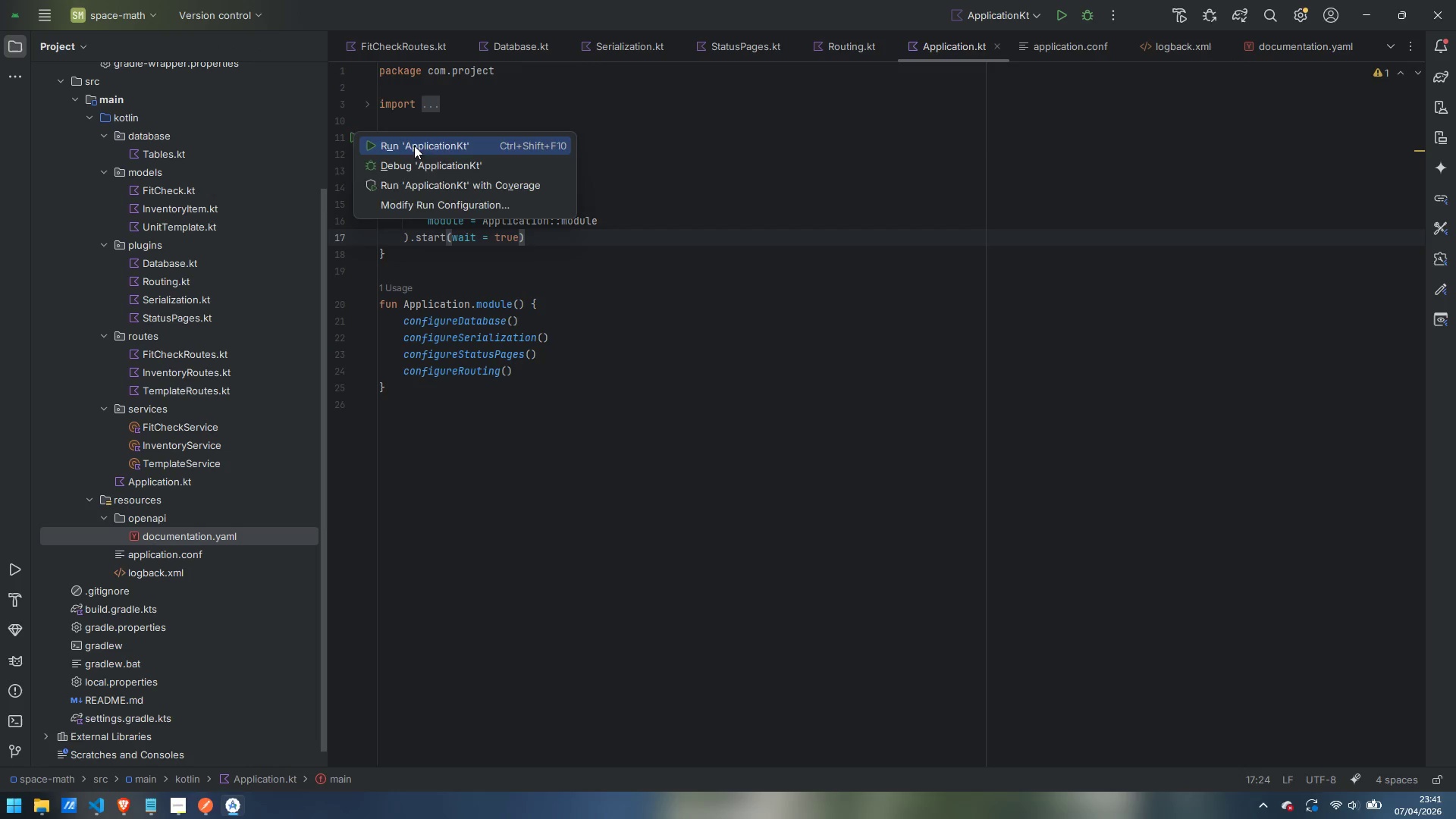 
left_click([414, 146])
 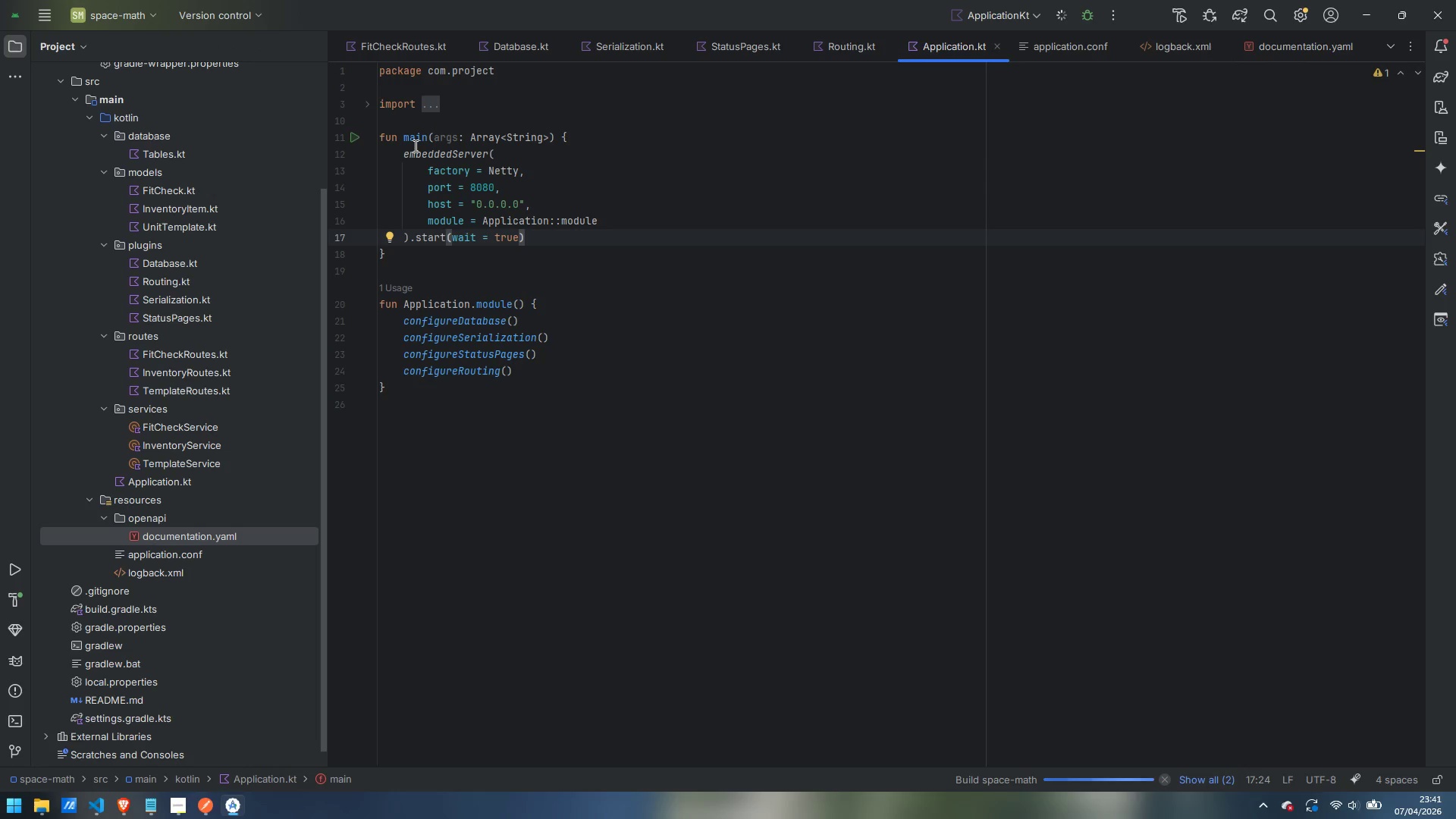 
wait(10.06)
 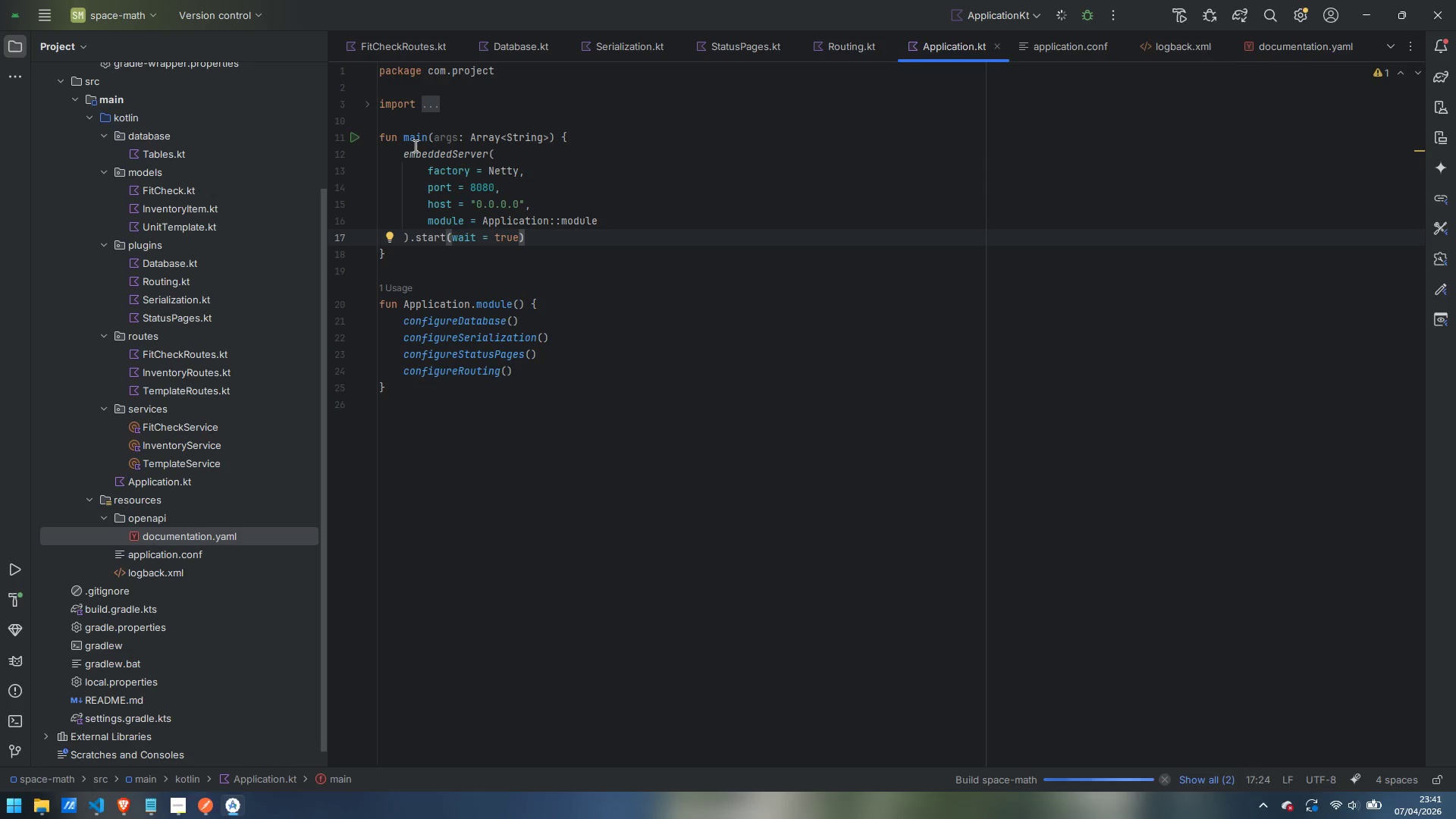 
left_click([8, 598])
 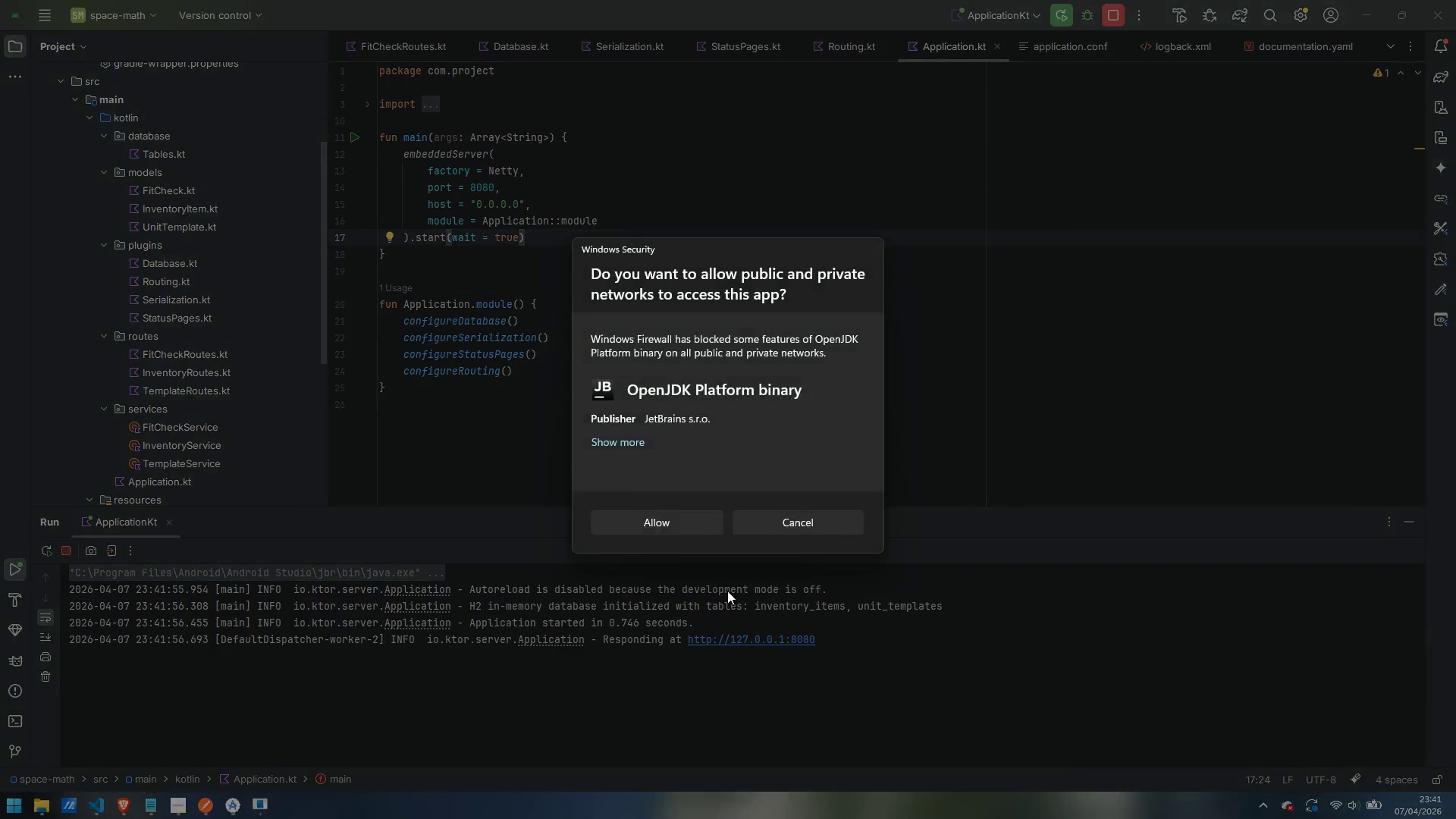 
wait(6.52)
 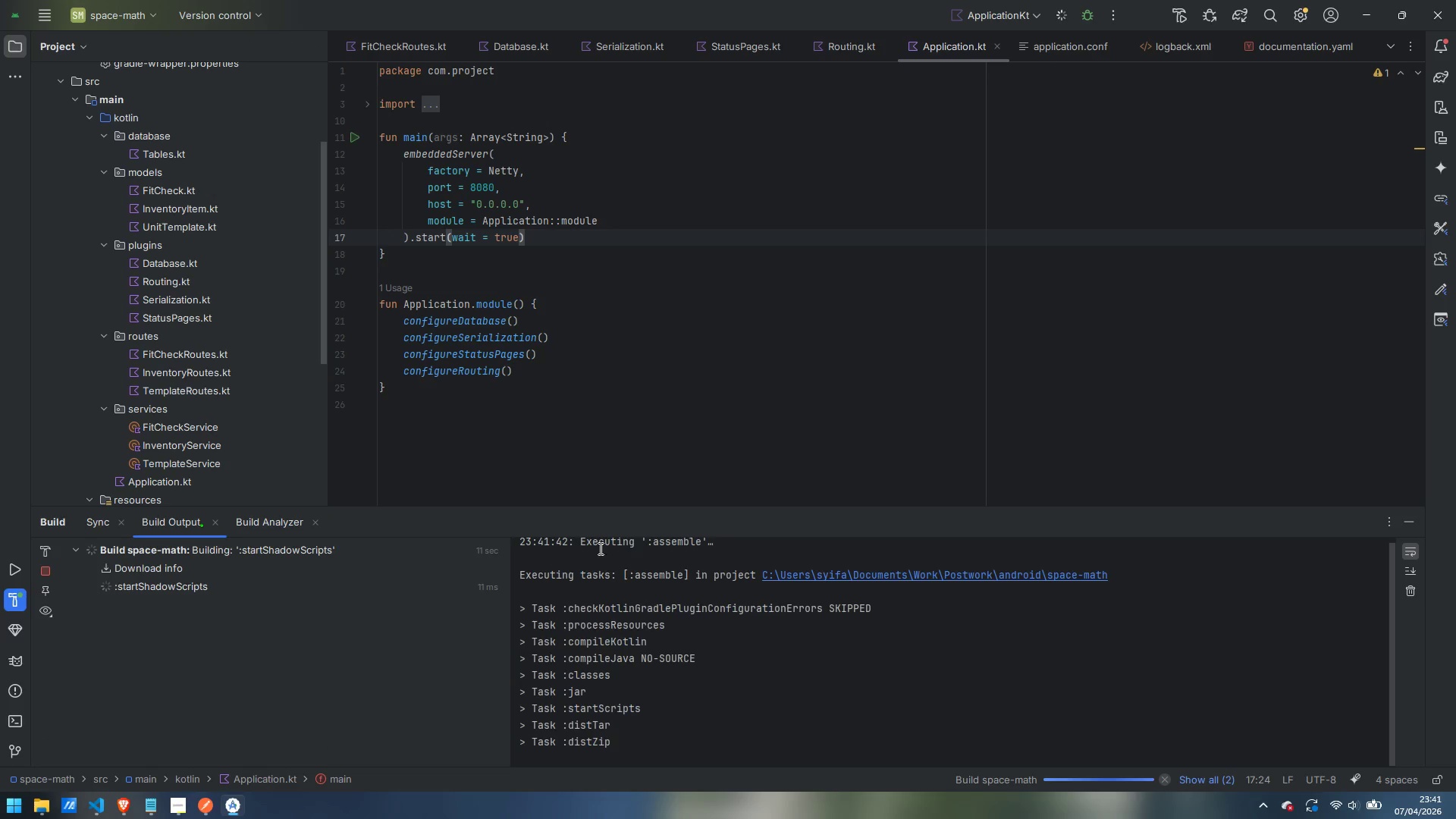 
left_click([669, 513])
 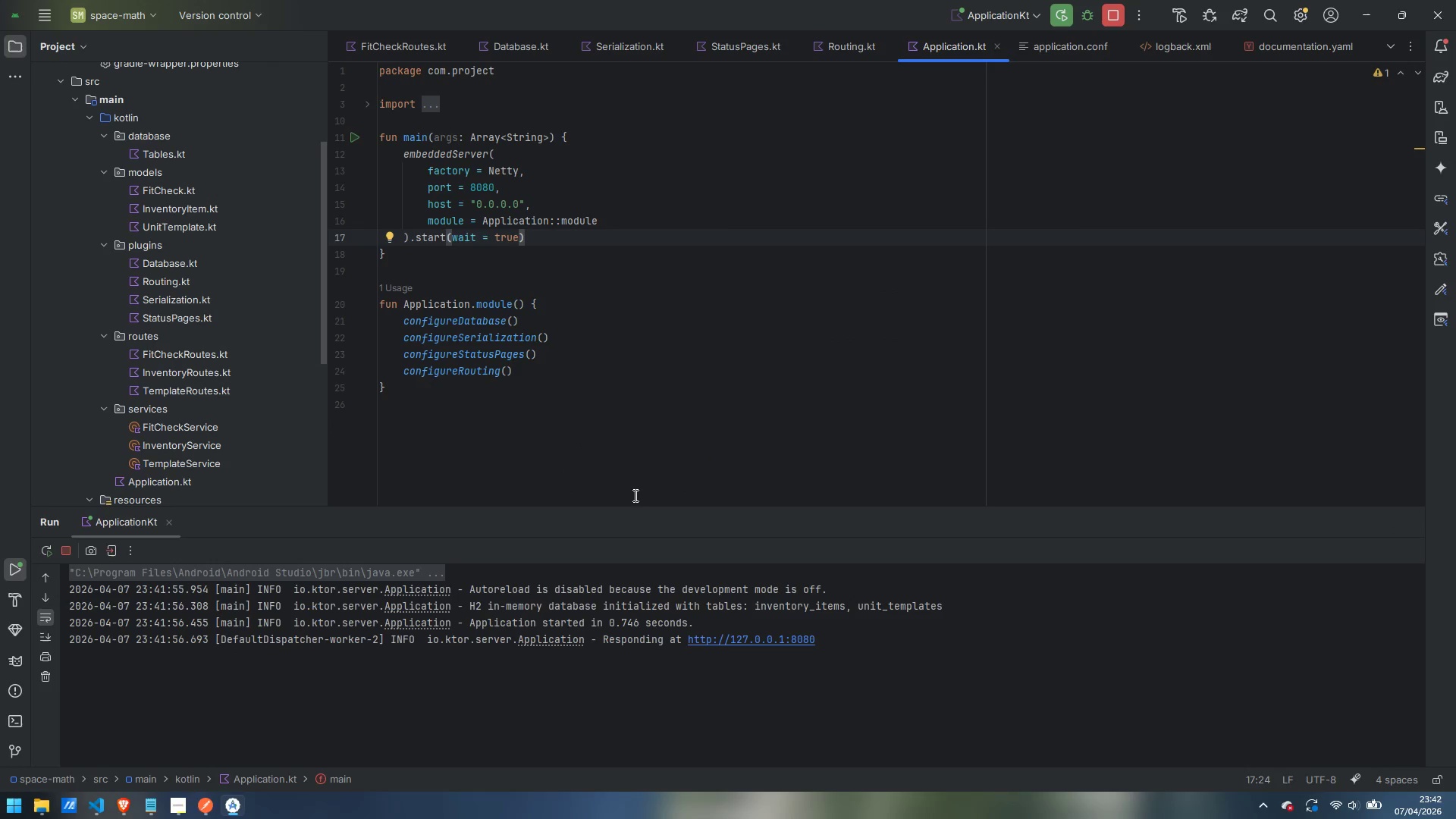 
wait(14.25)
 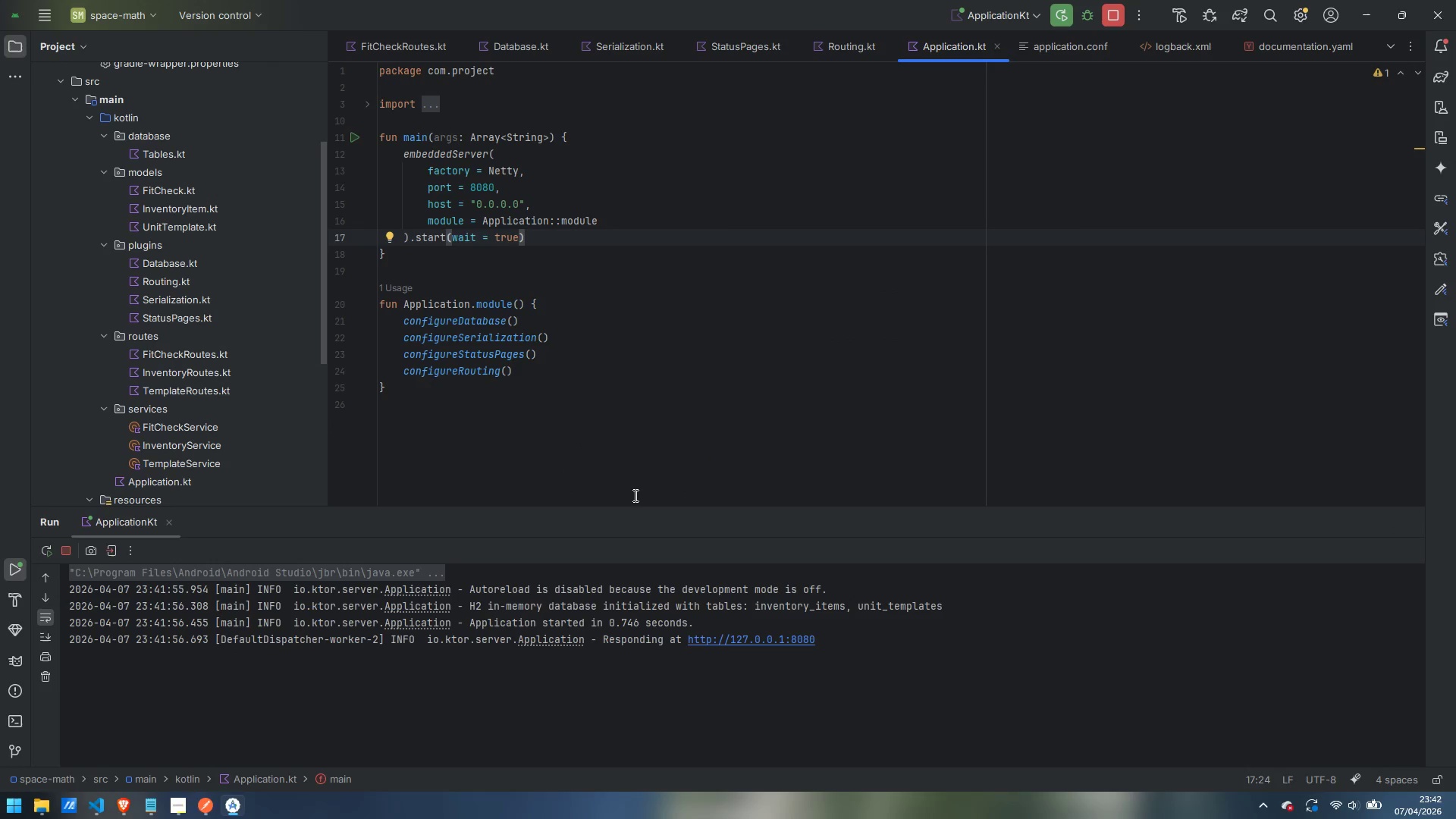 
left_click([16, 715])
 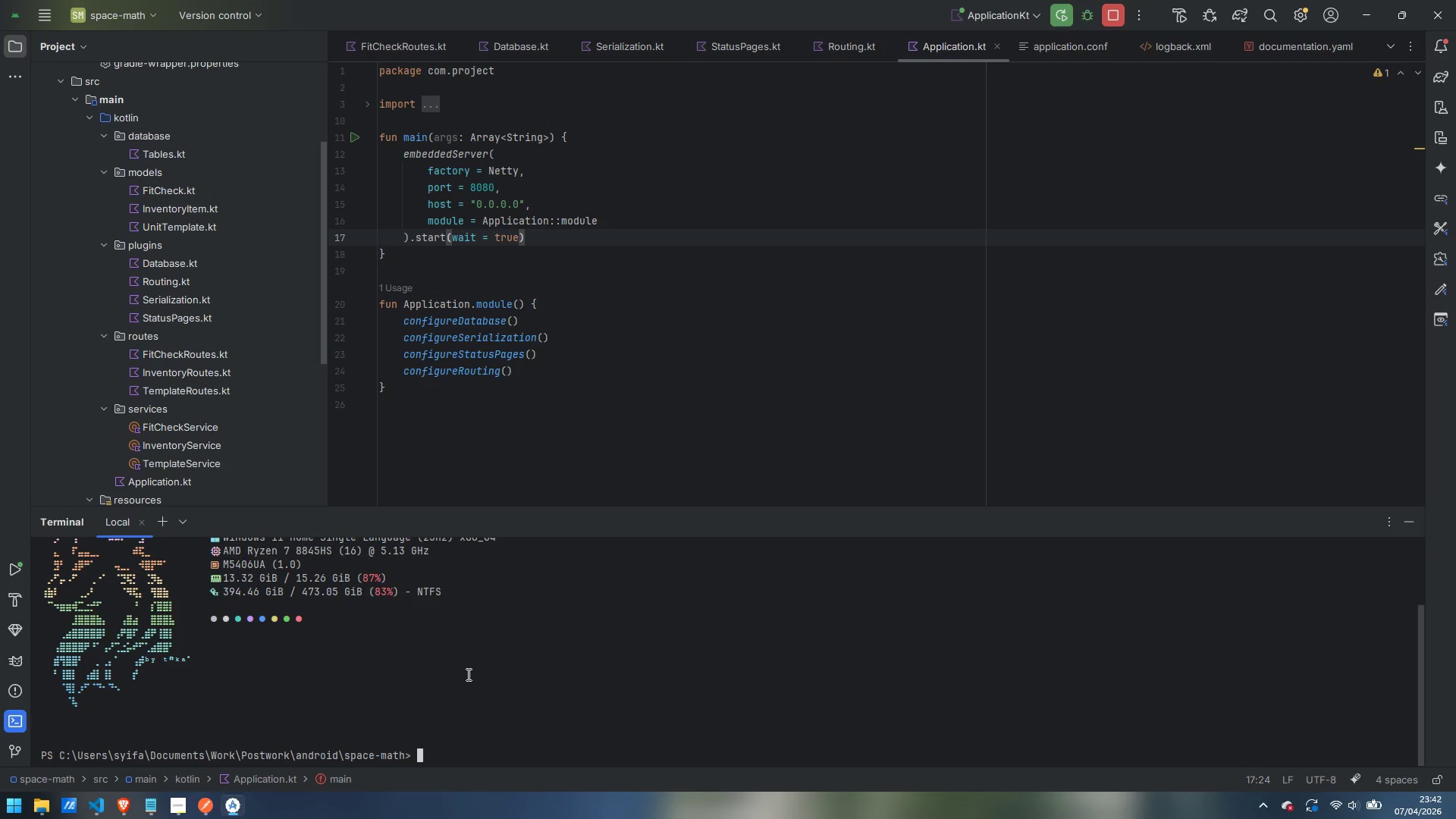 
scroll: coordinate [469, 674], scroll_direction: down, amount: 1.0
 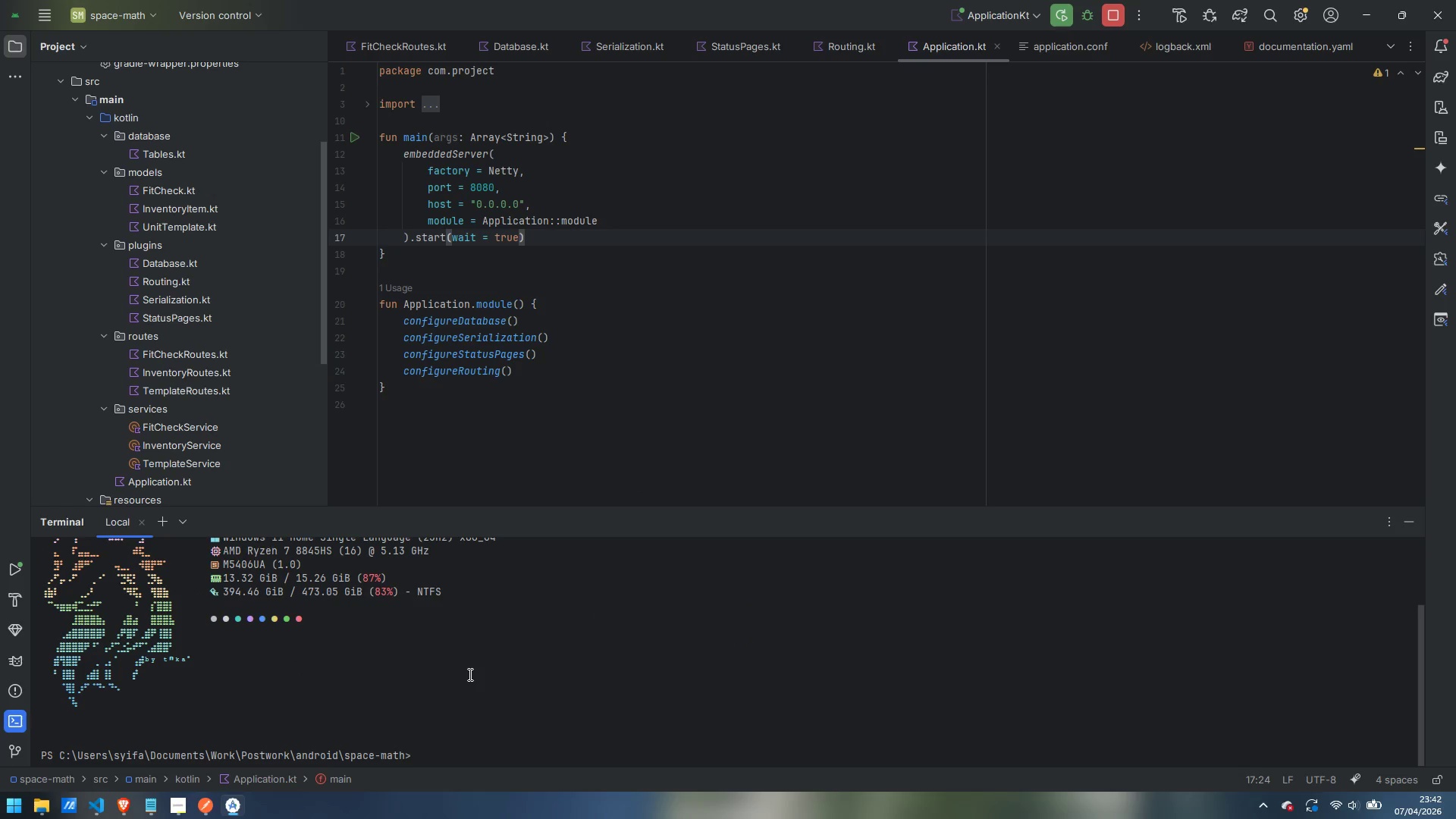 
type(curl http://localhost:8080/health)
 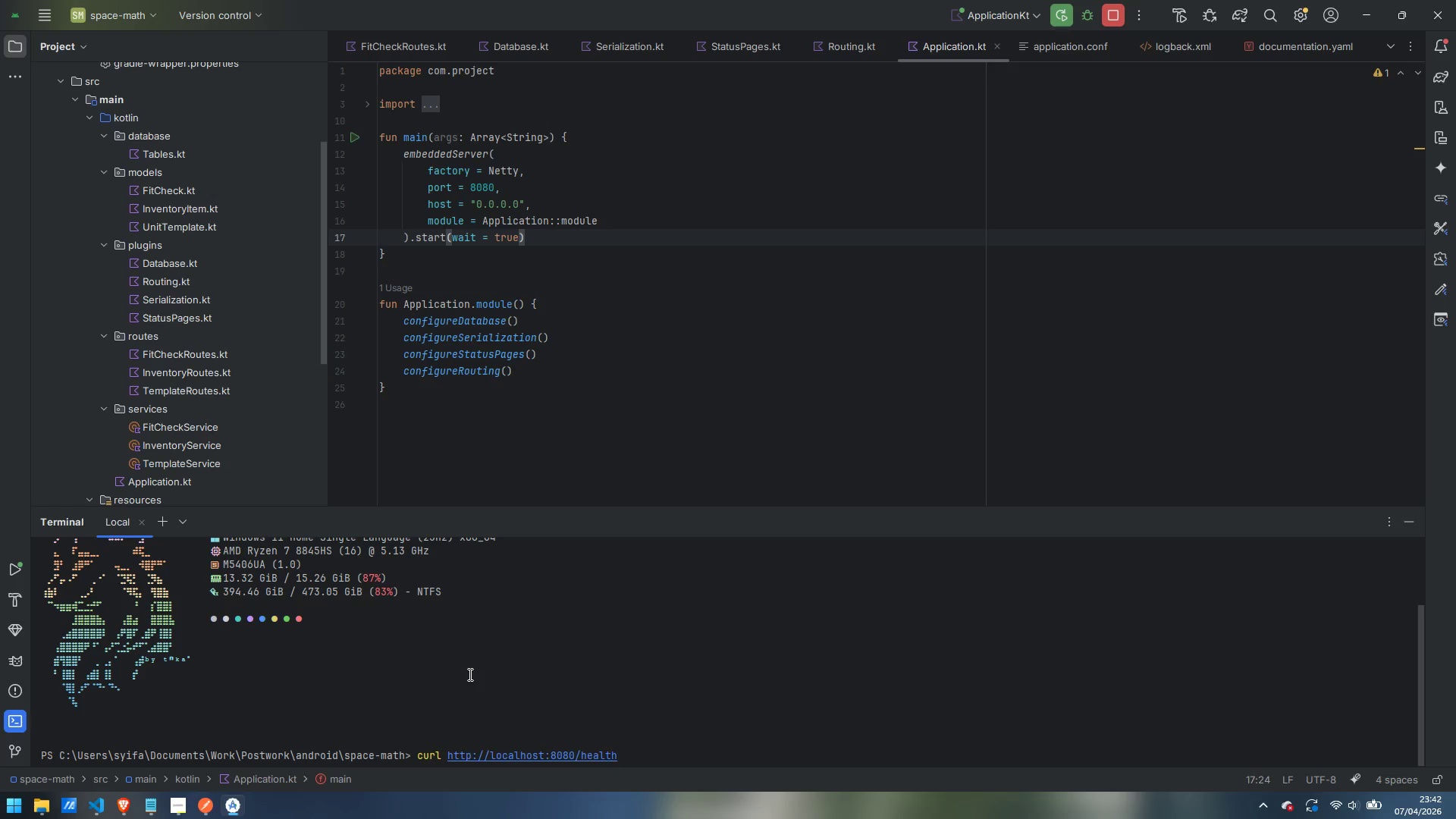 
key(Enter)
 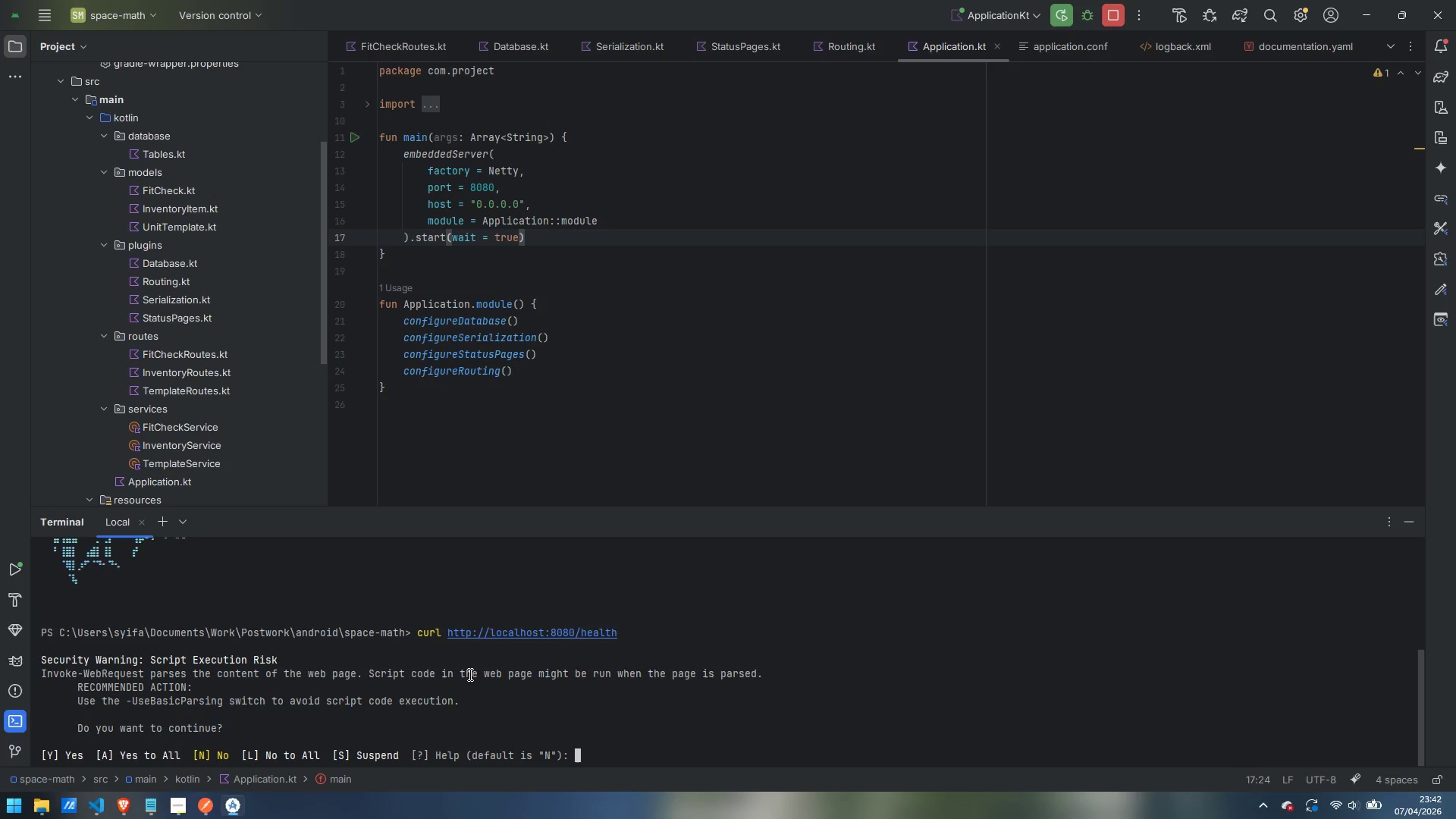 
wait(5.8)
 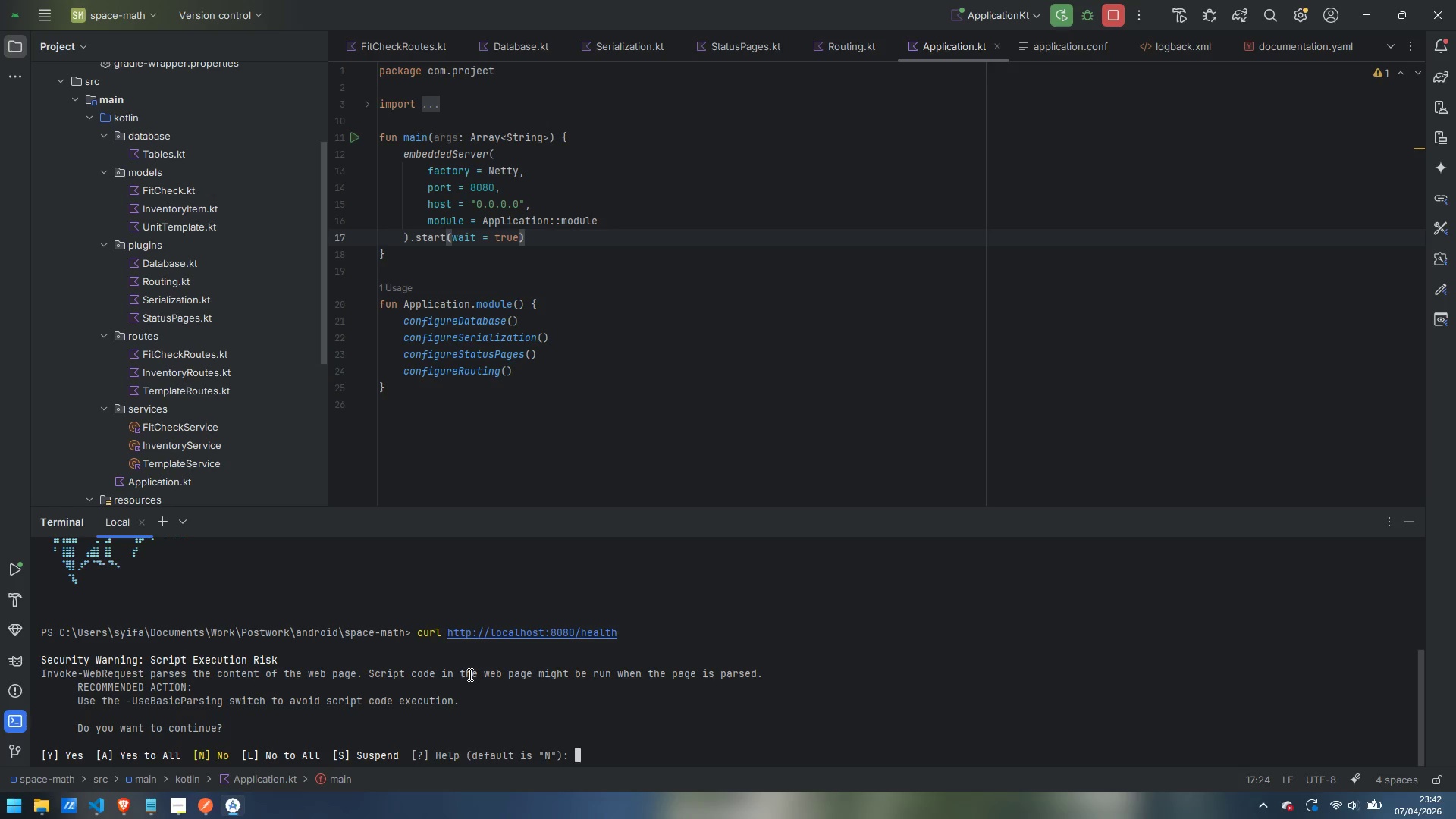 
key(Shift+A)
 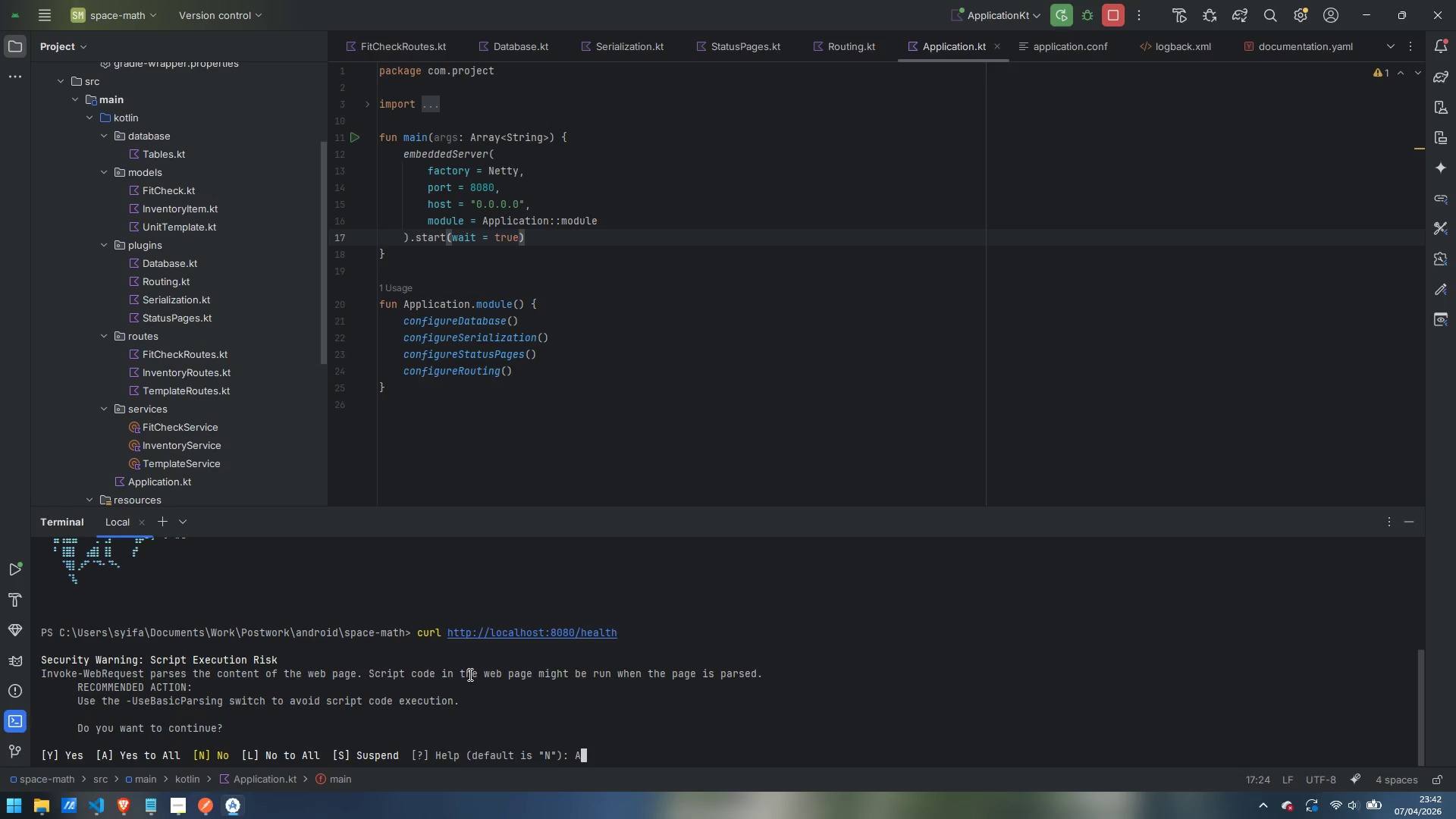 
key(Enter)
 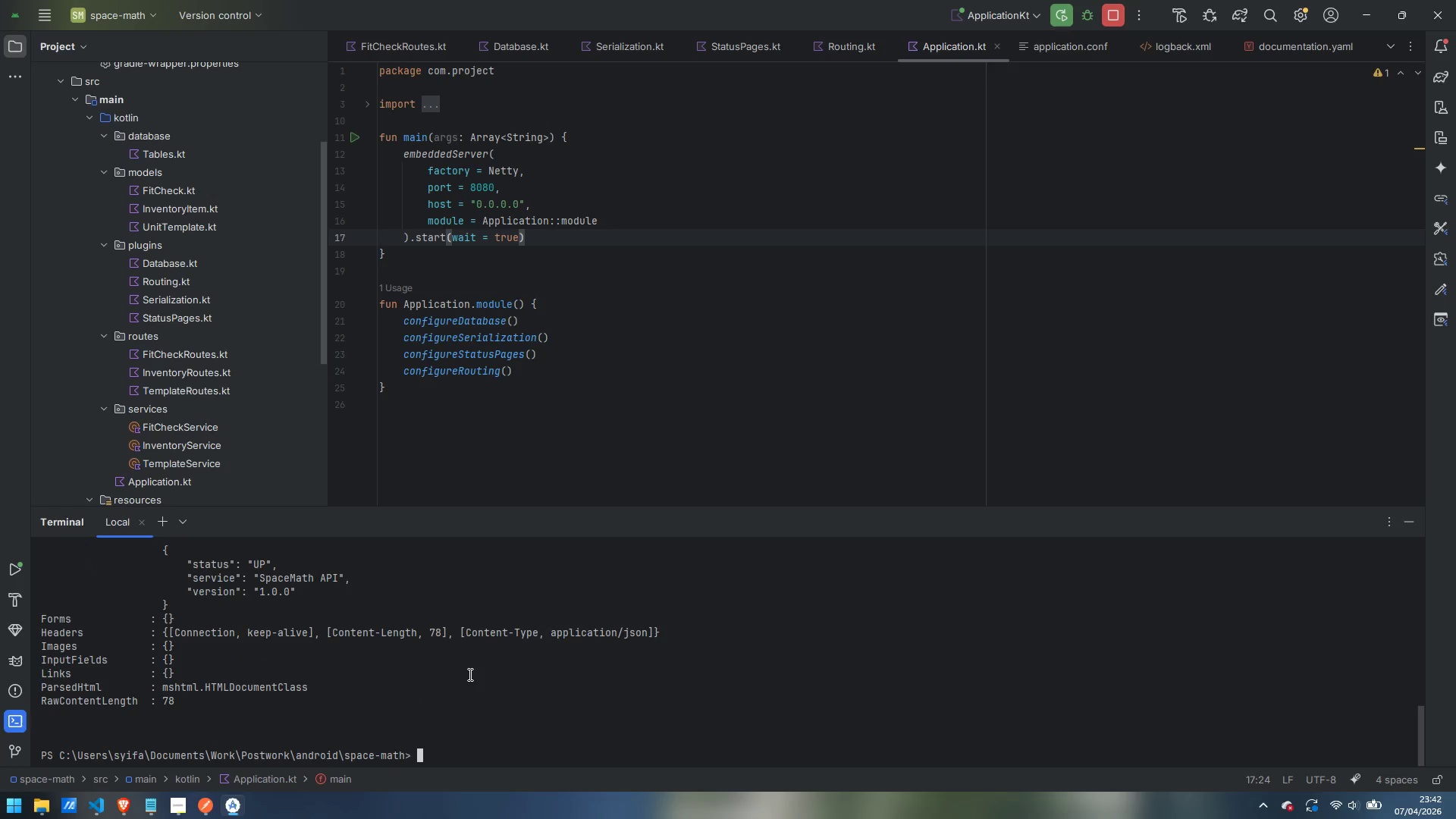 
scroll: coordinate [360, 665], scroll_direction: up, amount: 6.0
 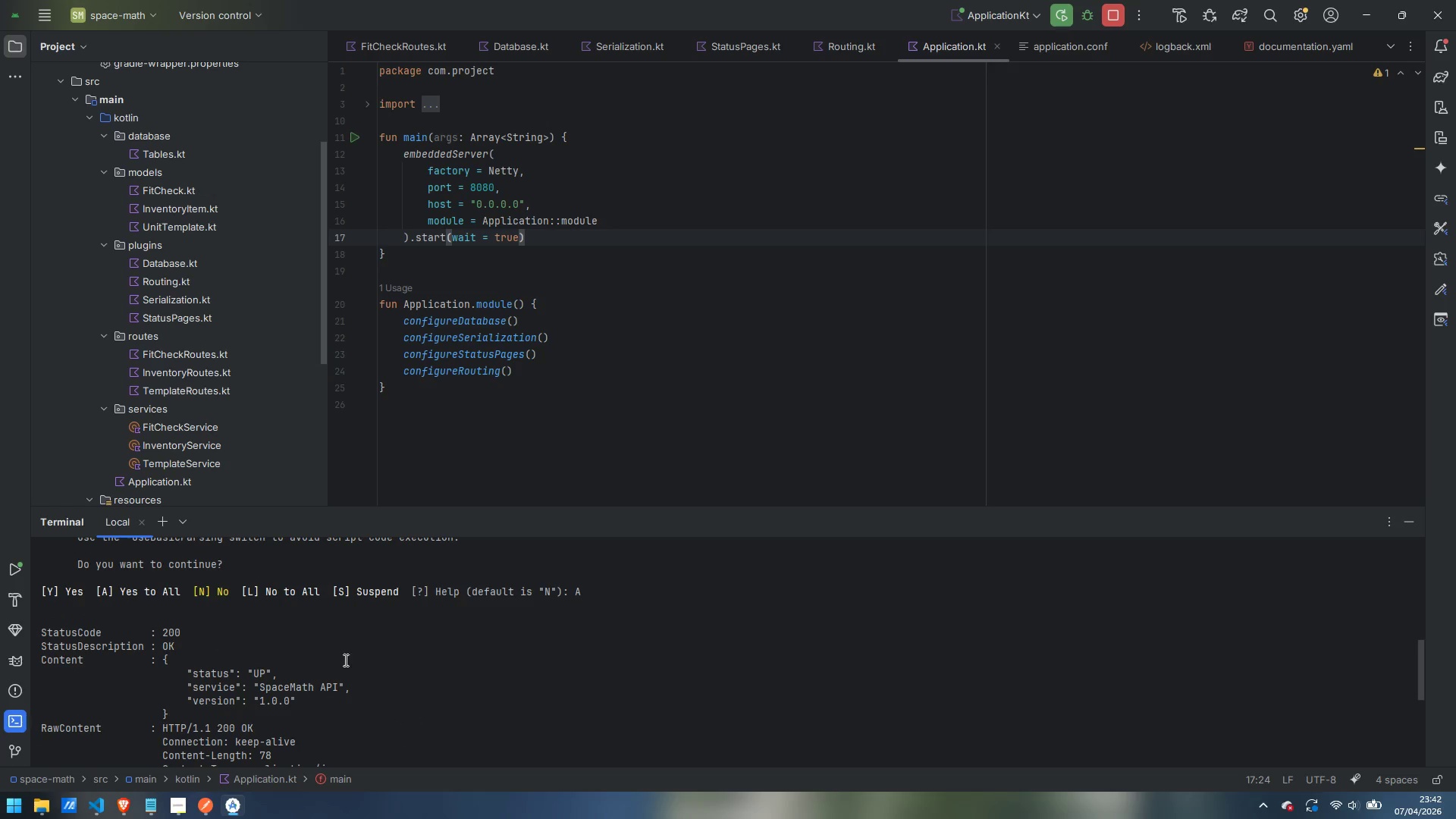 
scroll: coordinate [278, 647], scroll_direction: down, amount: 11.0
 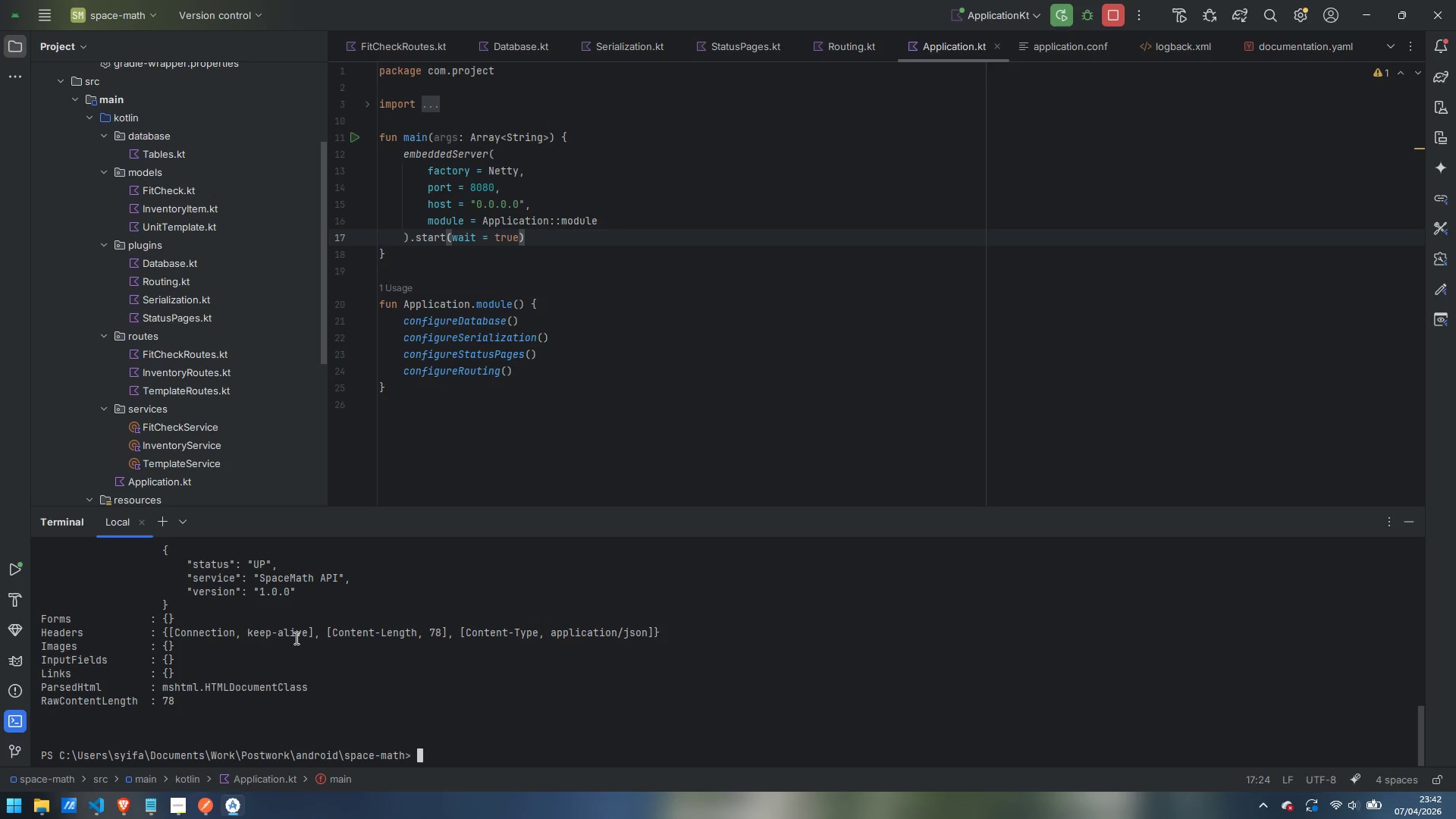 
wait(14.79)
 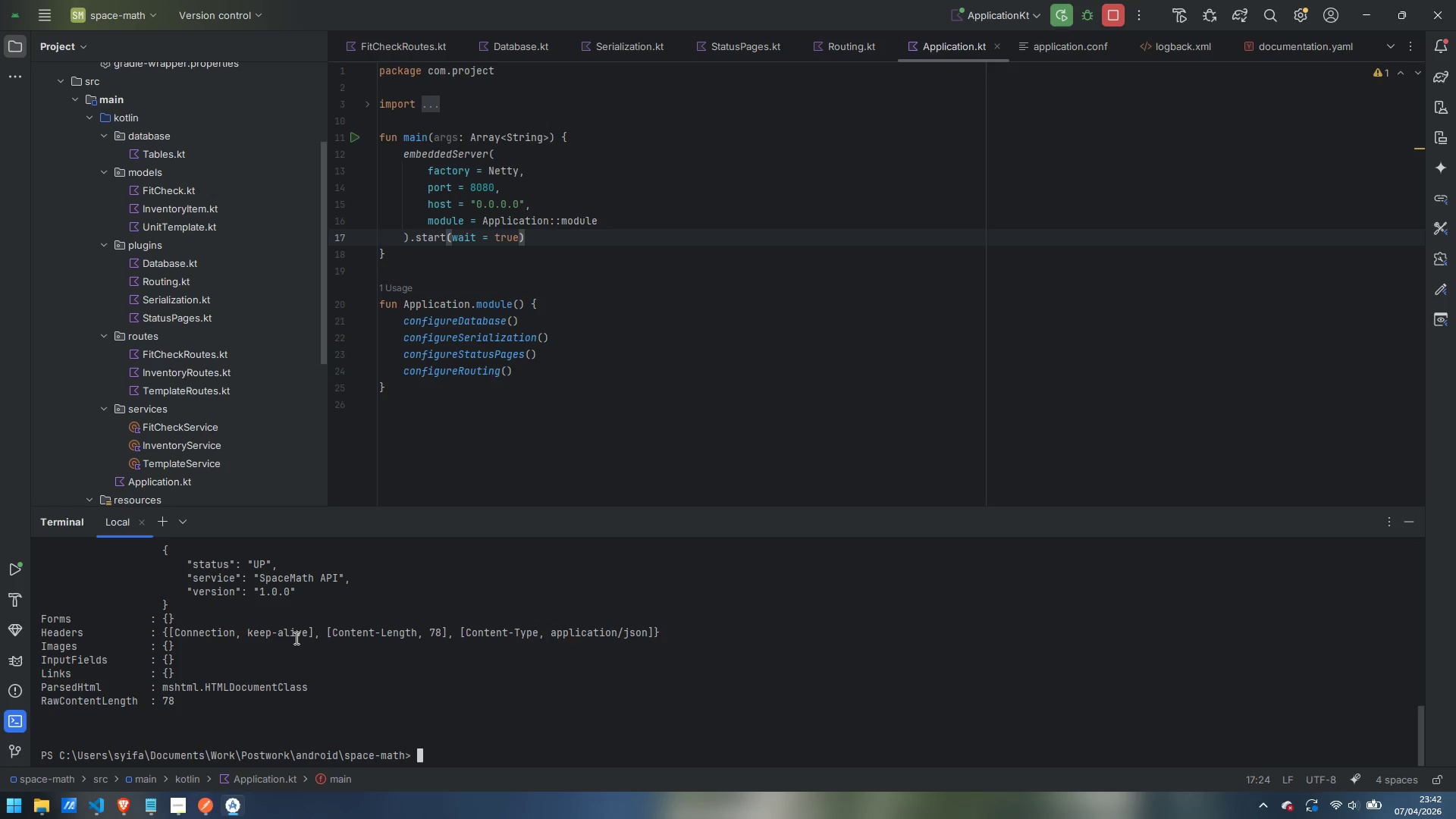 
left_click([206, 809])
 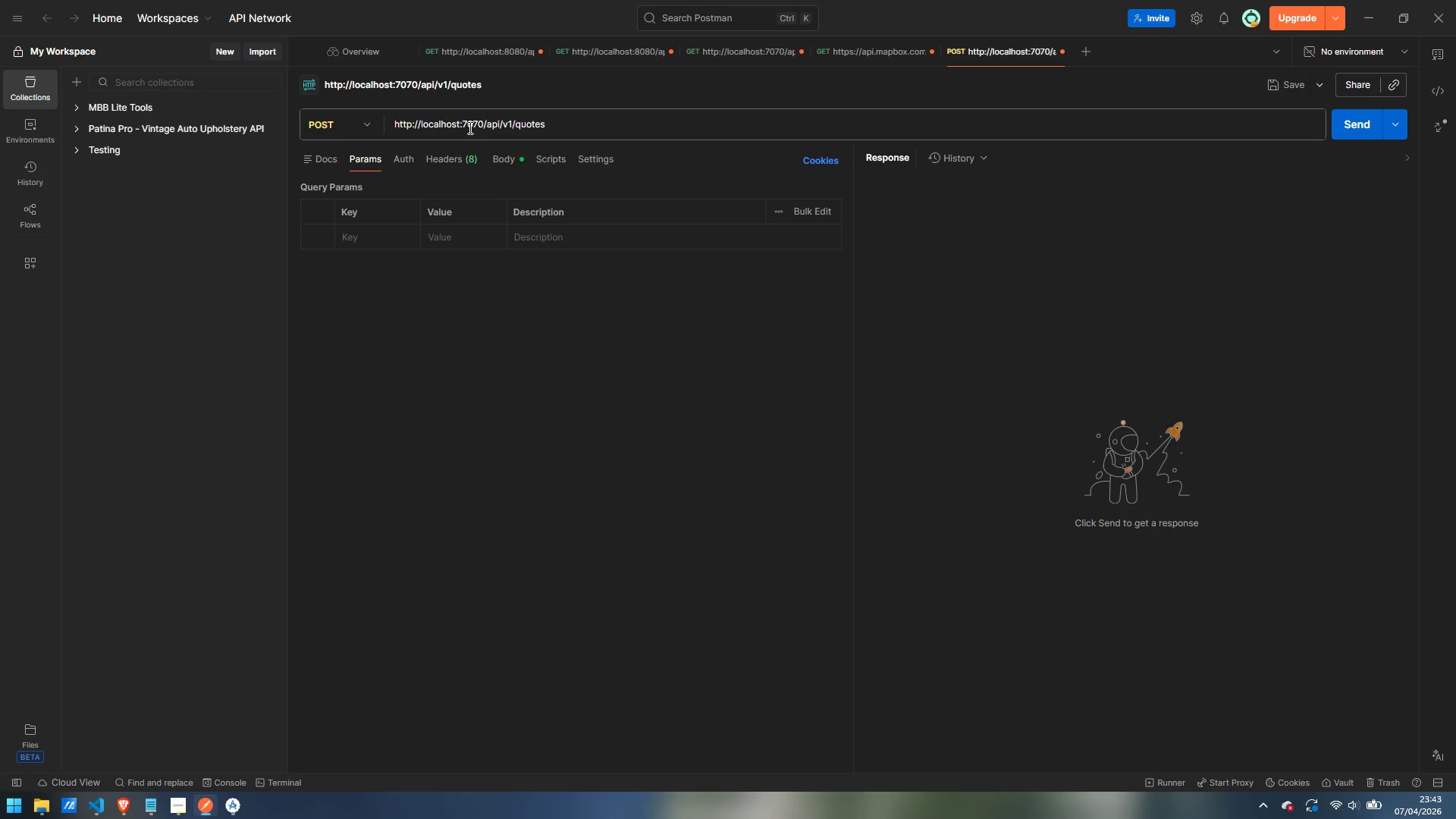 
left_click_drag(start_coordinate=[463, 119], to_coordinate=[661, 118])
 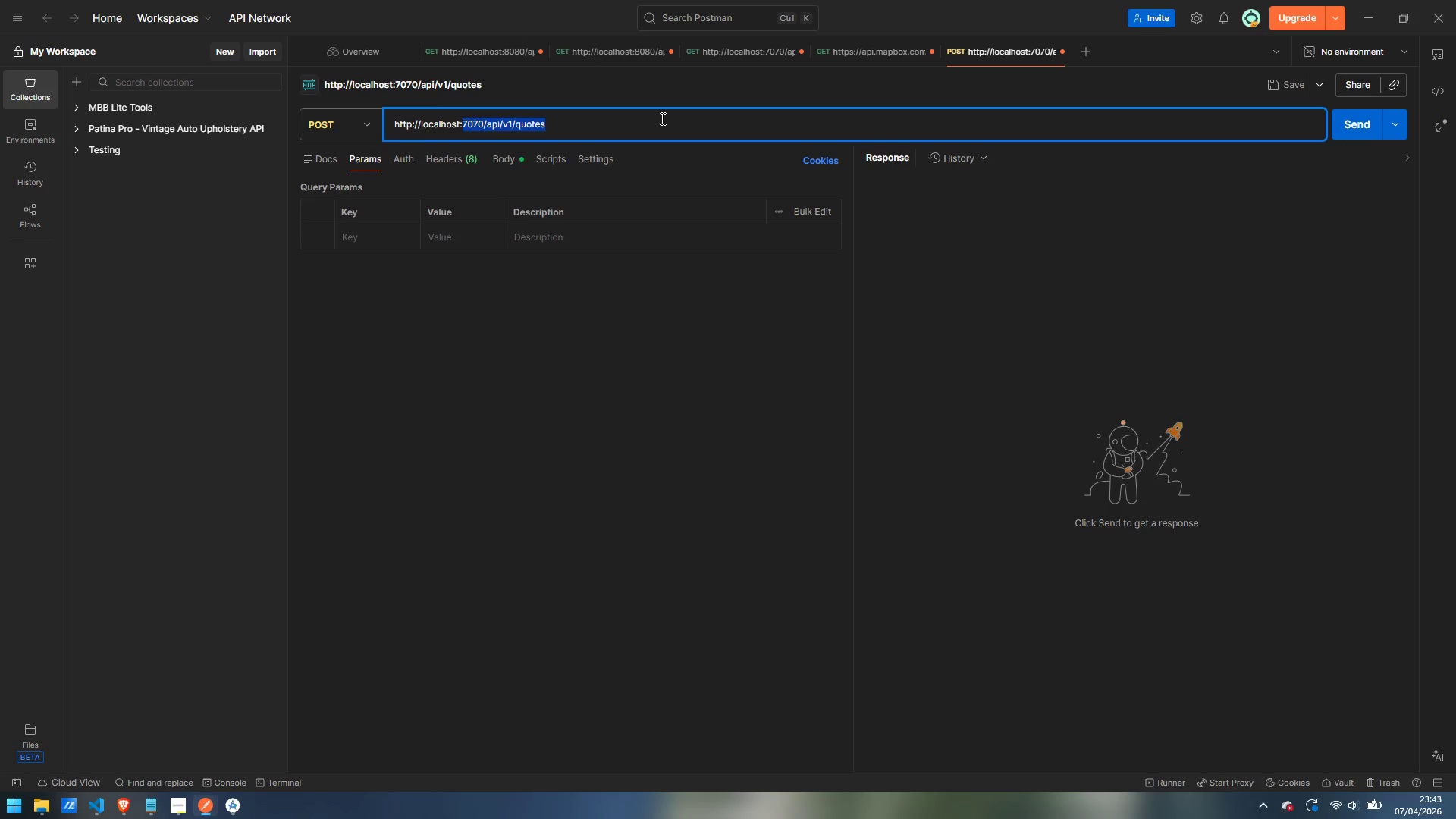 
type(8080/api/inventory)
 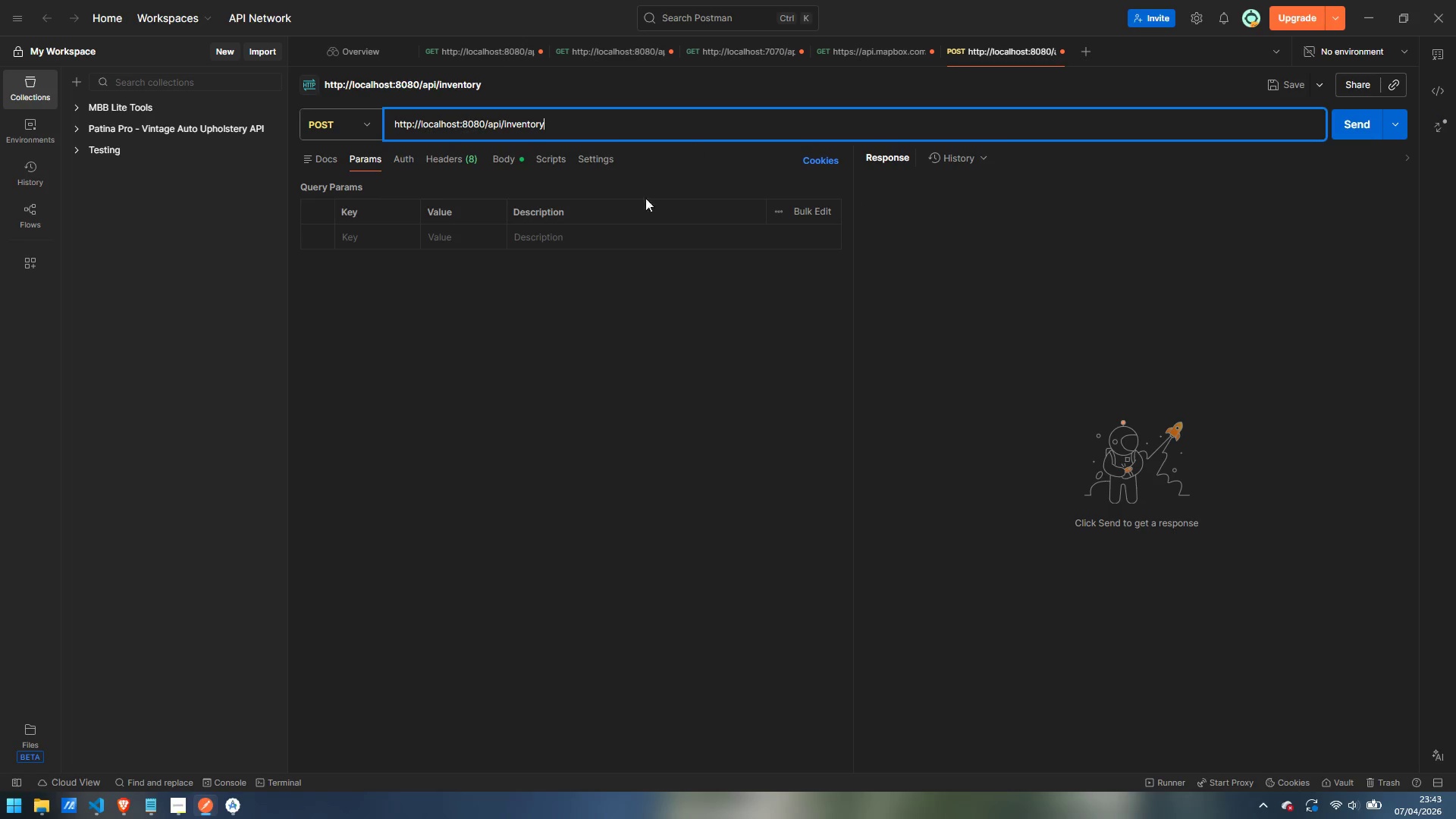 
left_click([558, 316])
 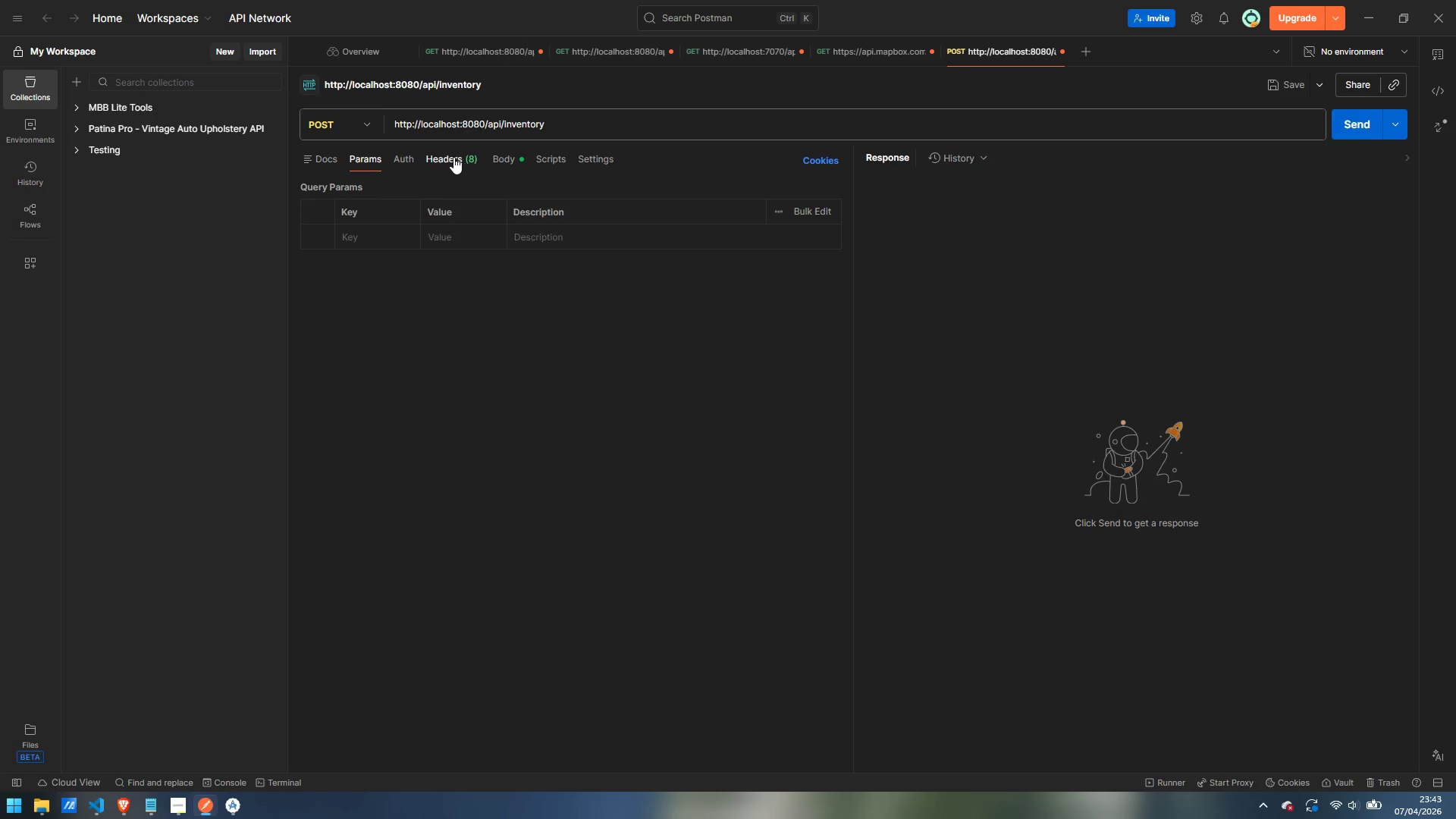 
left_click([498, 159])
 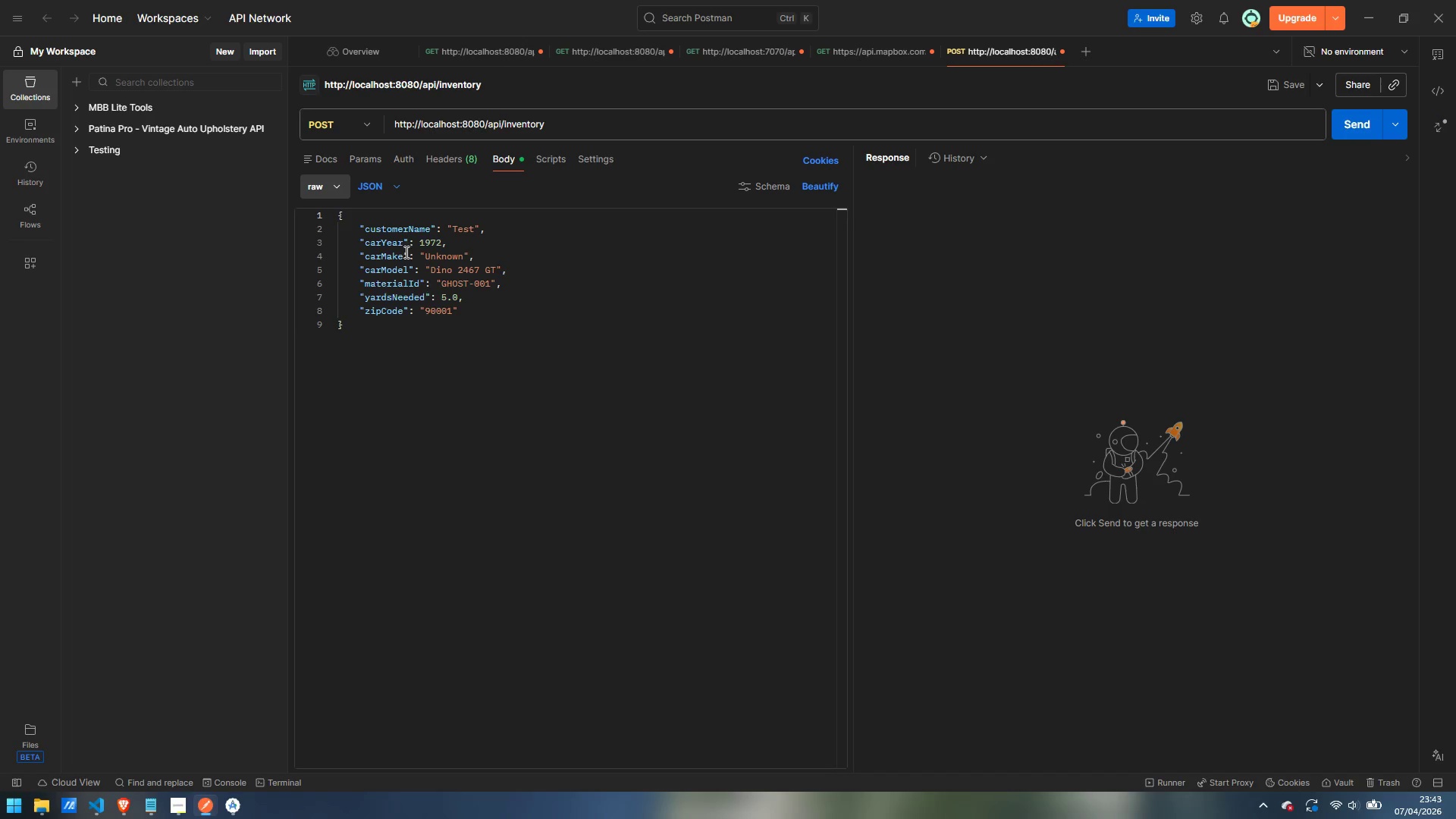 
left_click_drag(start_coordinate=[396, 340], to_coordinate=[237, 177])
 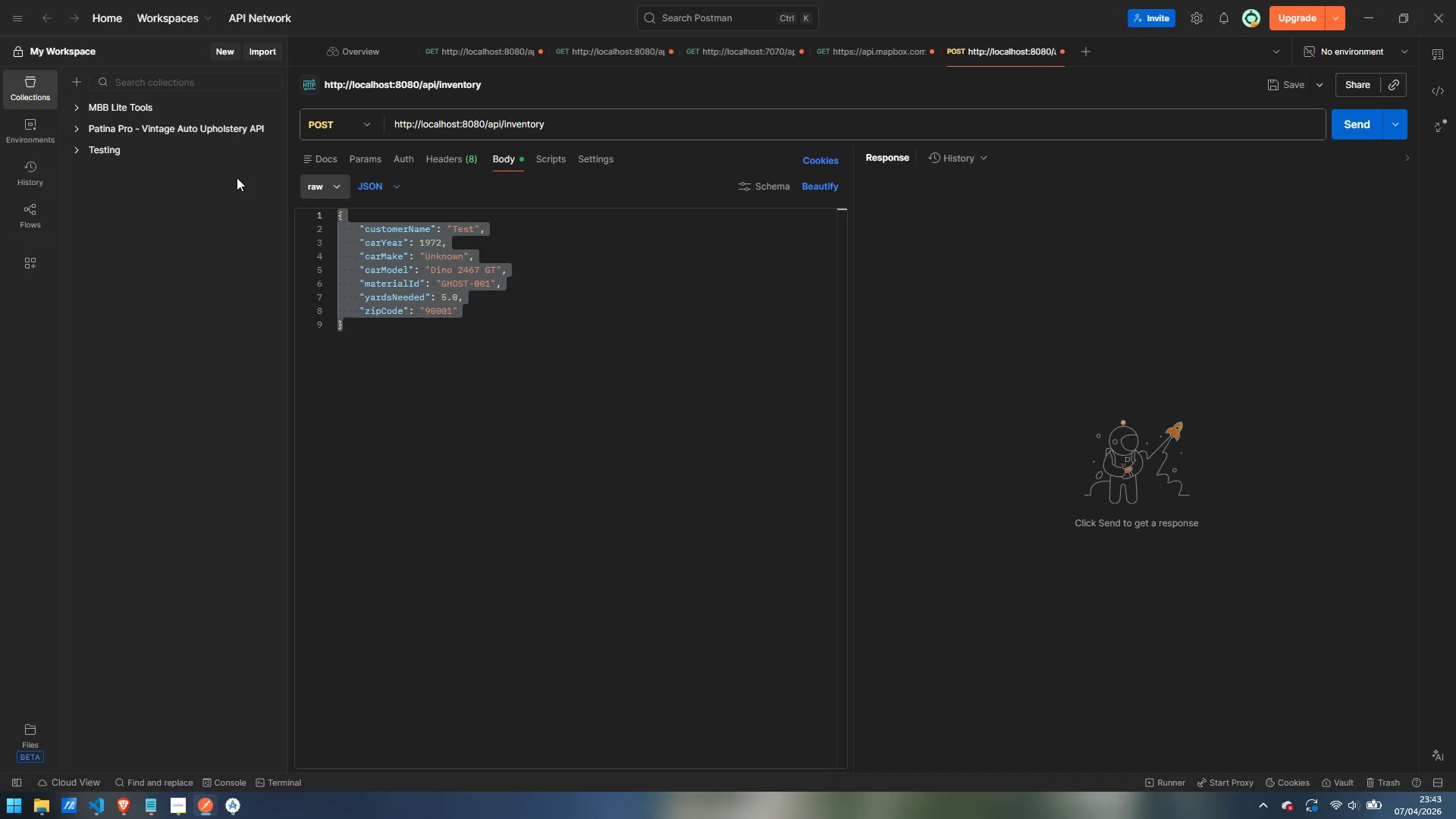 
key(Backspace)
 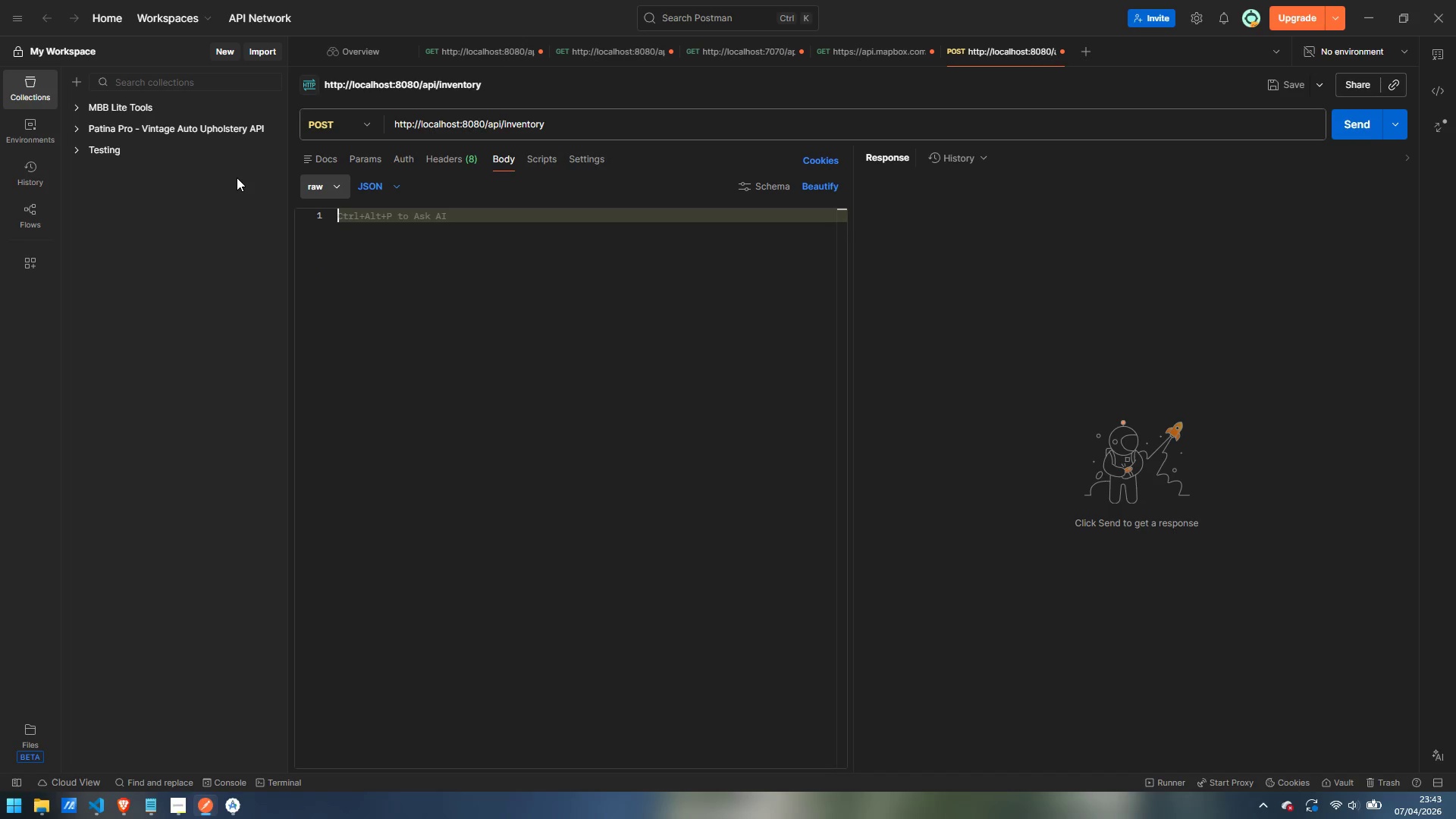 
key(Shift+BracketLeft)
 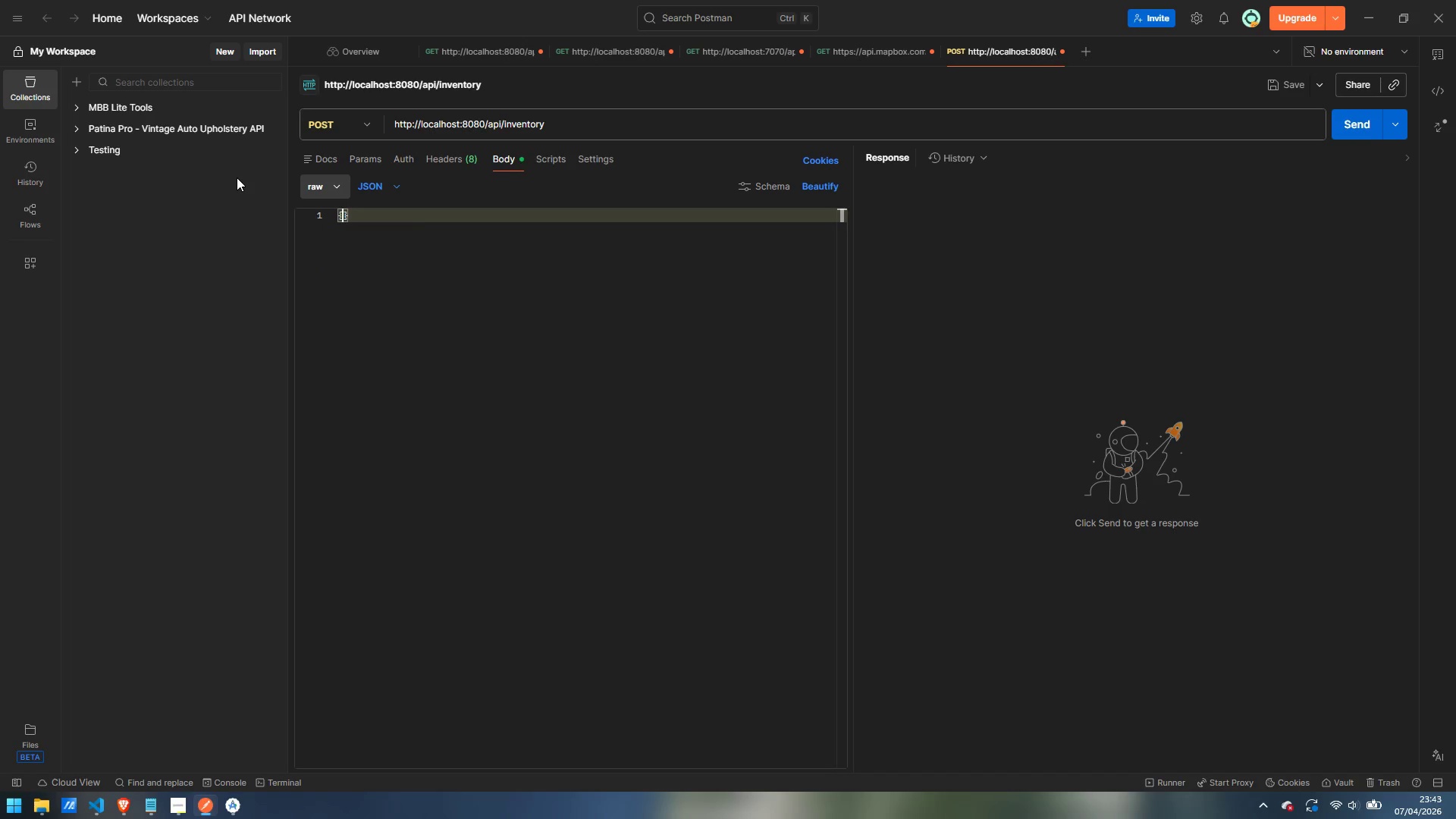 
key(Enter)
 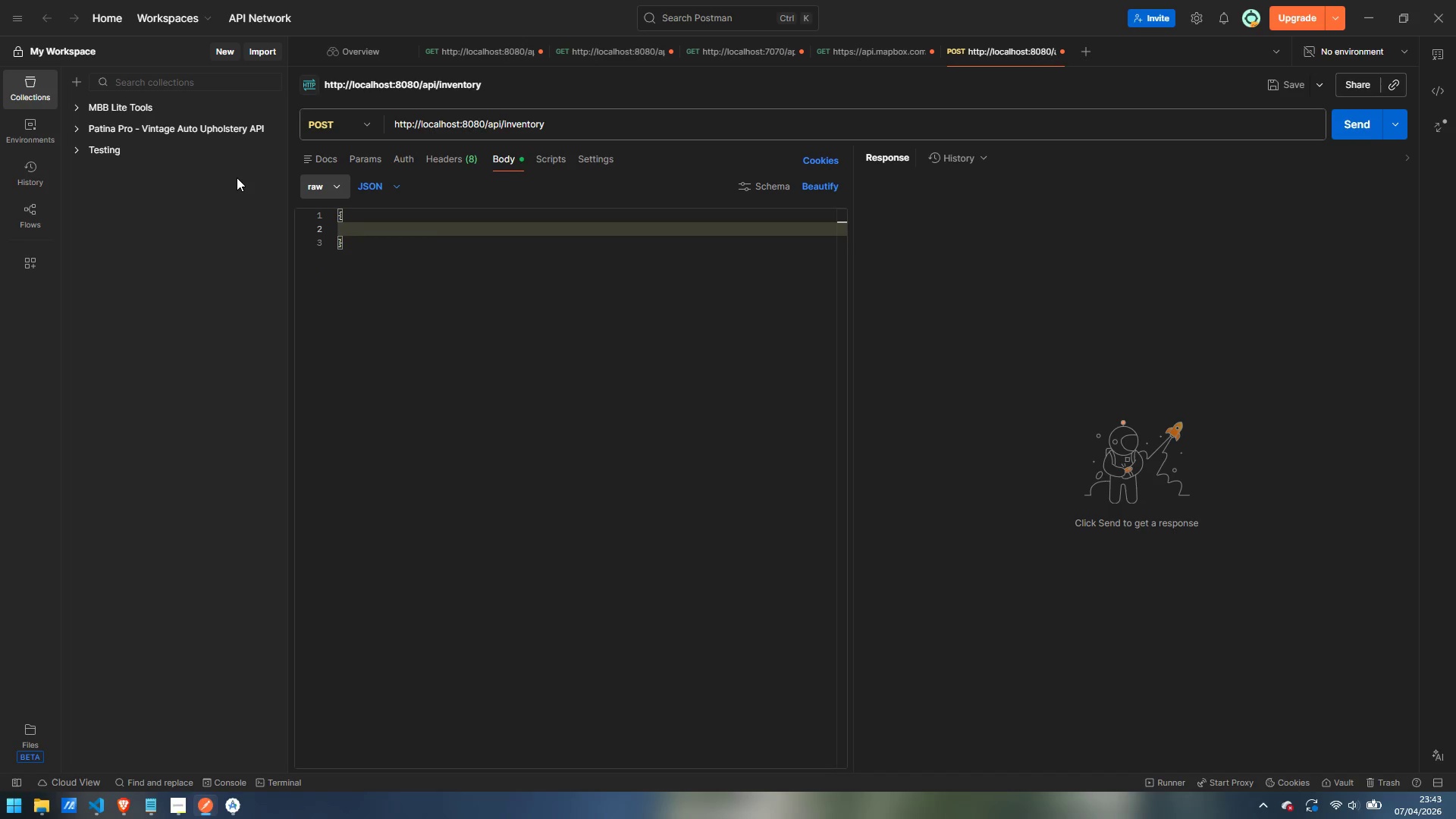 
type("name)
 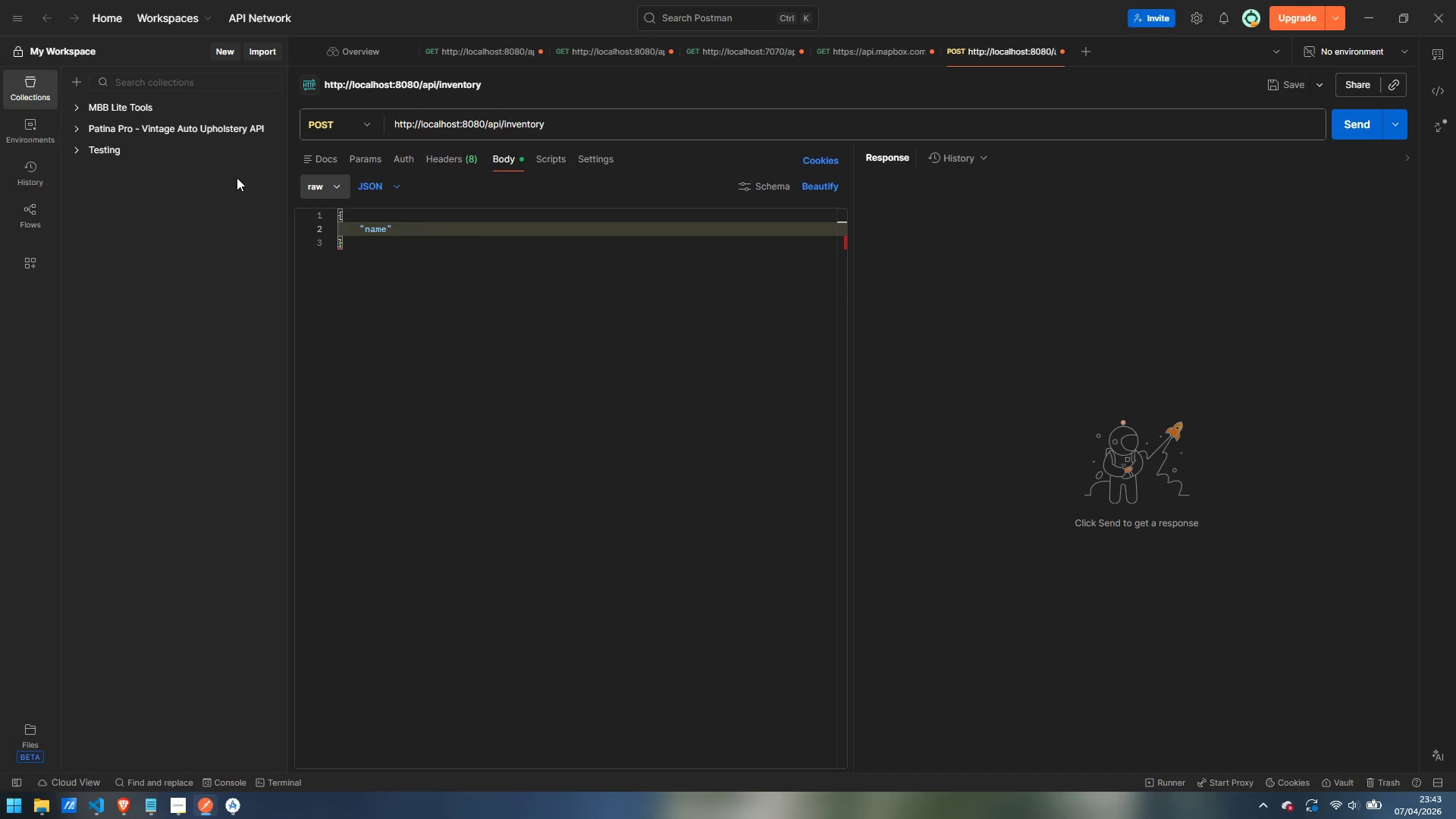 
key(ArrowRight)
 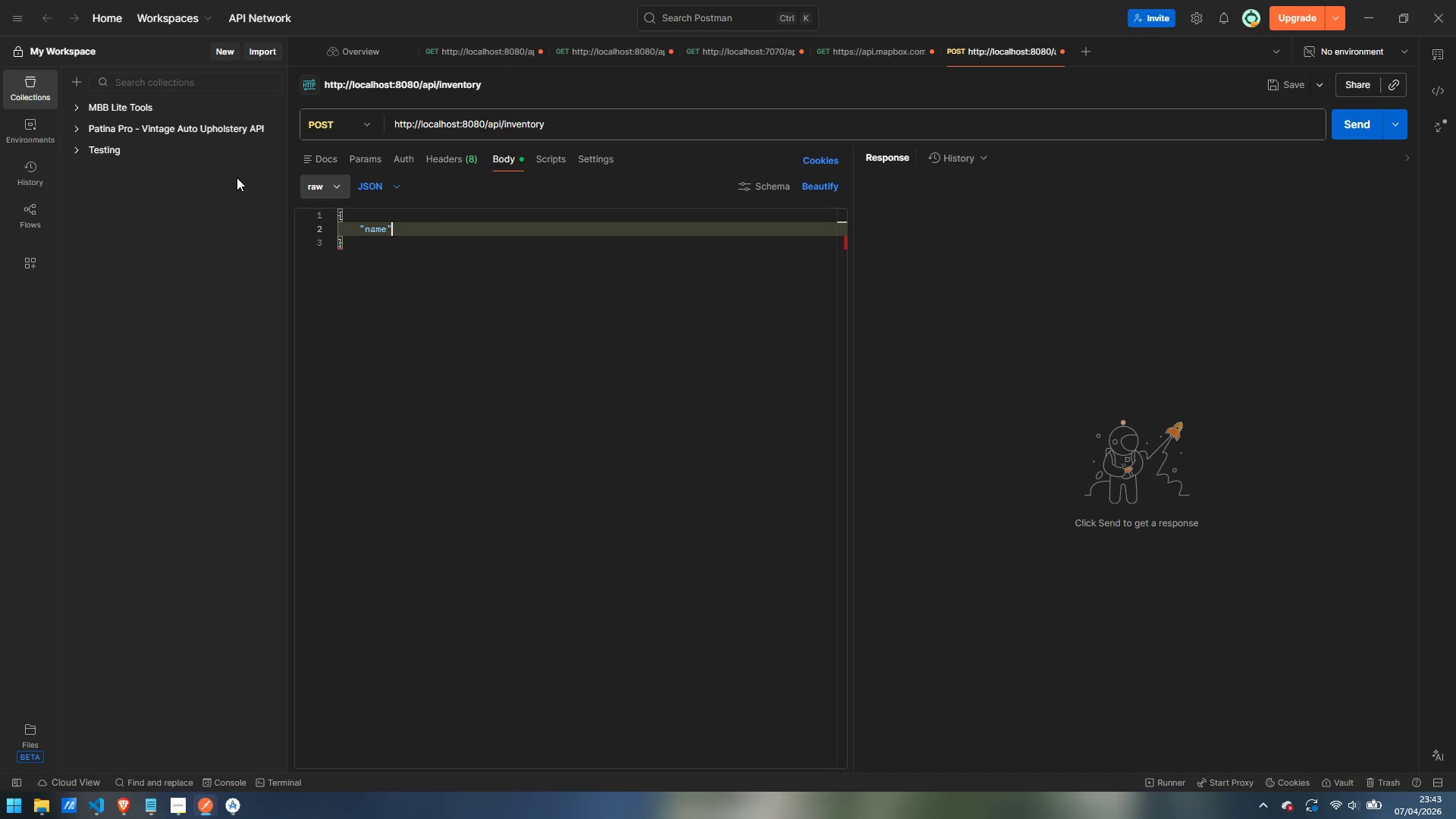 
type(: "La-Z-Boy recliner)
 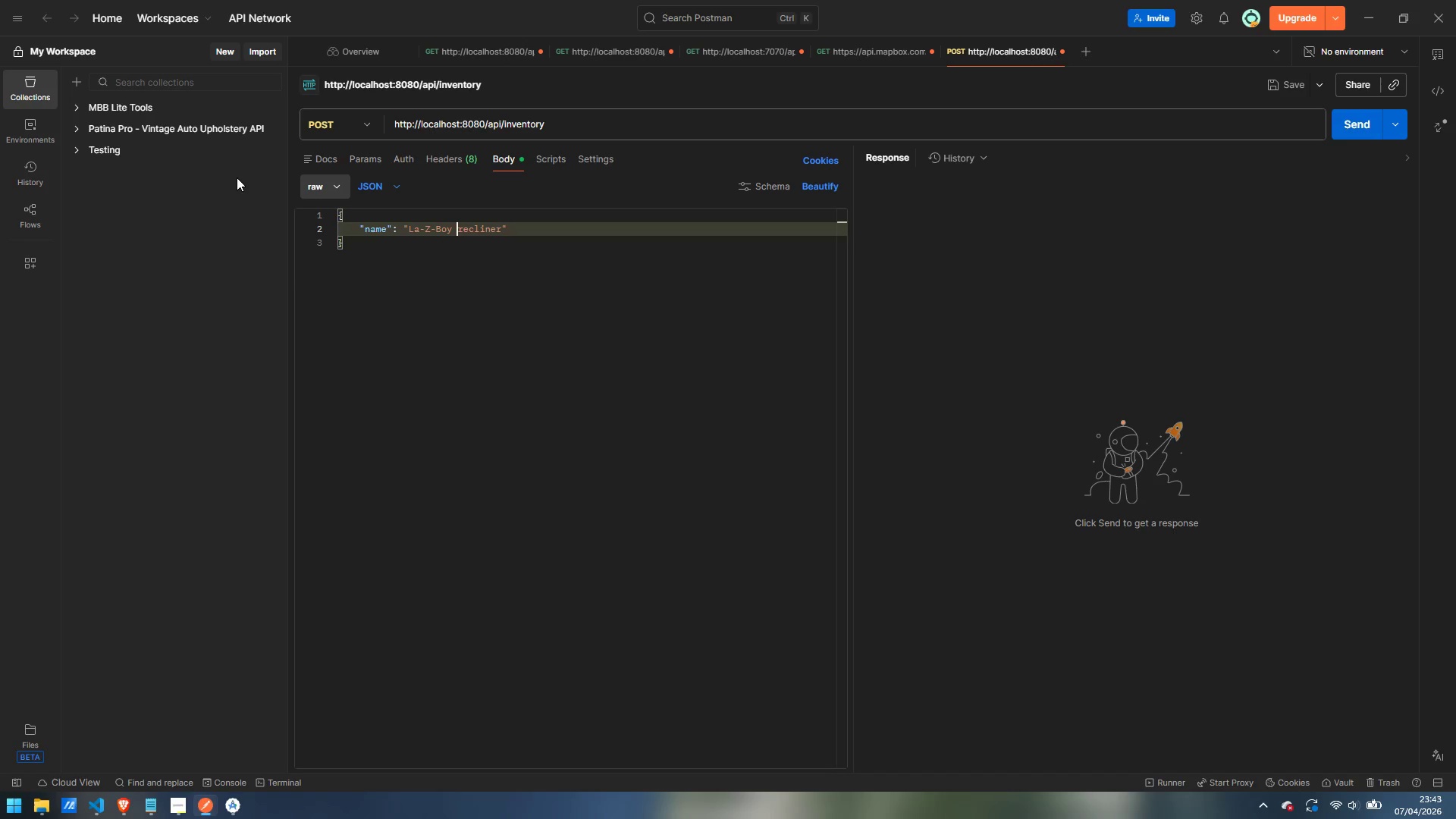 
 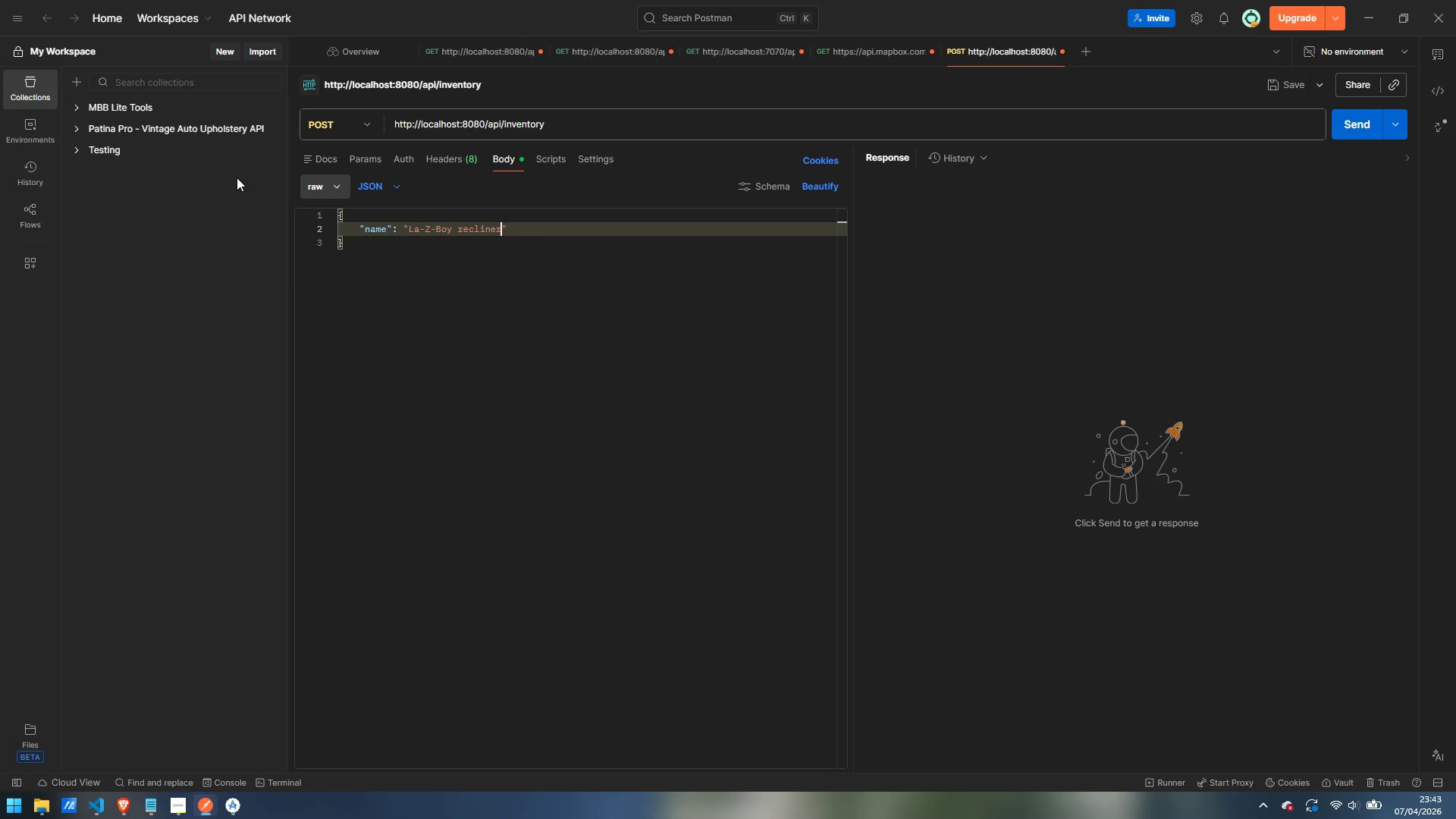 
key(Control+ControlLeft)
 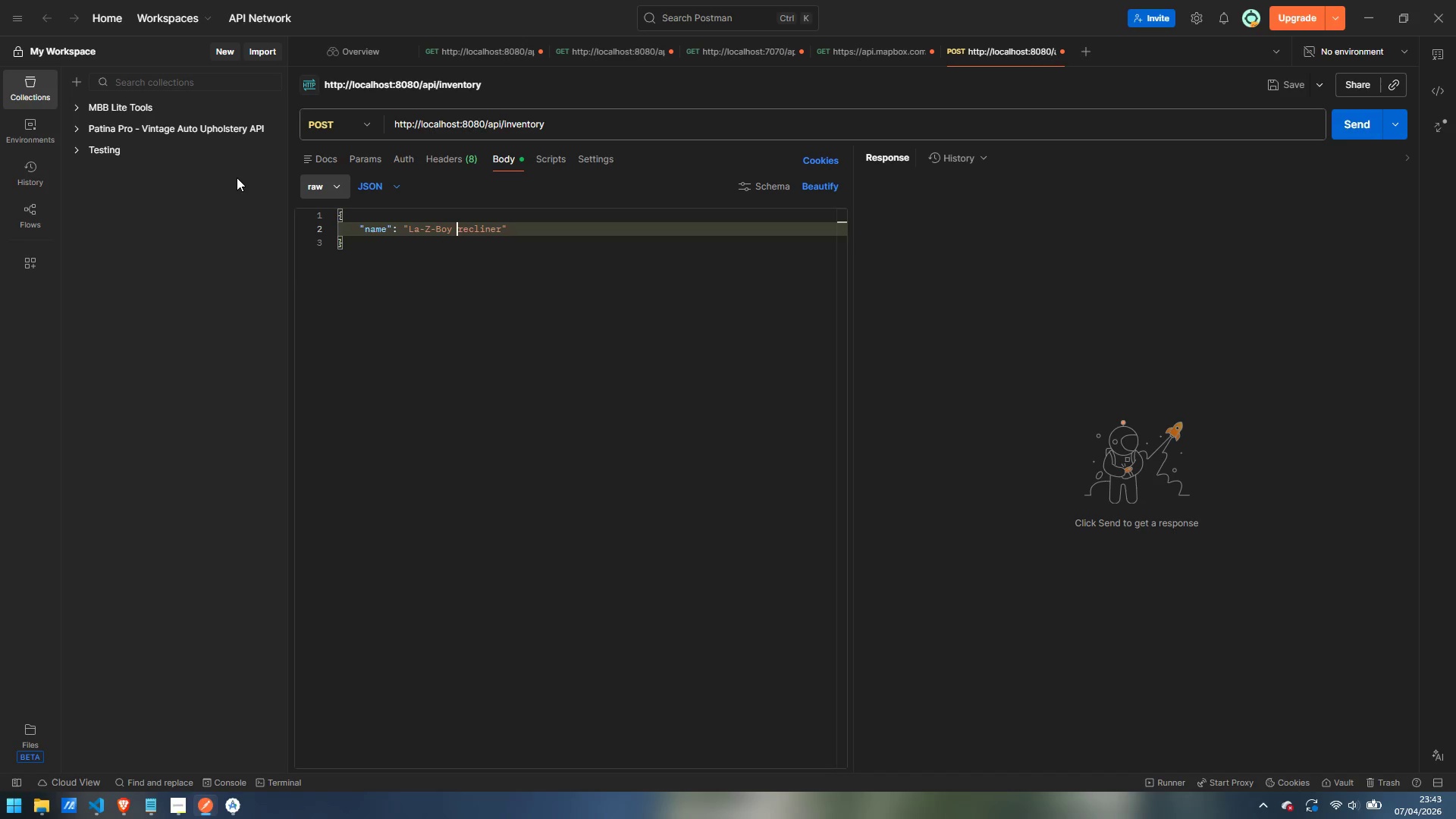 
key(Control+ArrowLeft)
 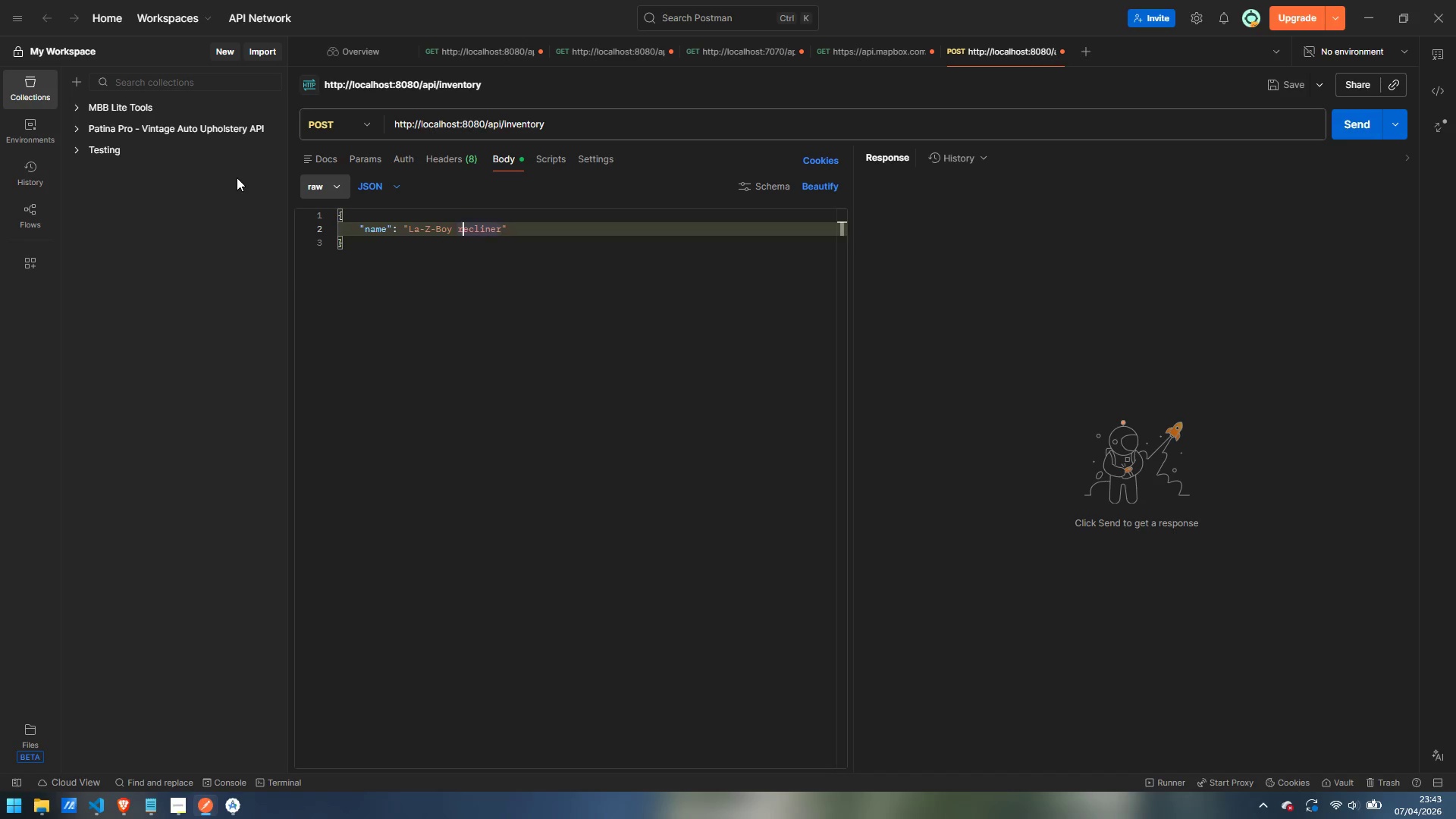 
key(ArrowRight)
 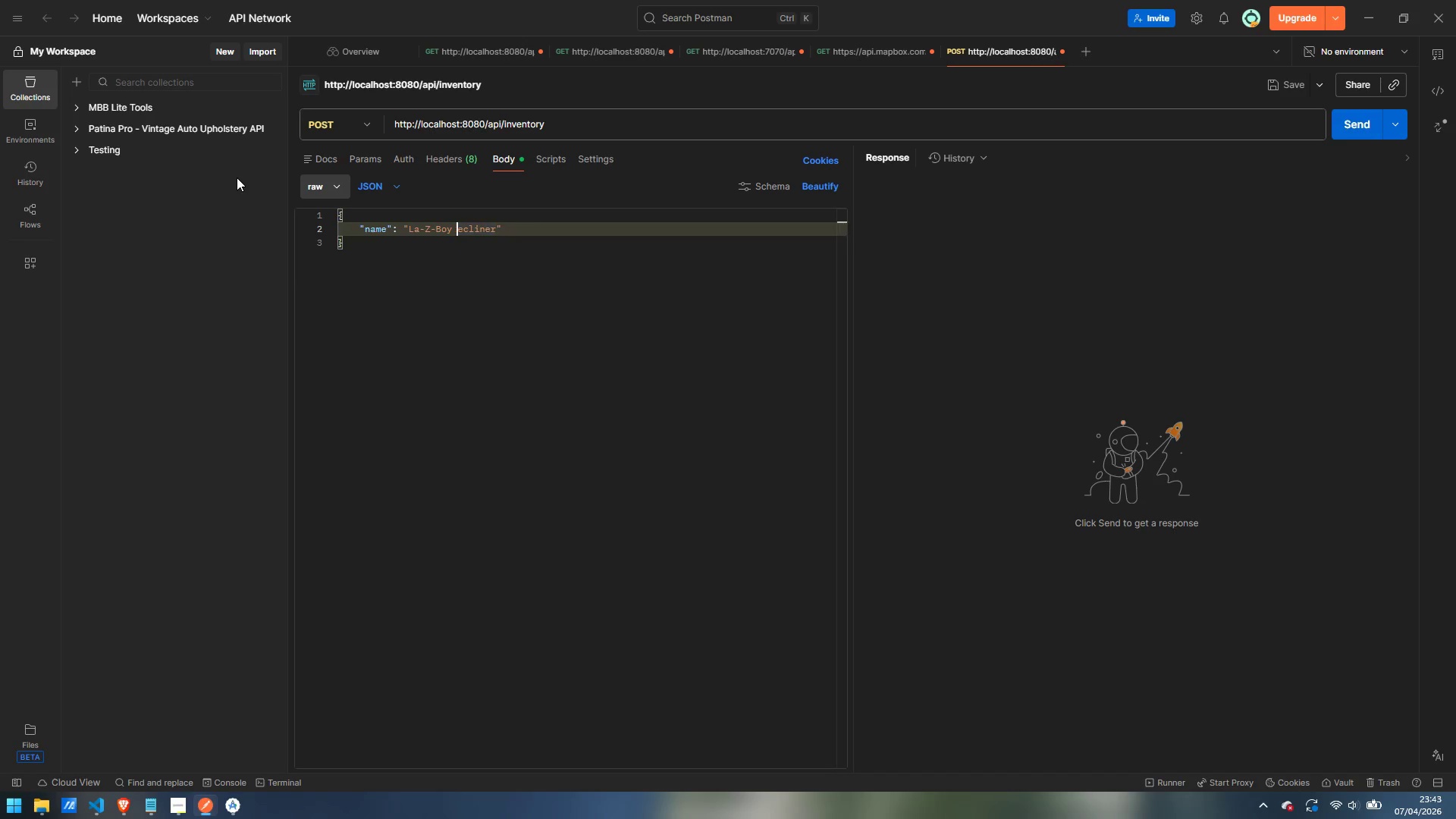 
key(Backspace)
 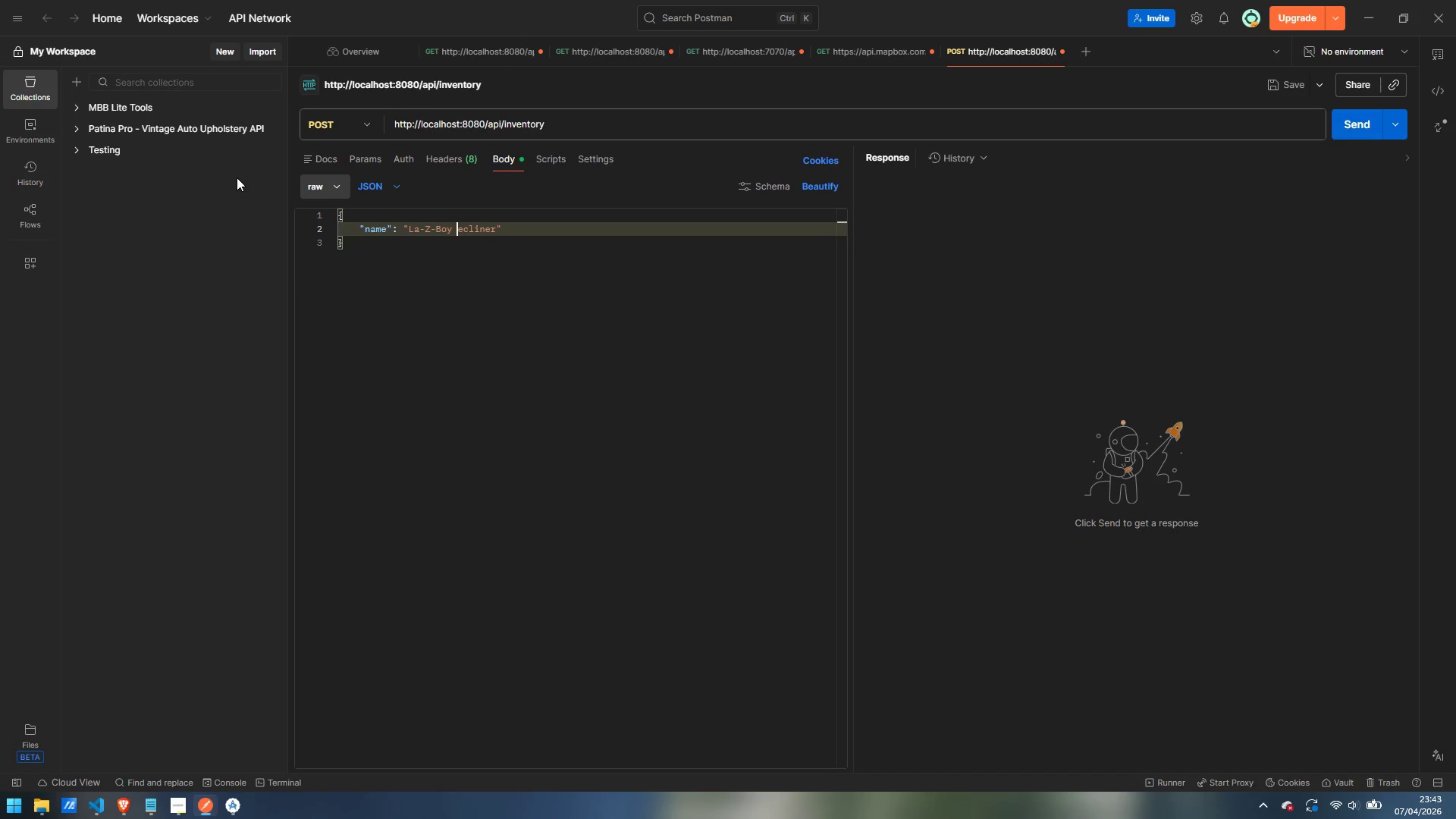 
key(Shift+ShiftLeft)
 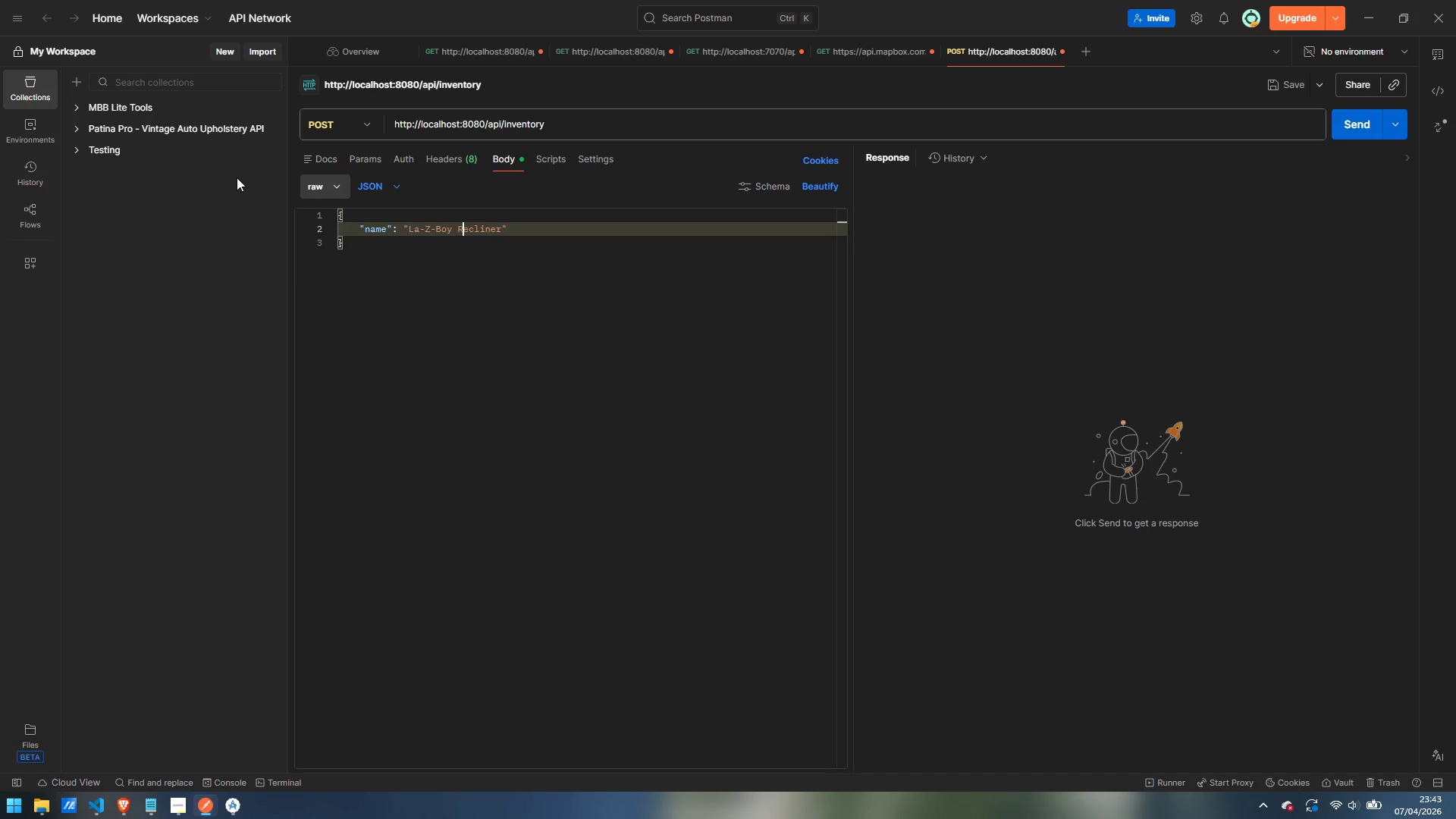 
key(Shift+R)
 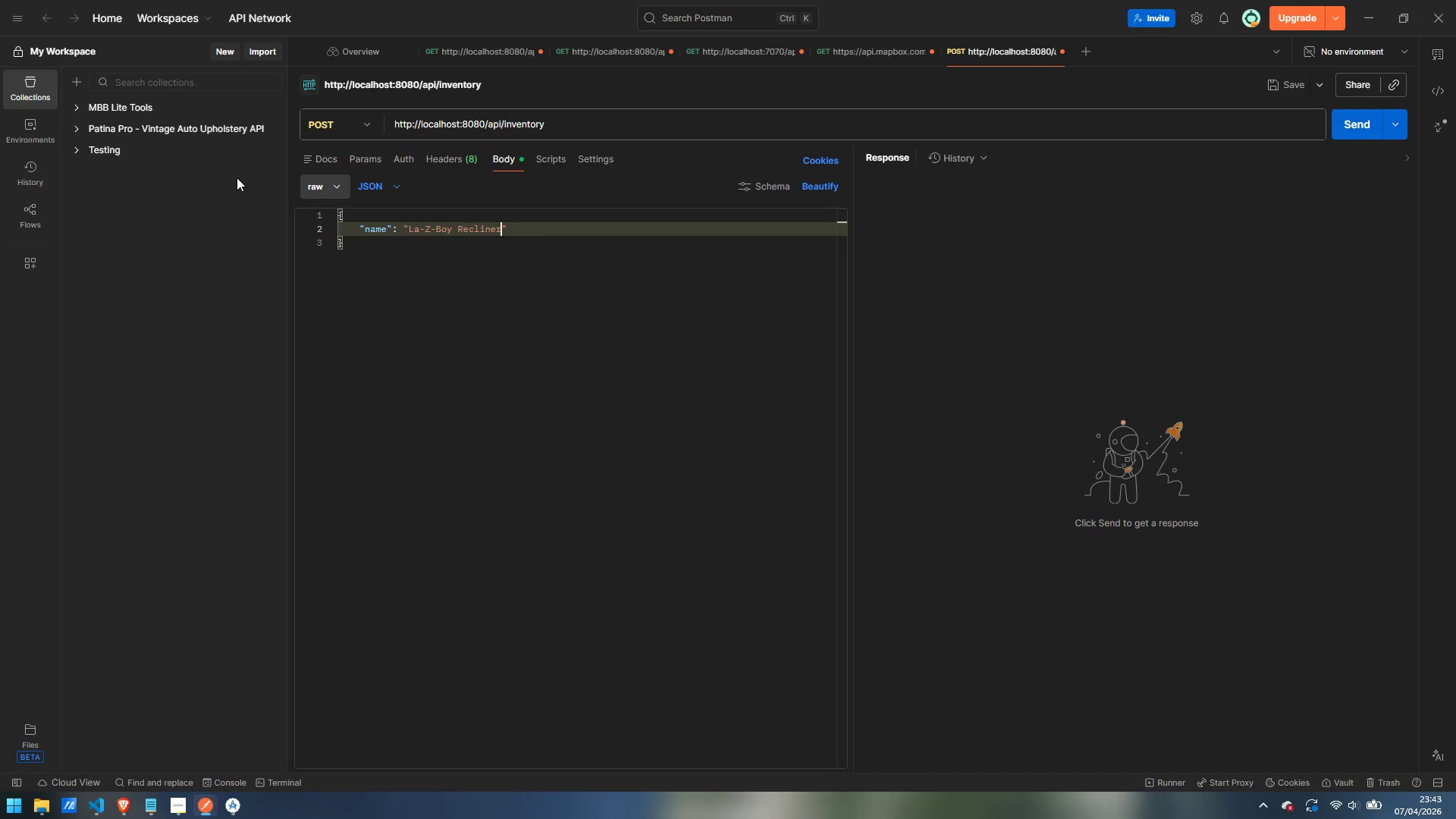 
key(Control+ArrowRight)
 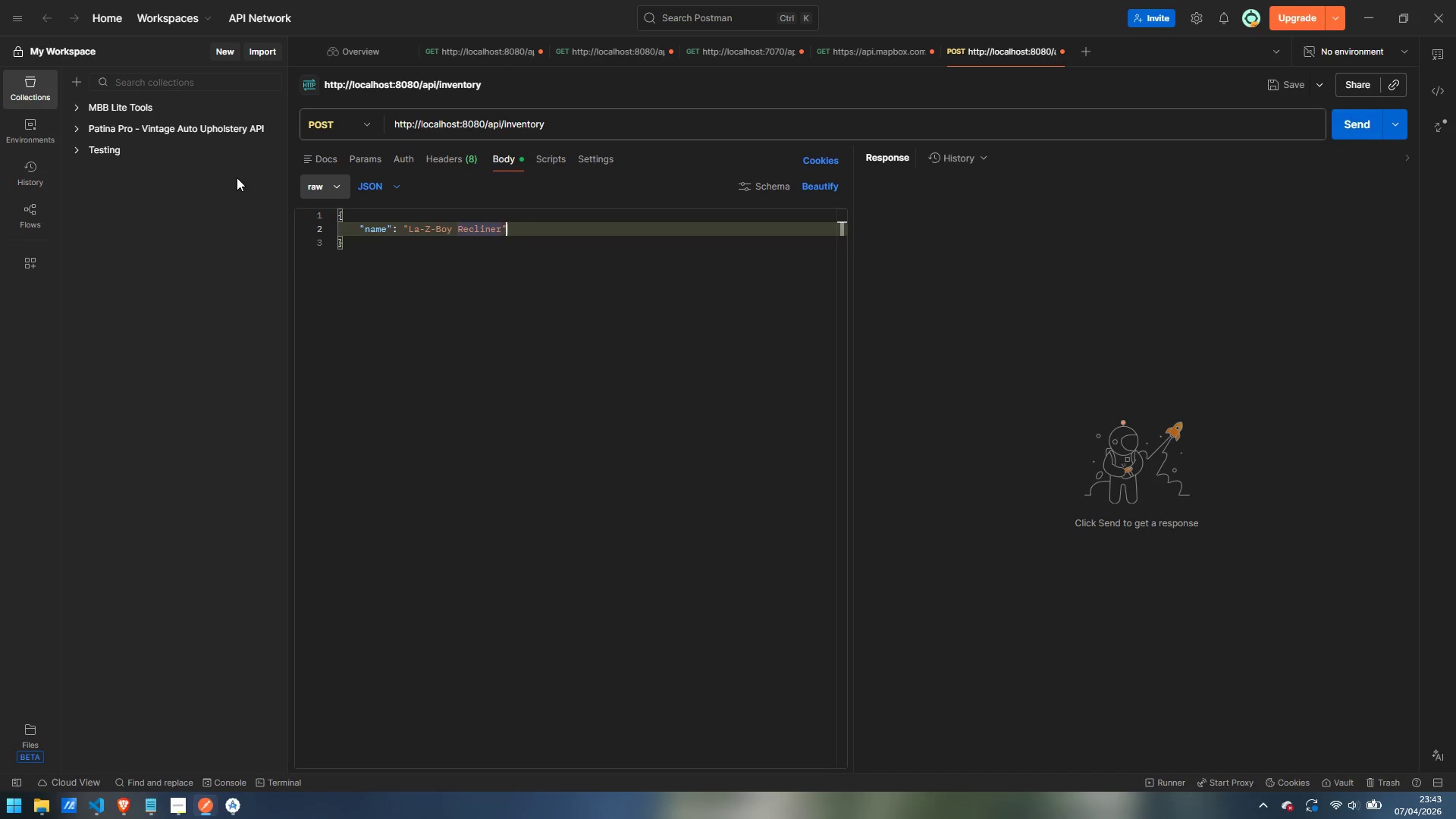 
key(ArrowRight)
 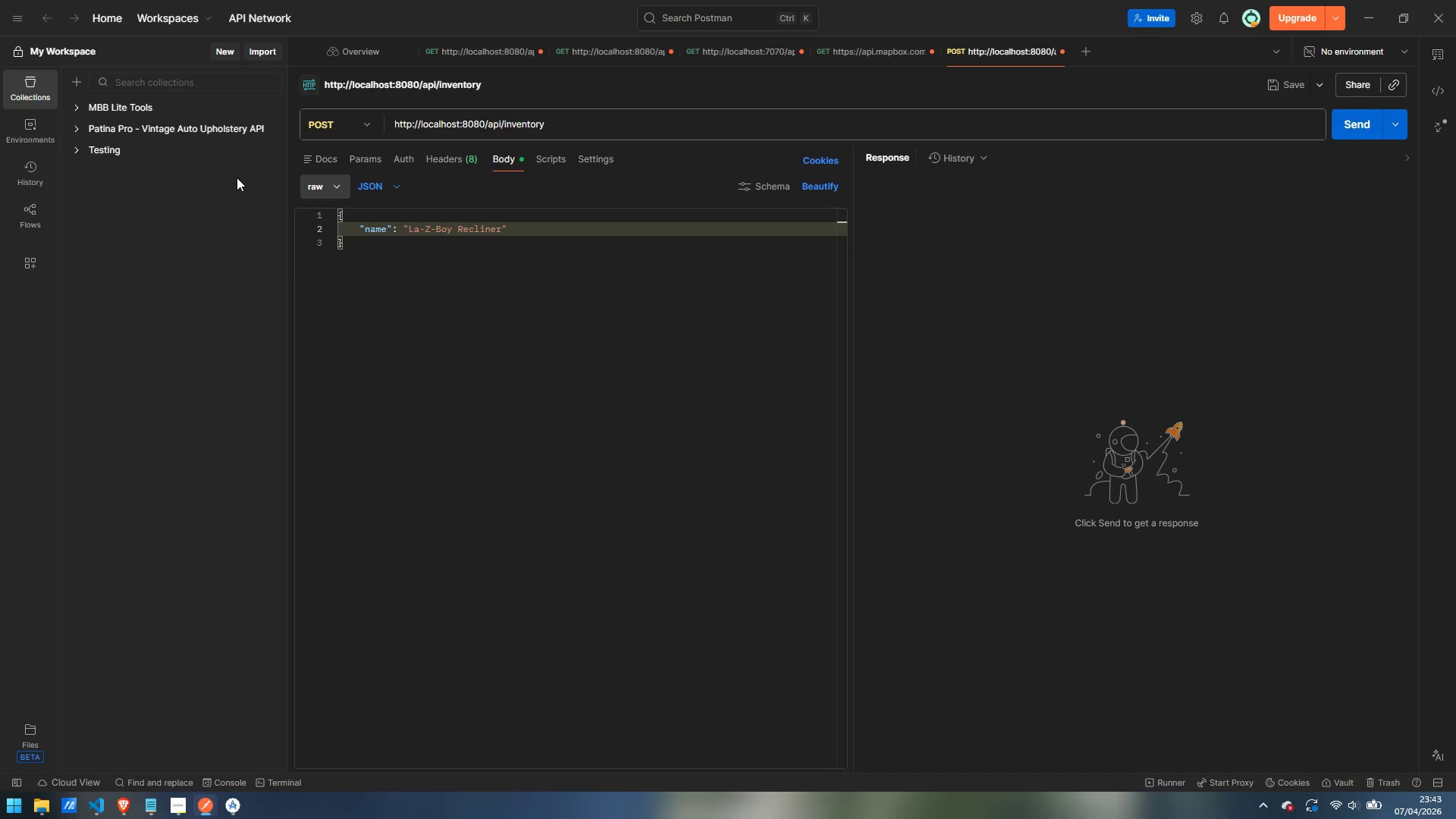 
key(Comma)
 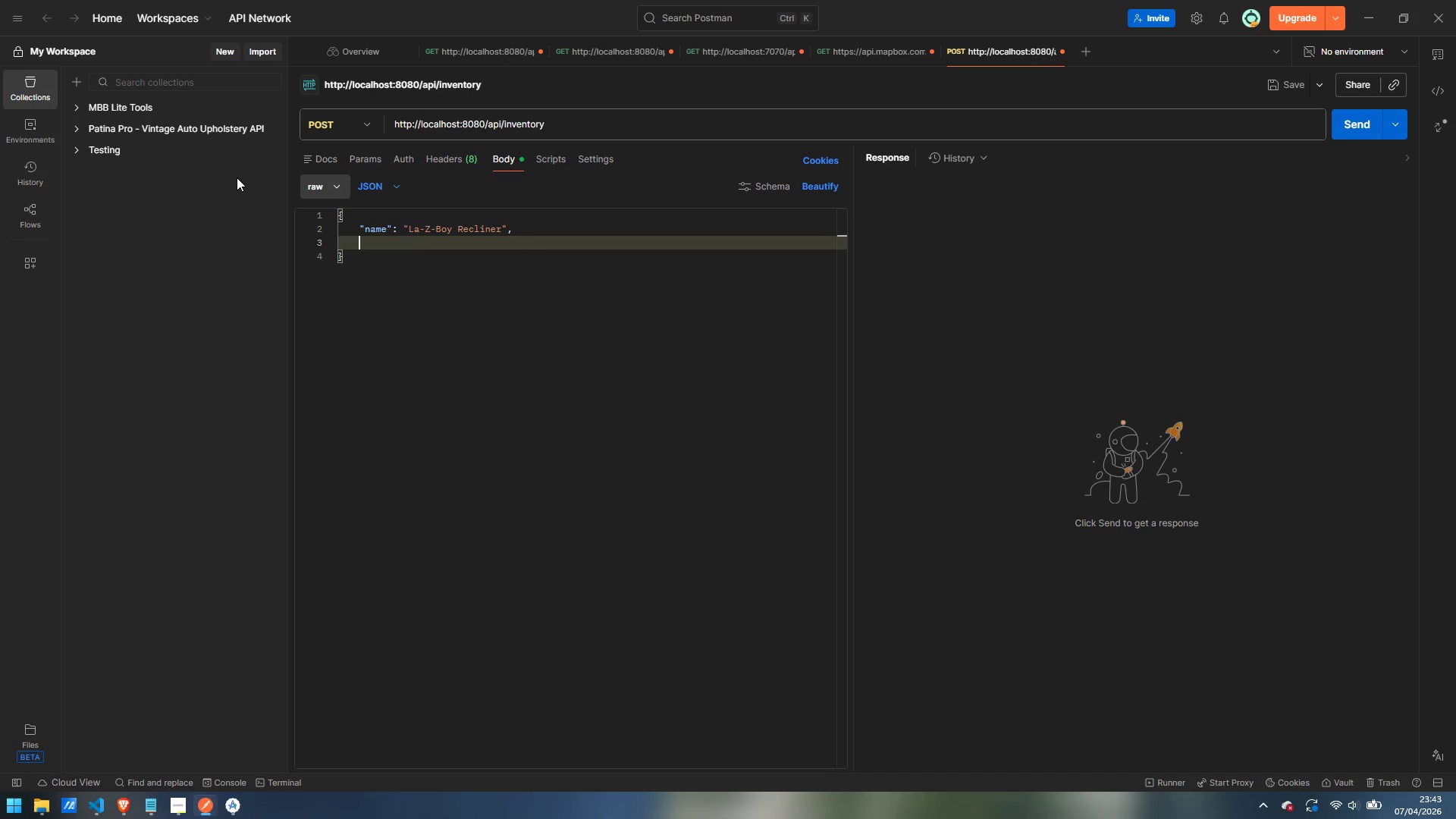 
key(Enter)
 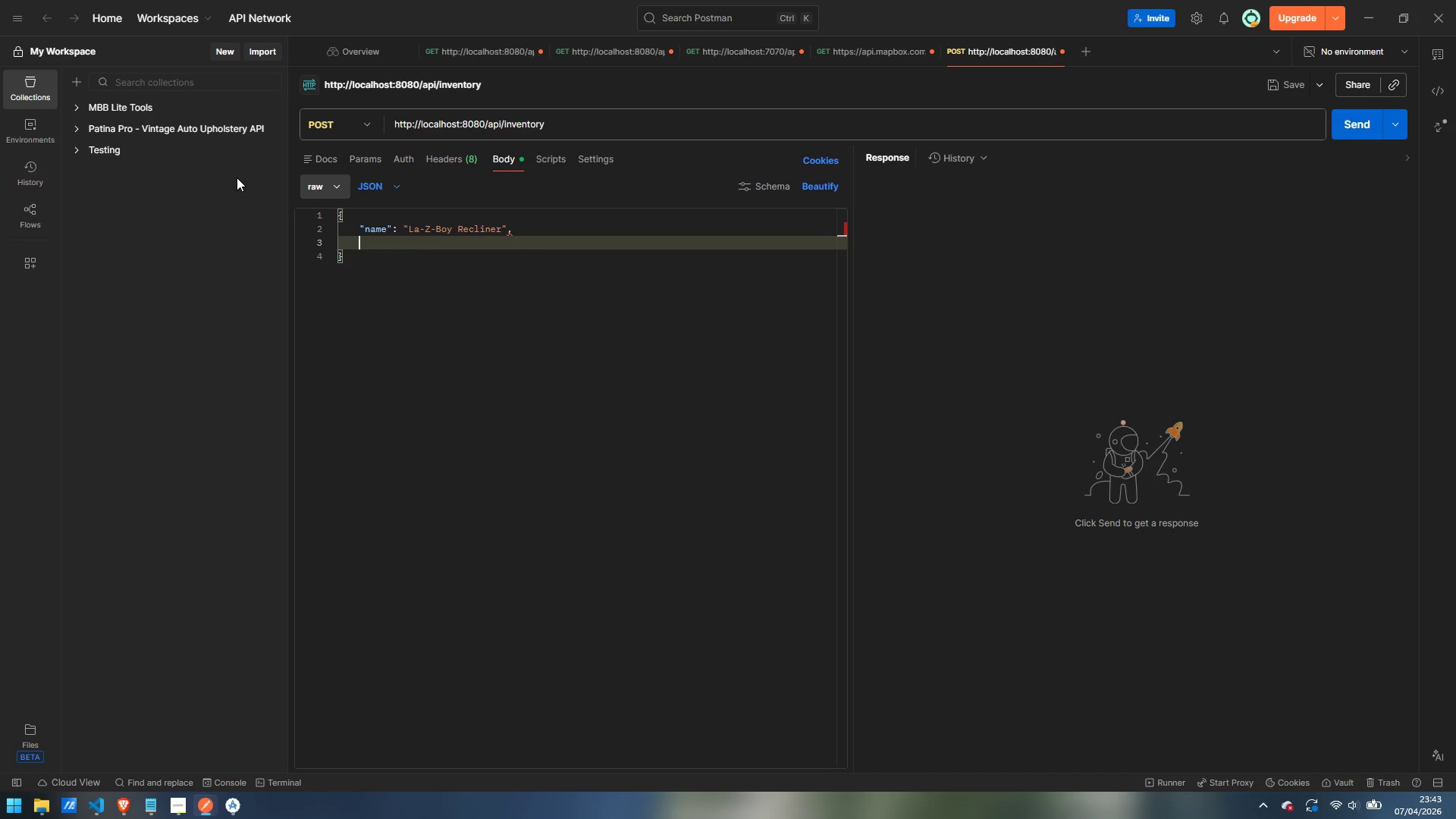 
type("lengthInches)
 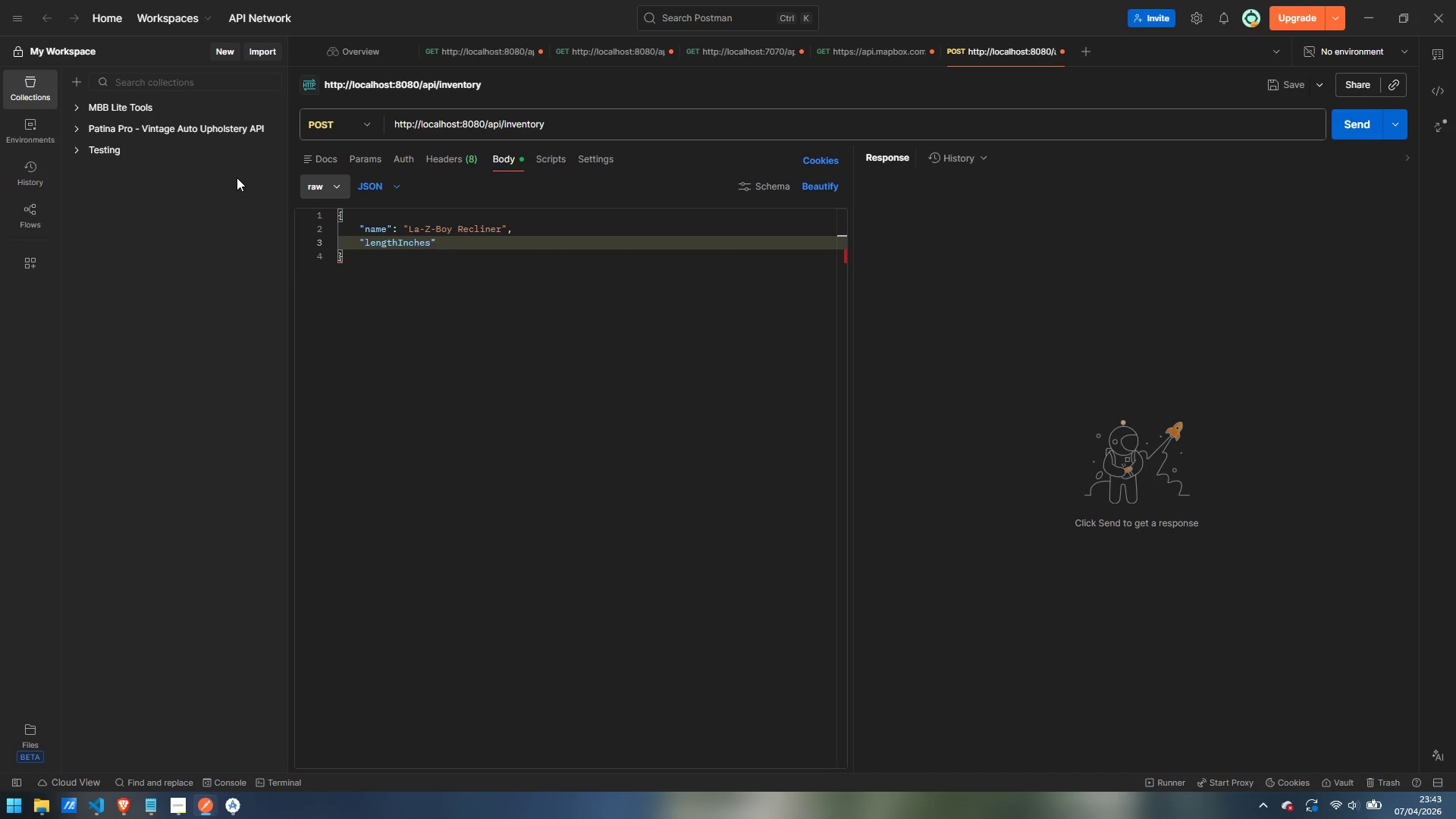 
key(ArrowRight)
 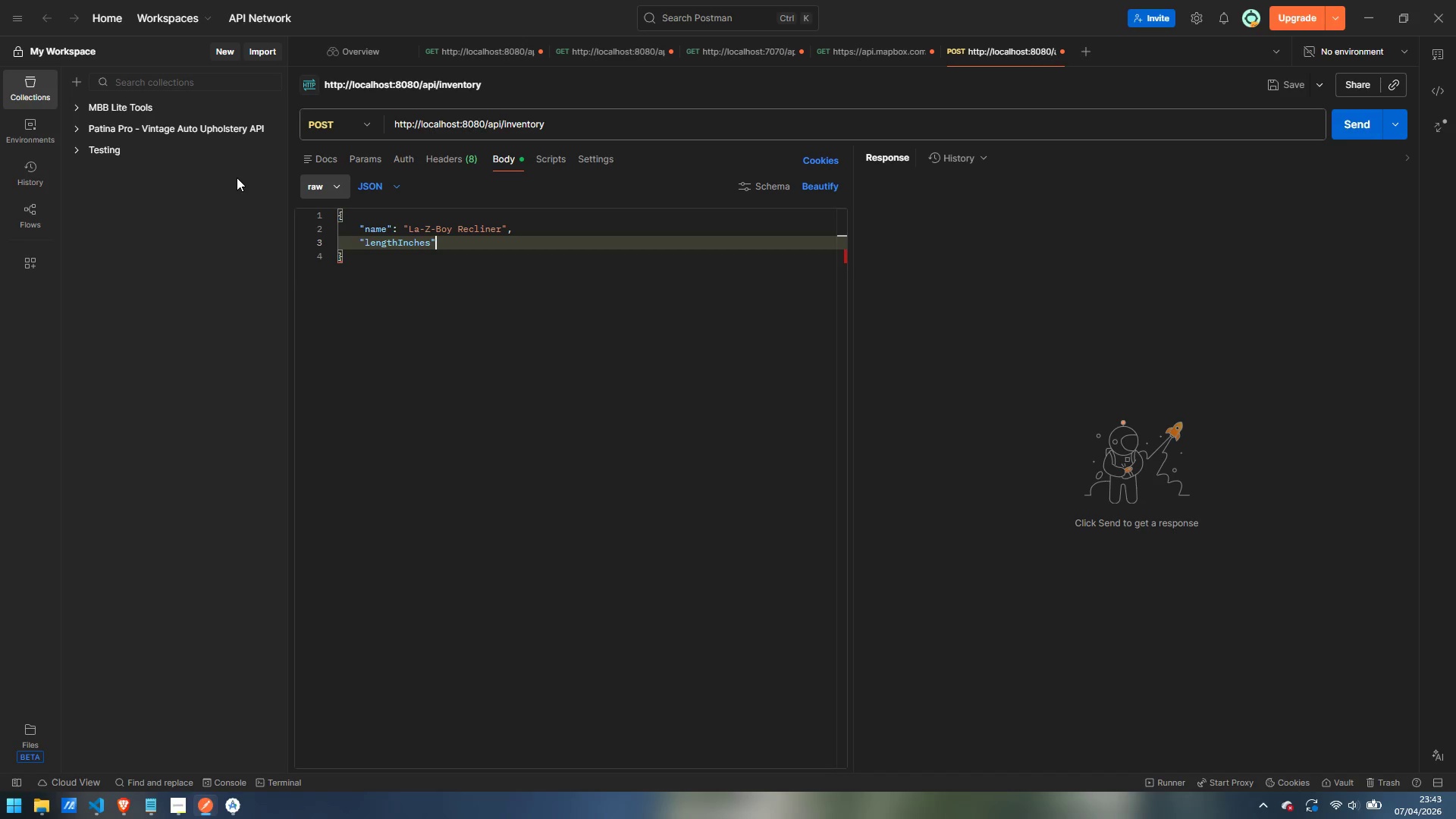 
type(: 40,)
 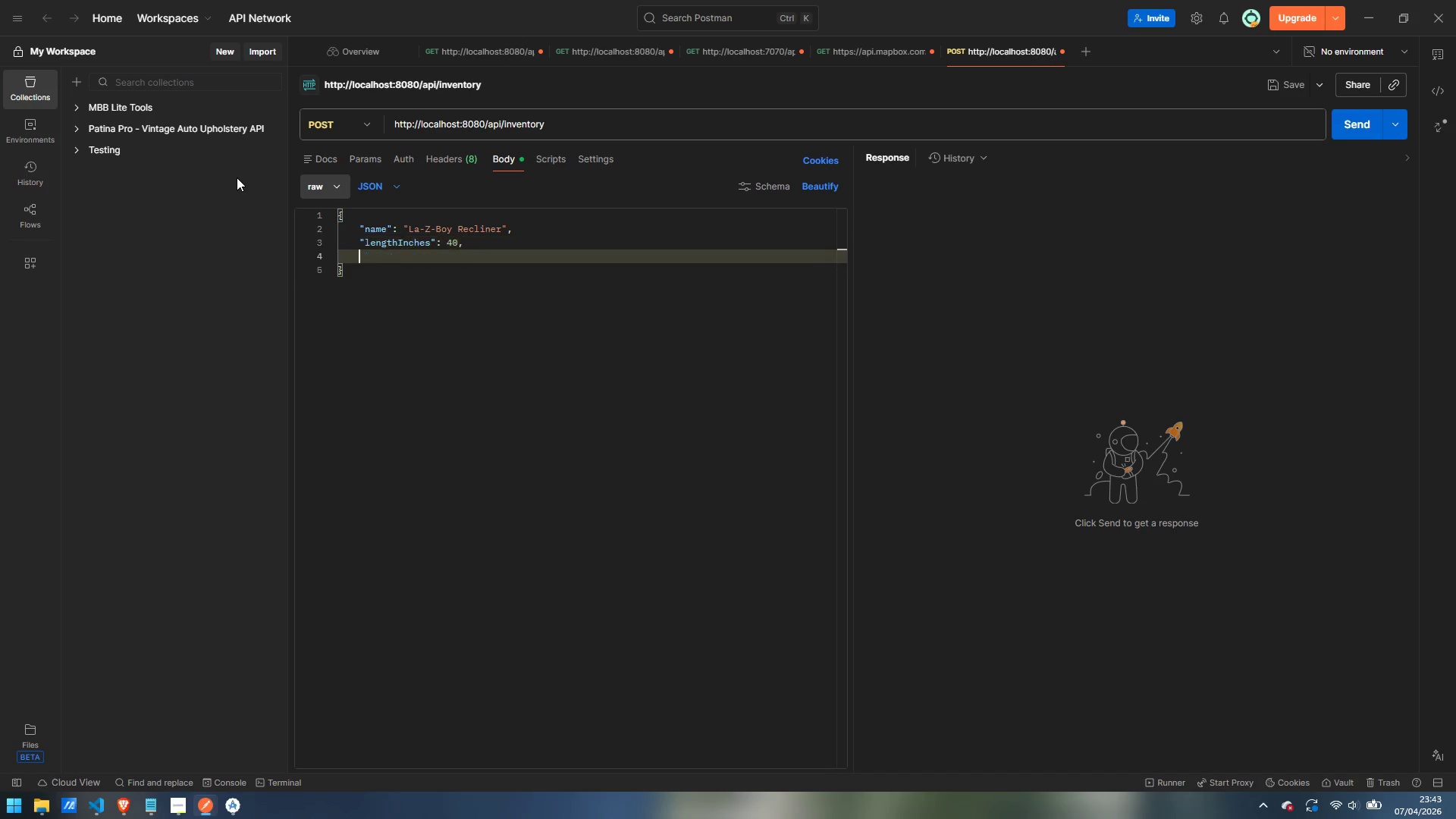 
key(Enter)
 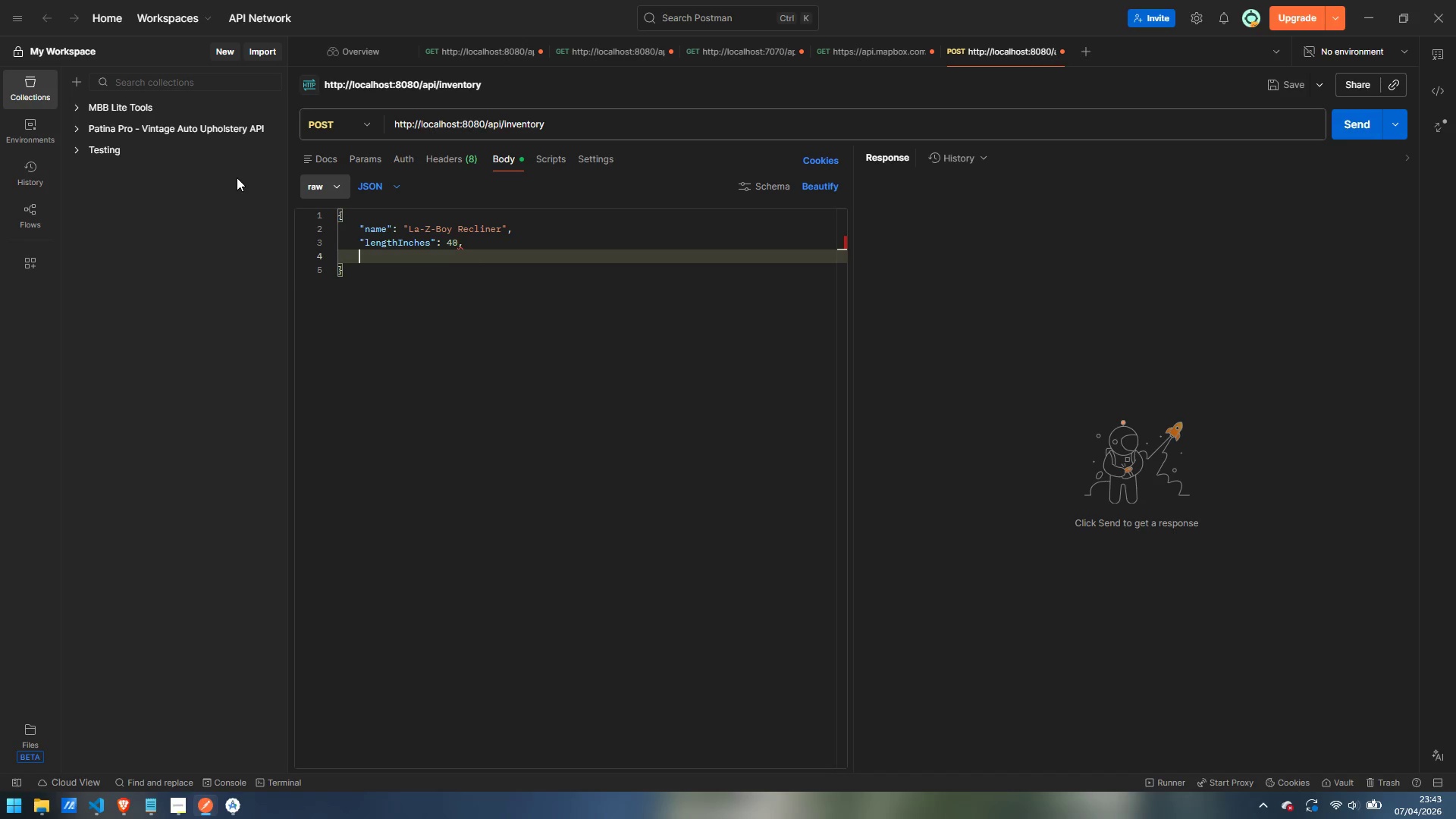 
type("widthInches)
 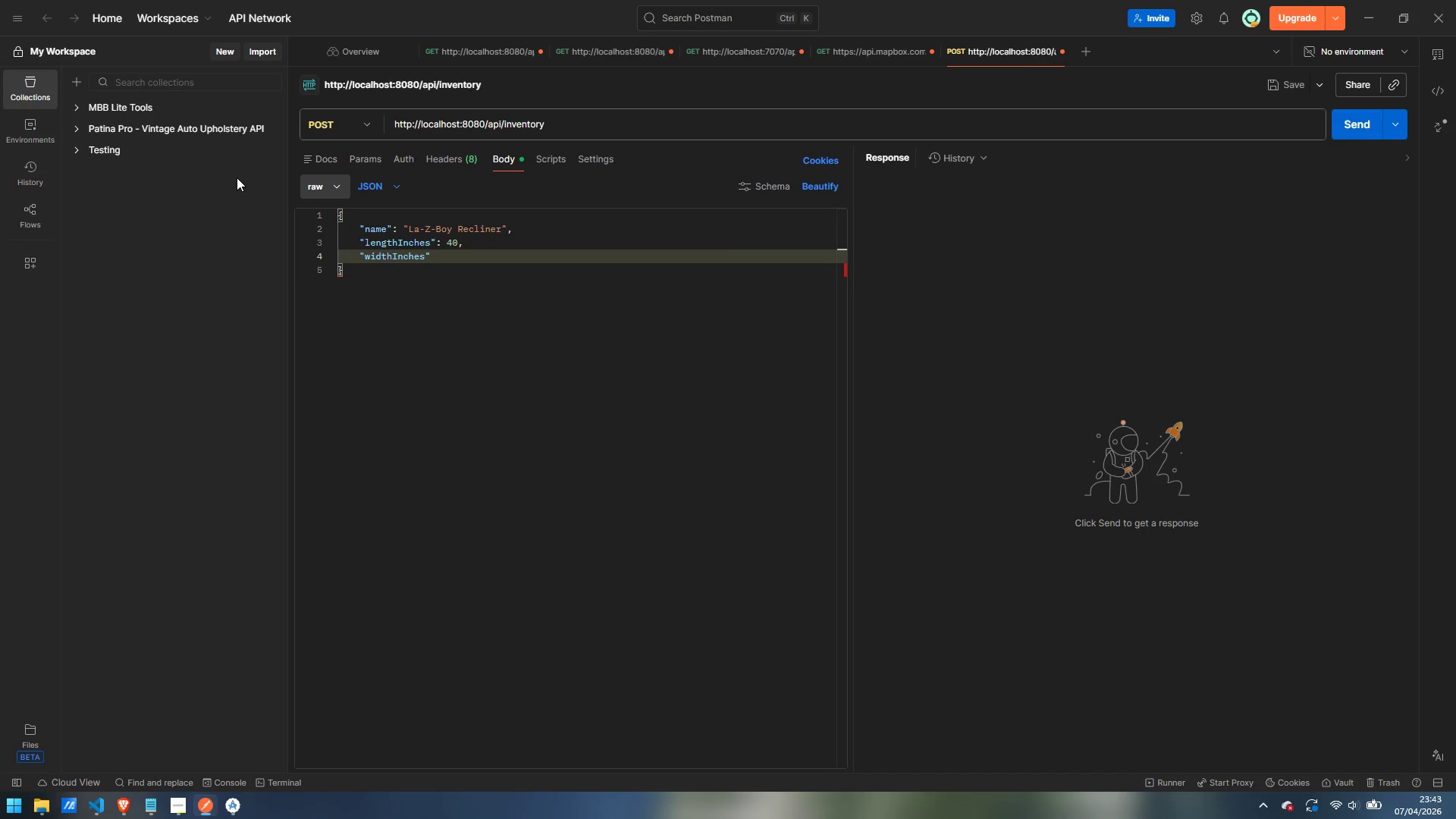 
key(ArrowRight)
 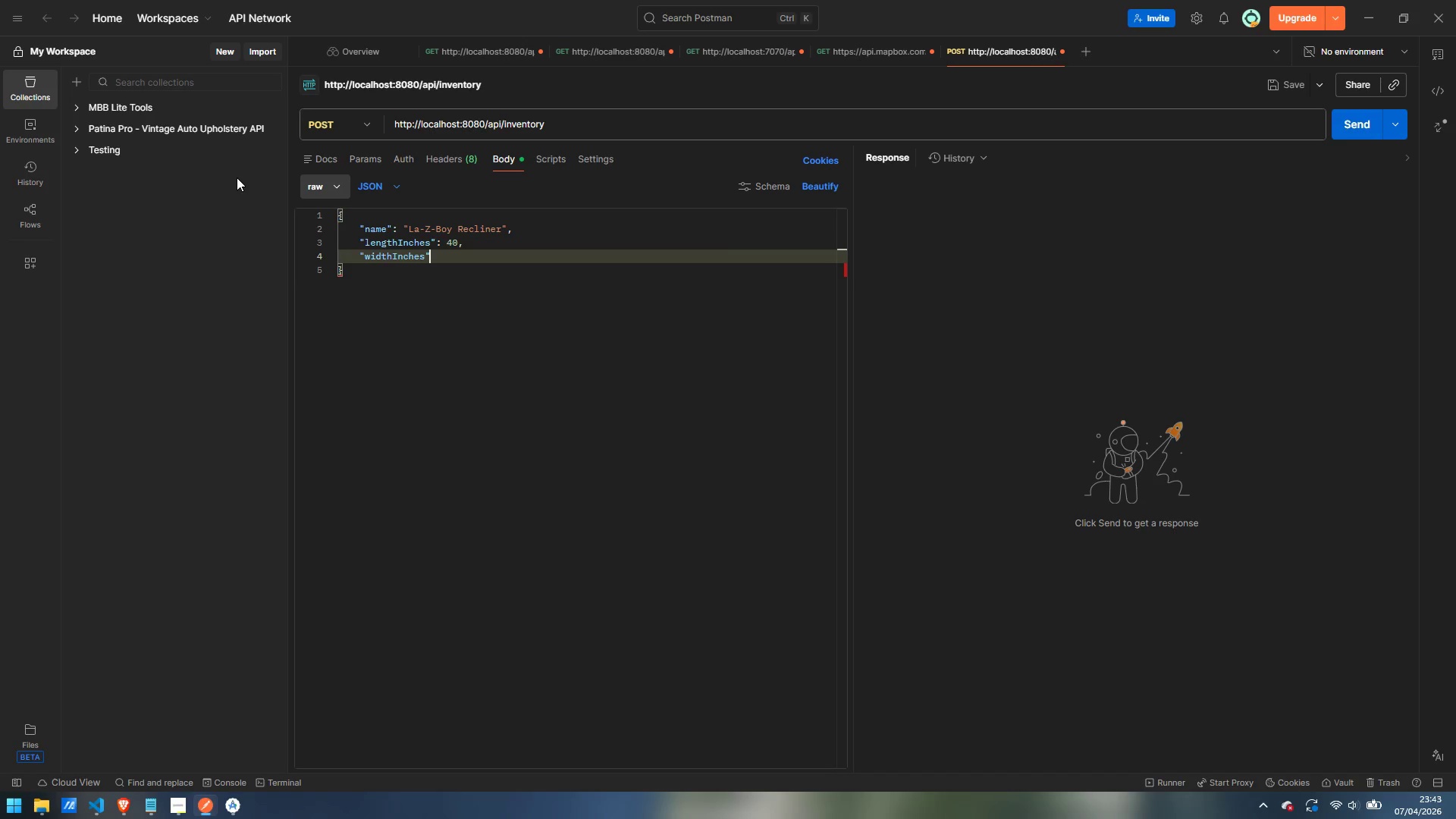 
type(: 34,)
 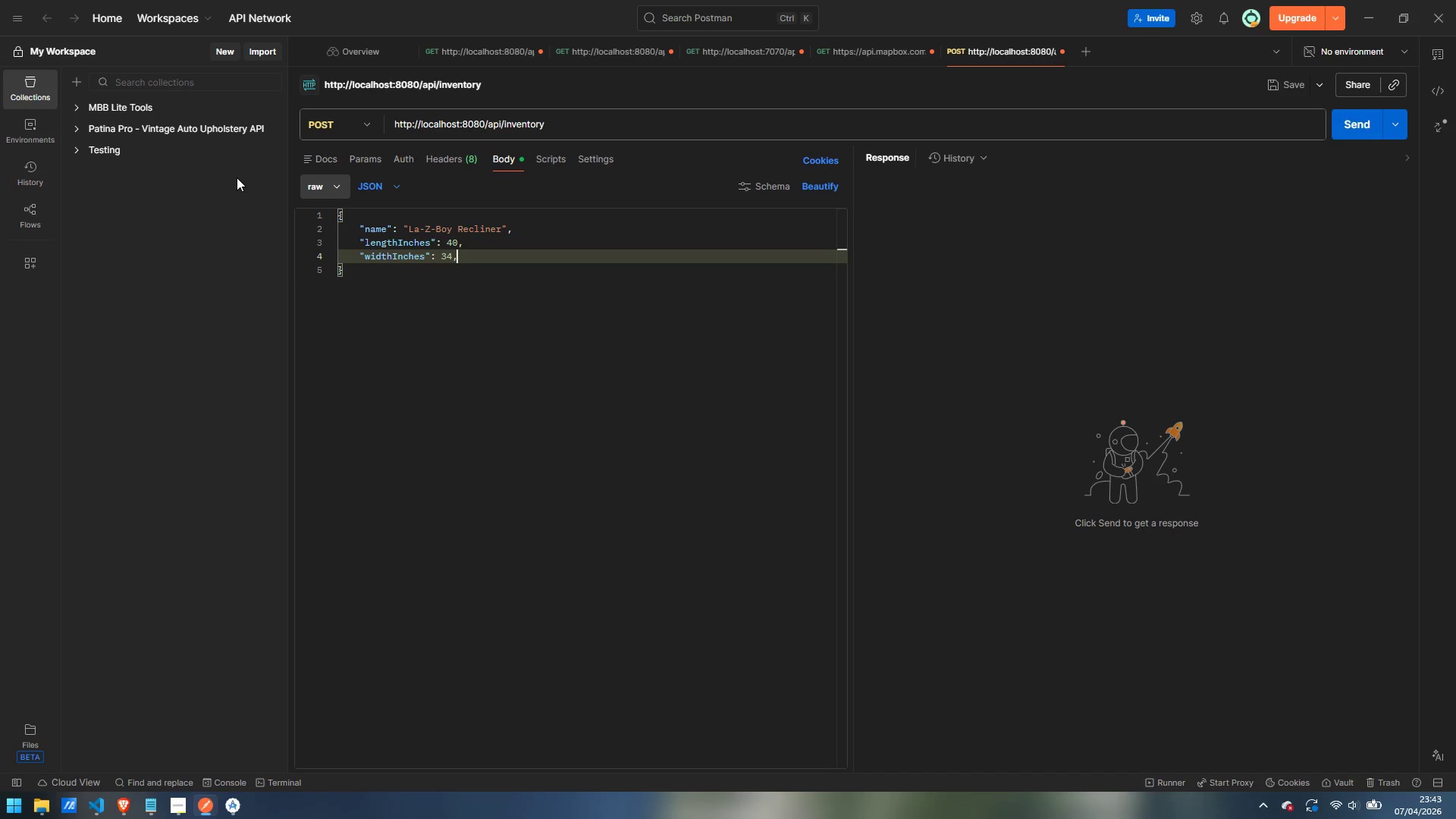 
key(Enter)
 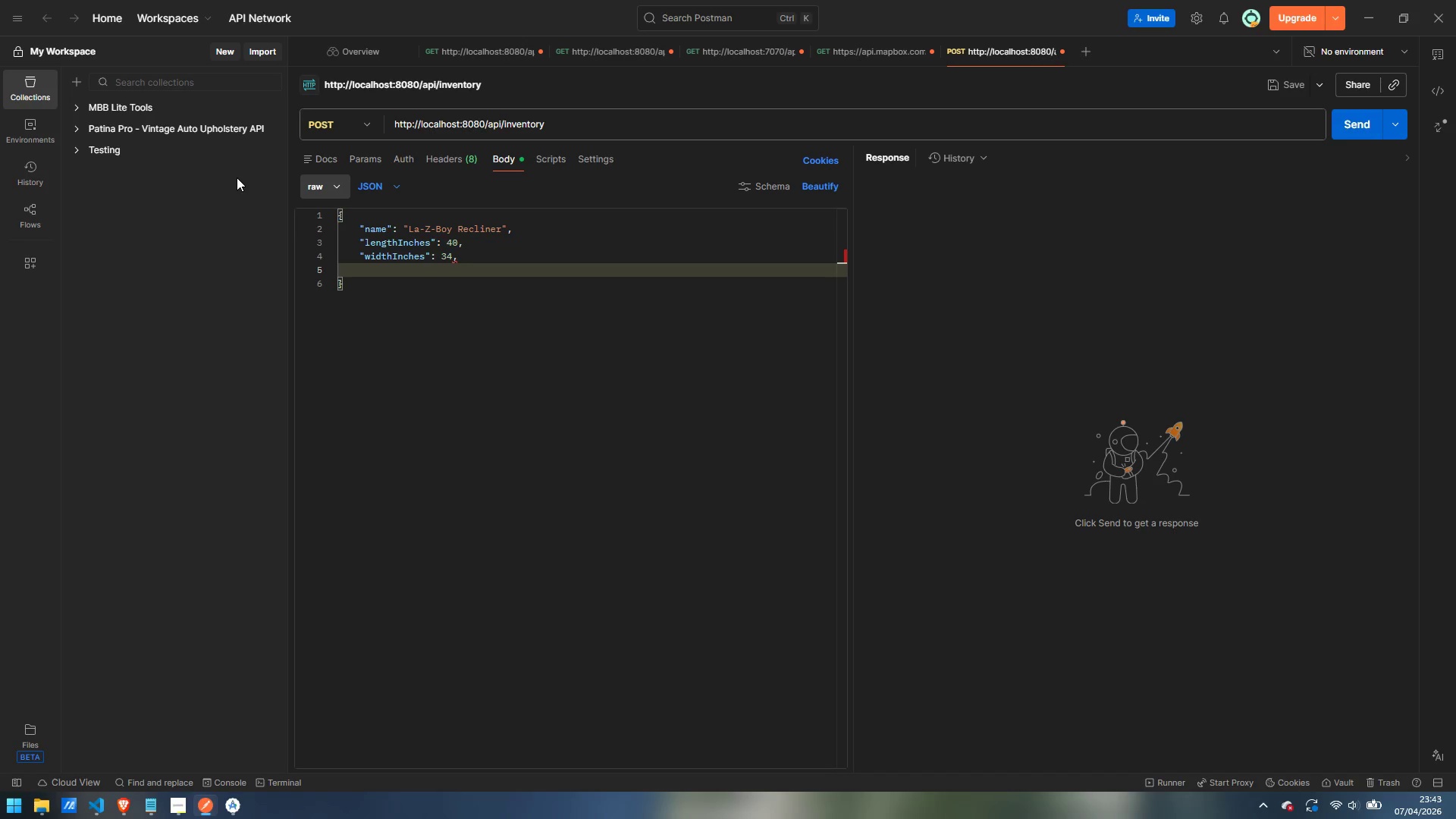 
type("heightInches)
 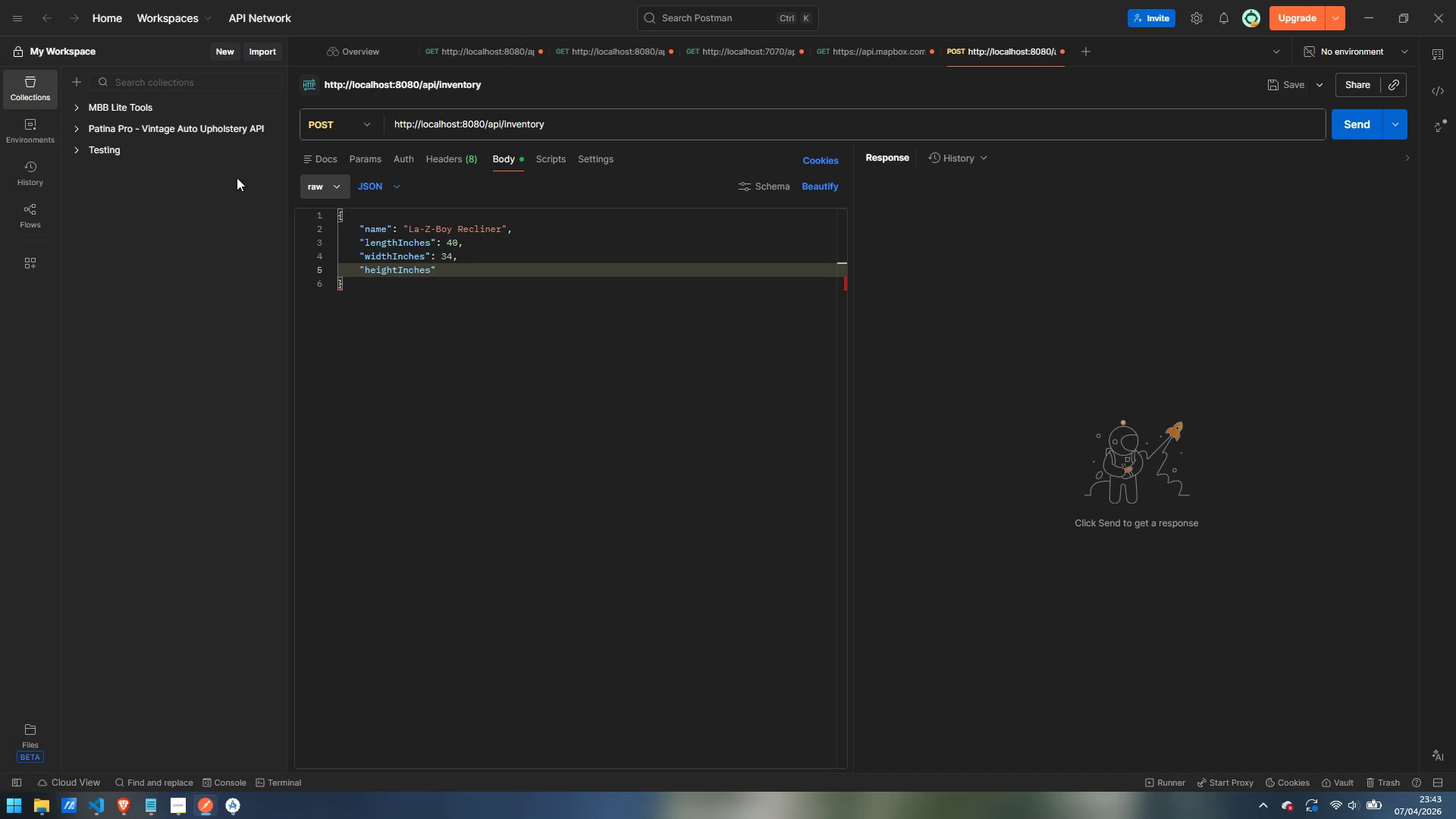 
key(ArrowRight)
 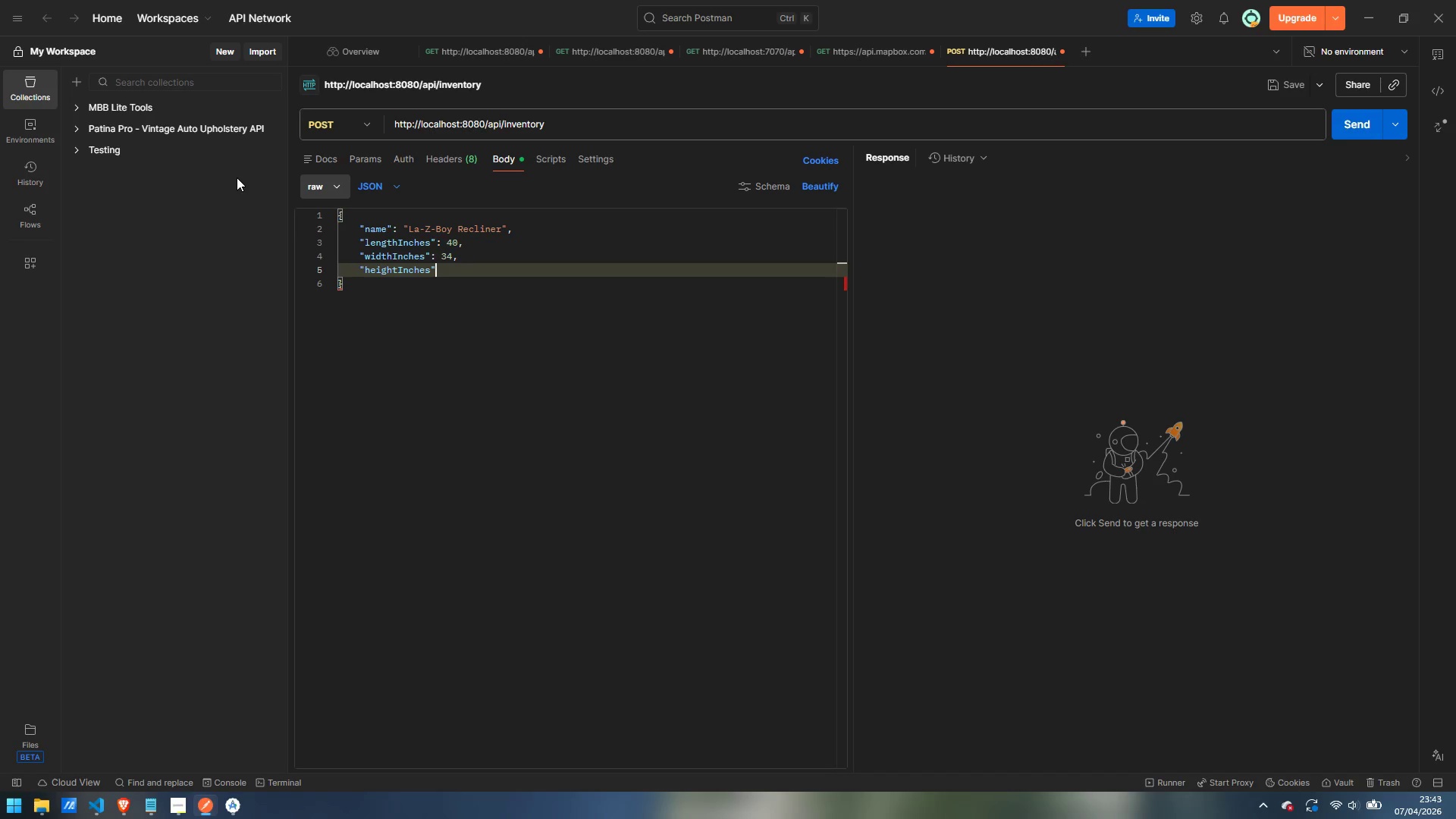 
type(: 42,)
 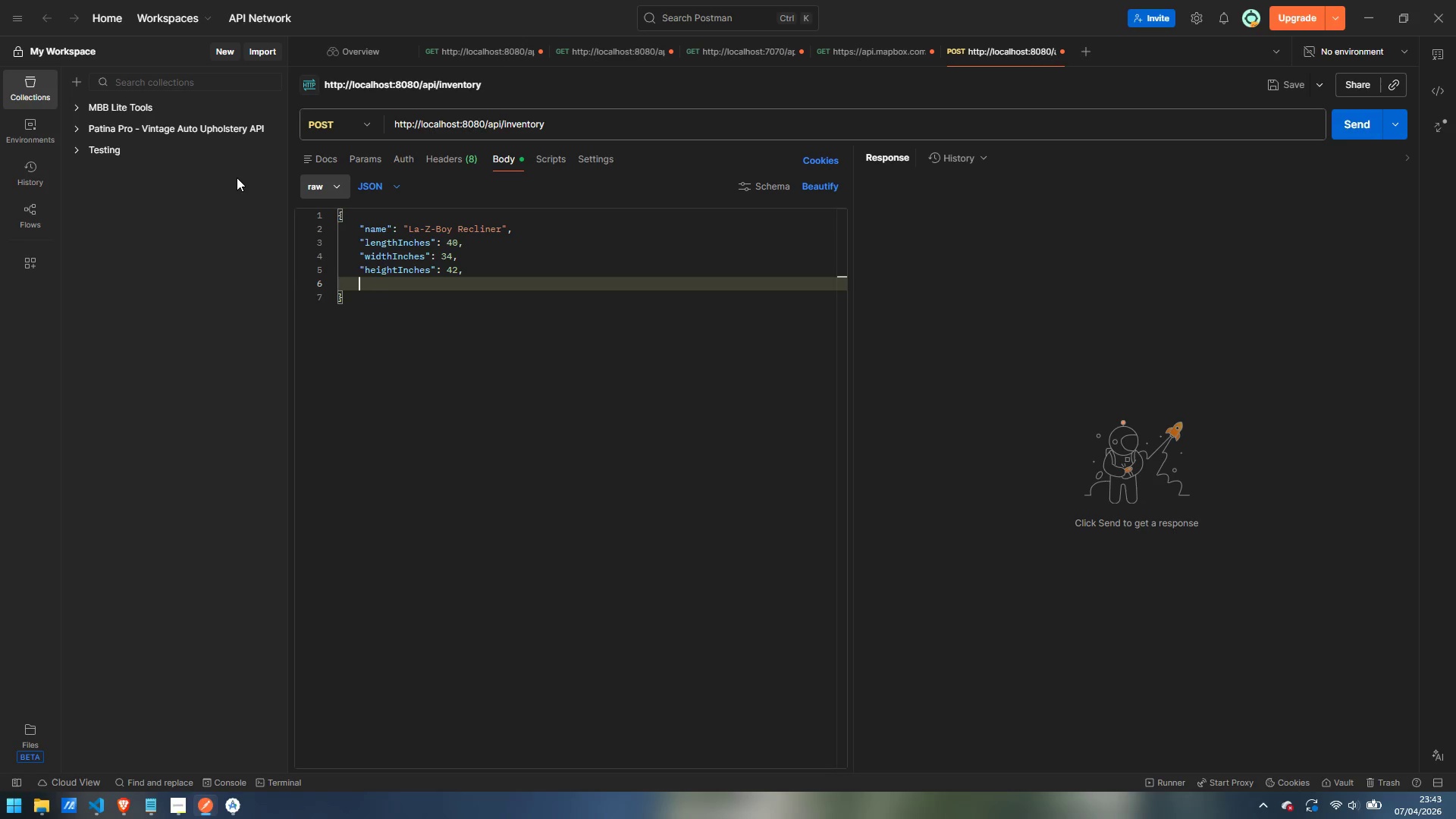 
key(Enter)
 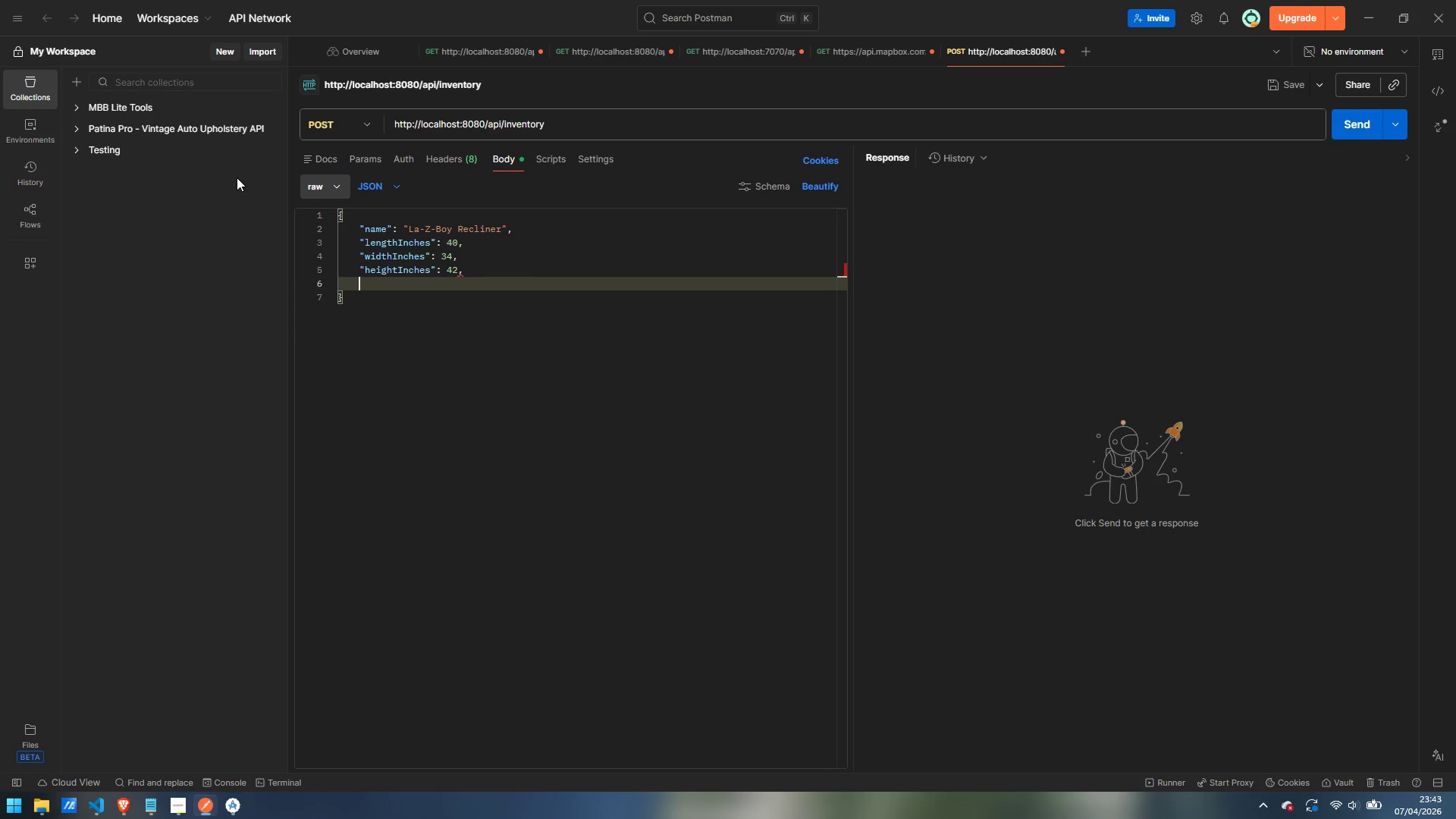 
type("category)
 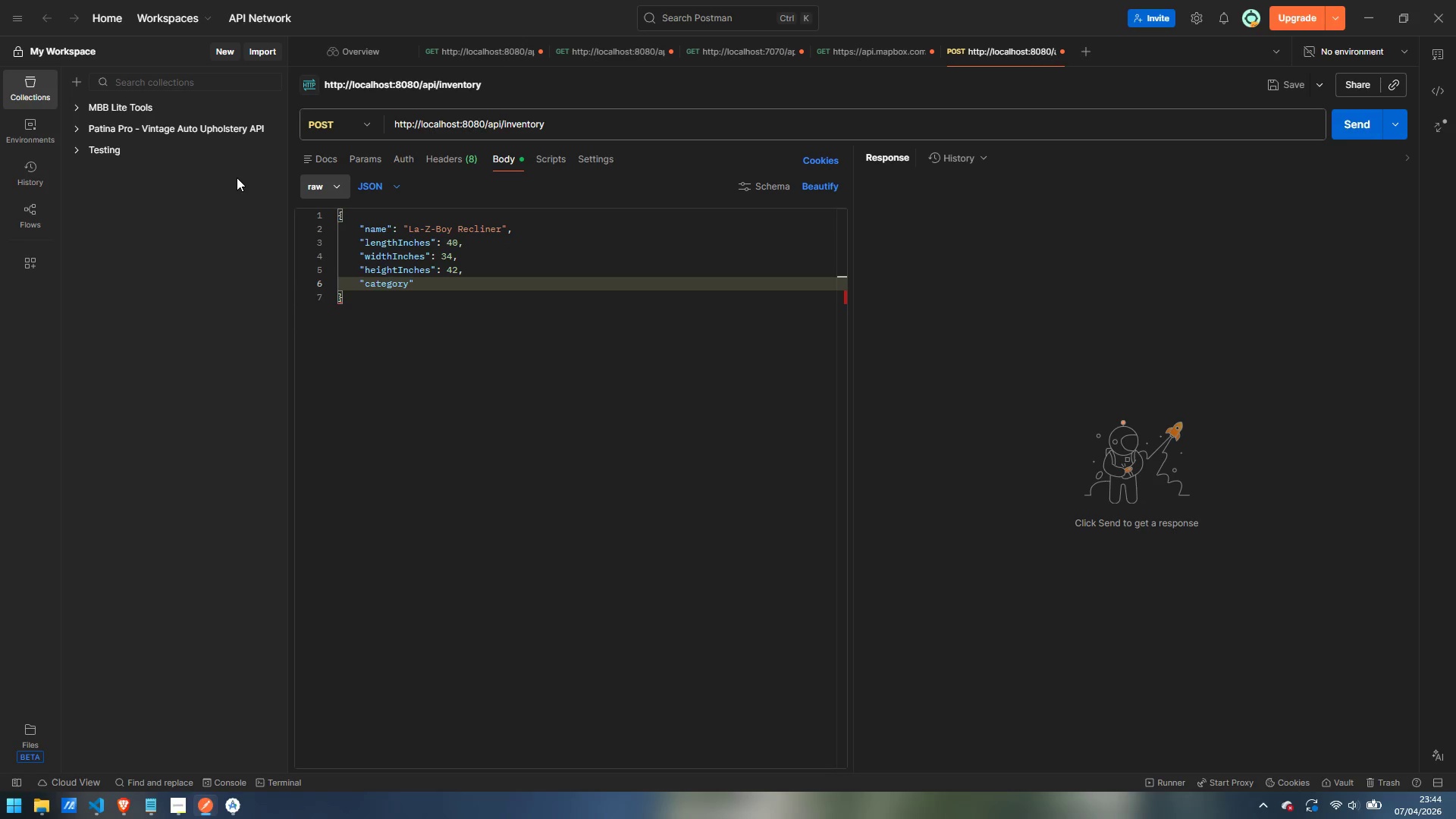 
key(ArrowRight)
 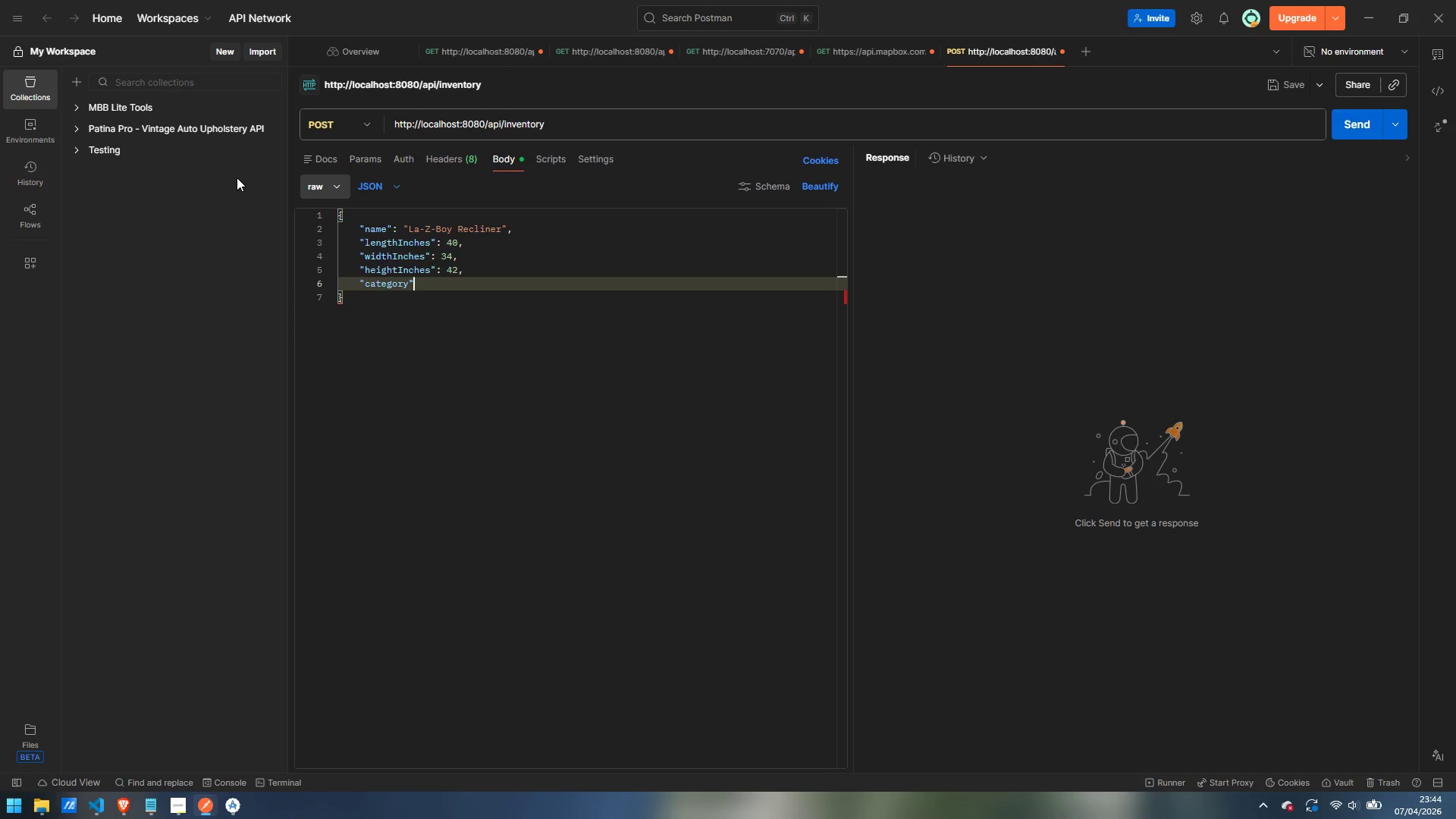 
type(: "Seating)
 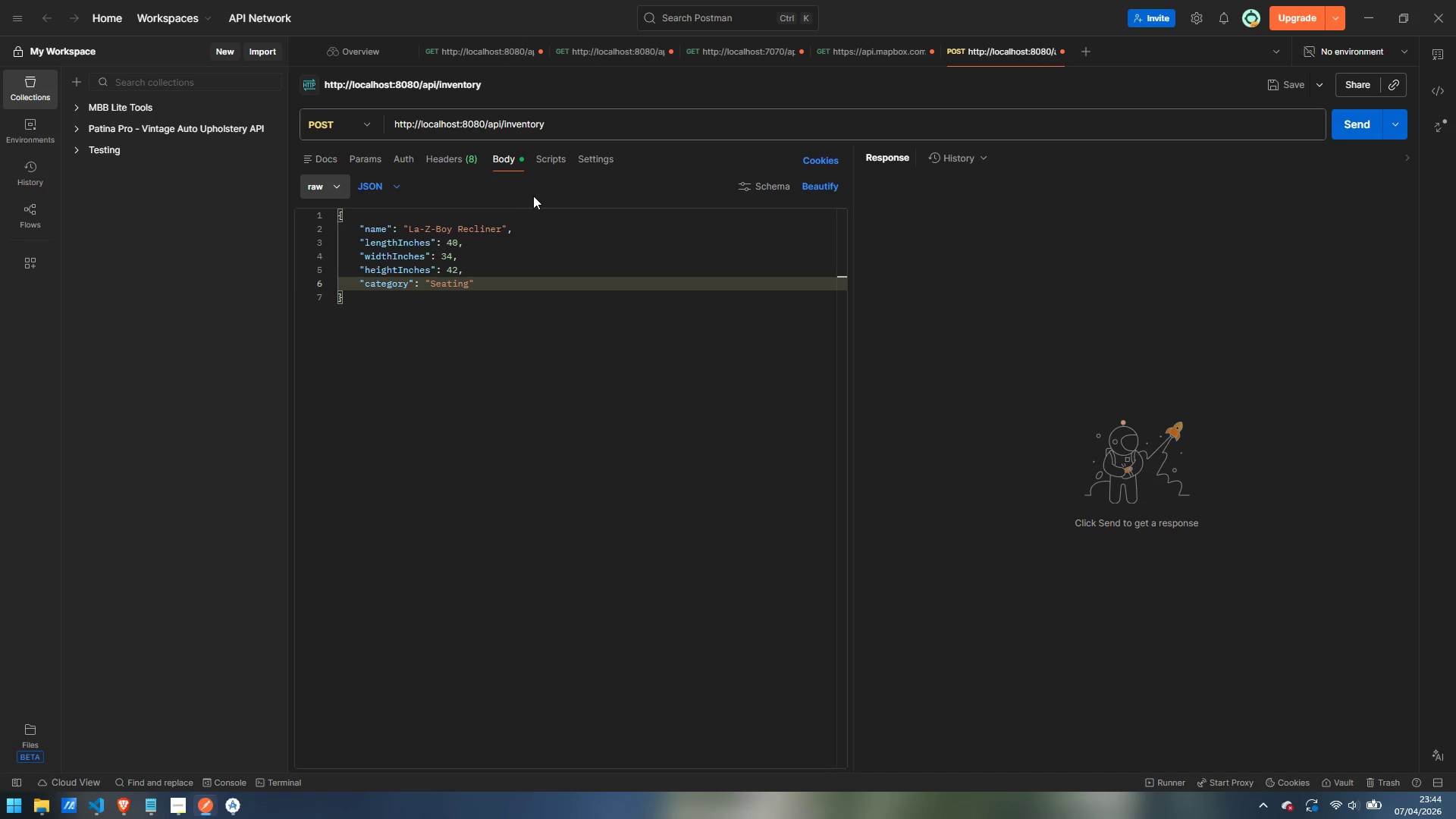 
left_click([1348, 121])
 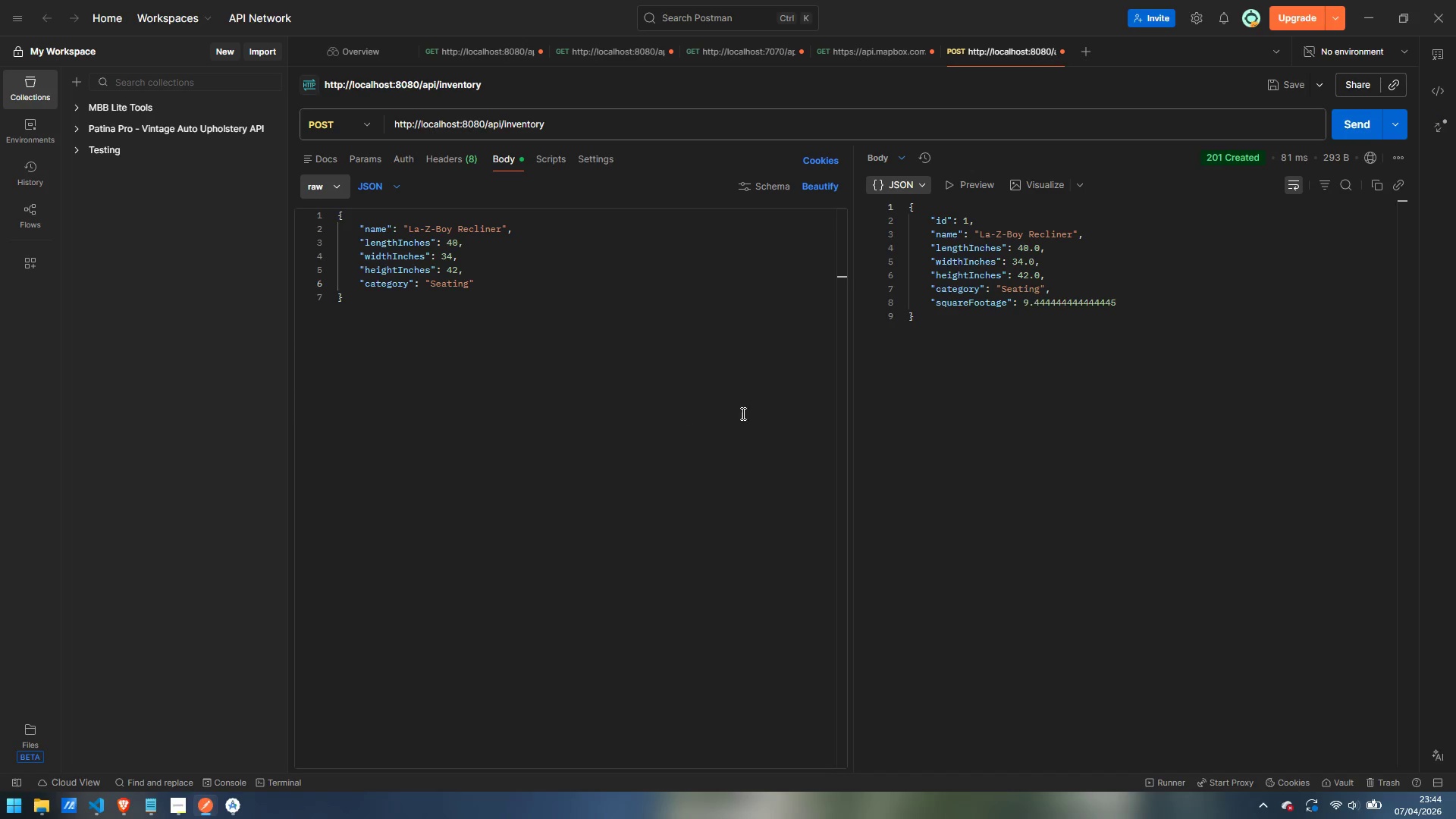 
wait(24.98)
 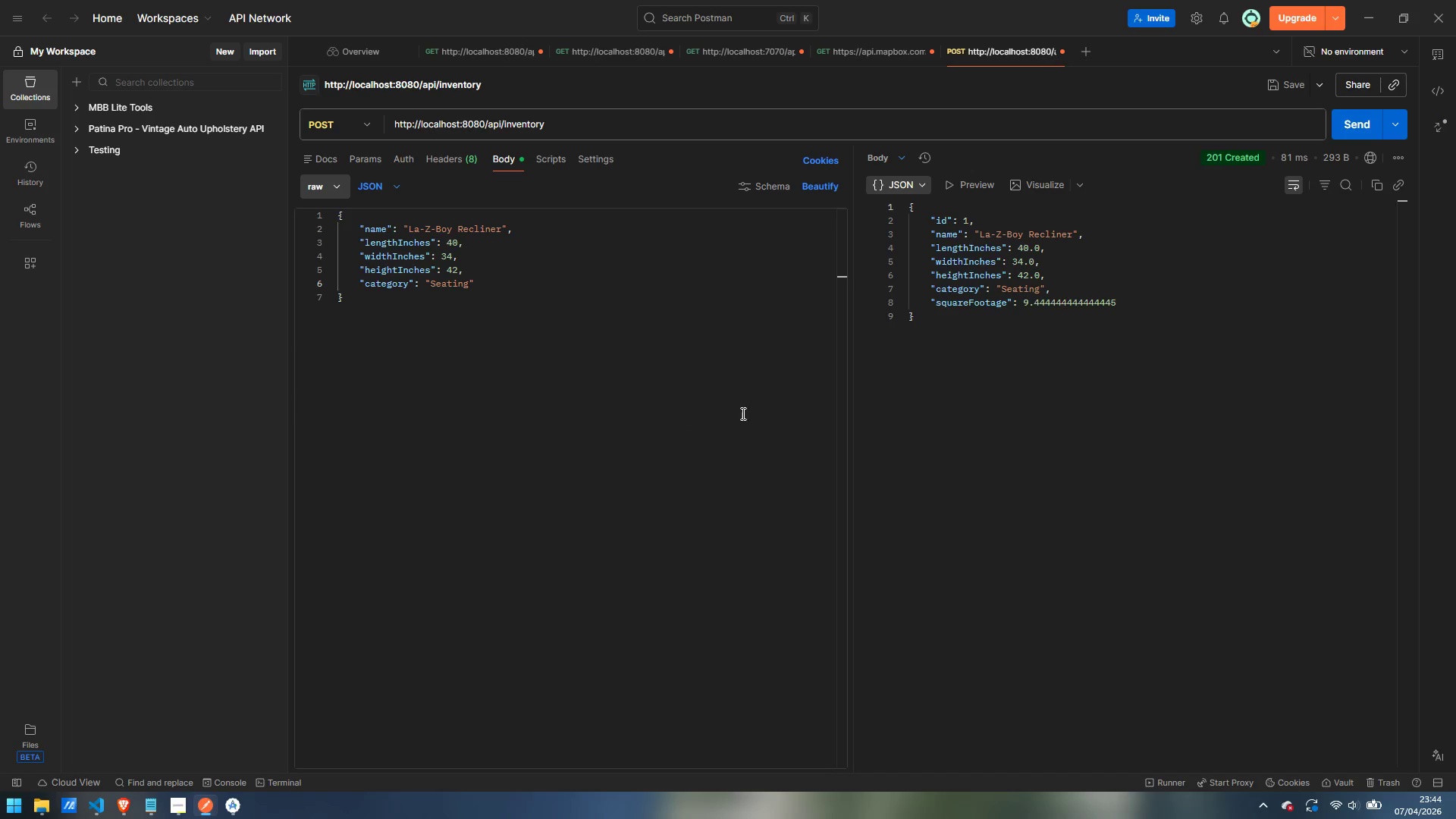 
left_click_drag(start_coordinate=[406, 228], to_coordinate=[502, 226])
 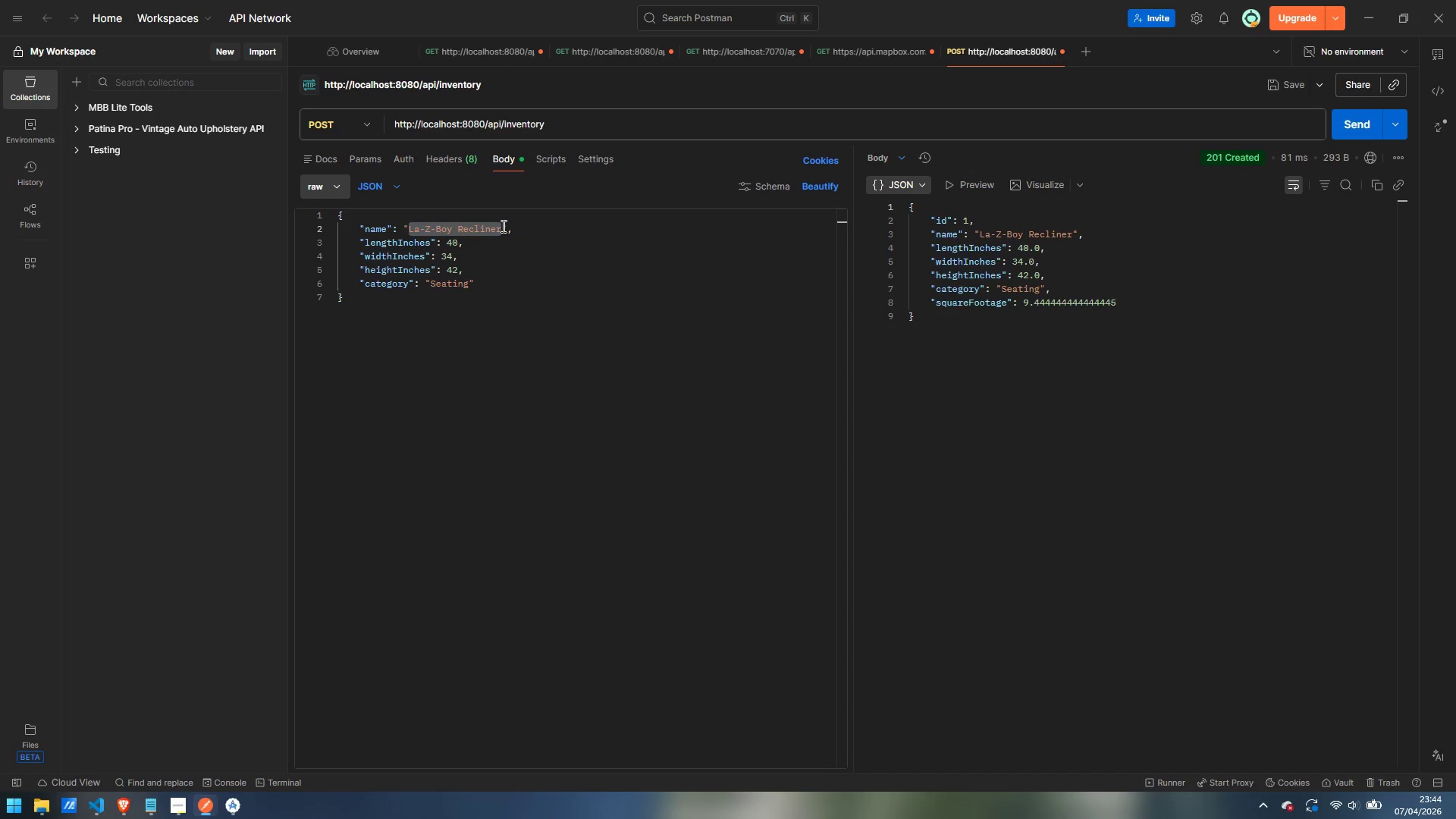 
type(Queen Bed Frame)
 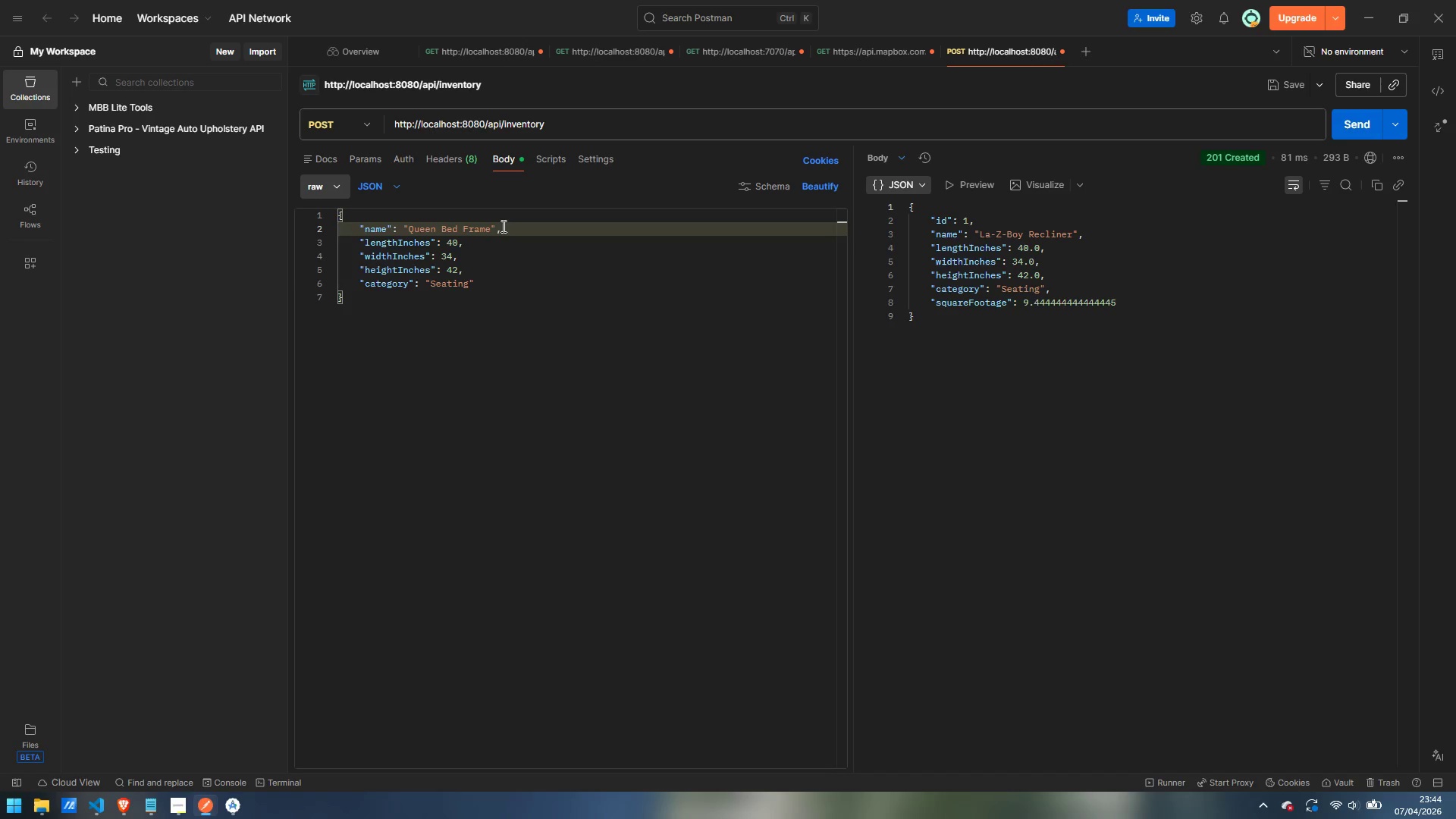 
key(ArrowDown)
 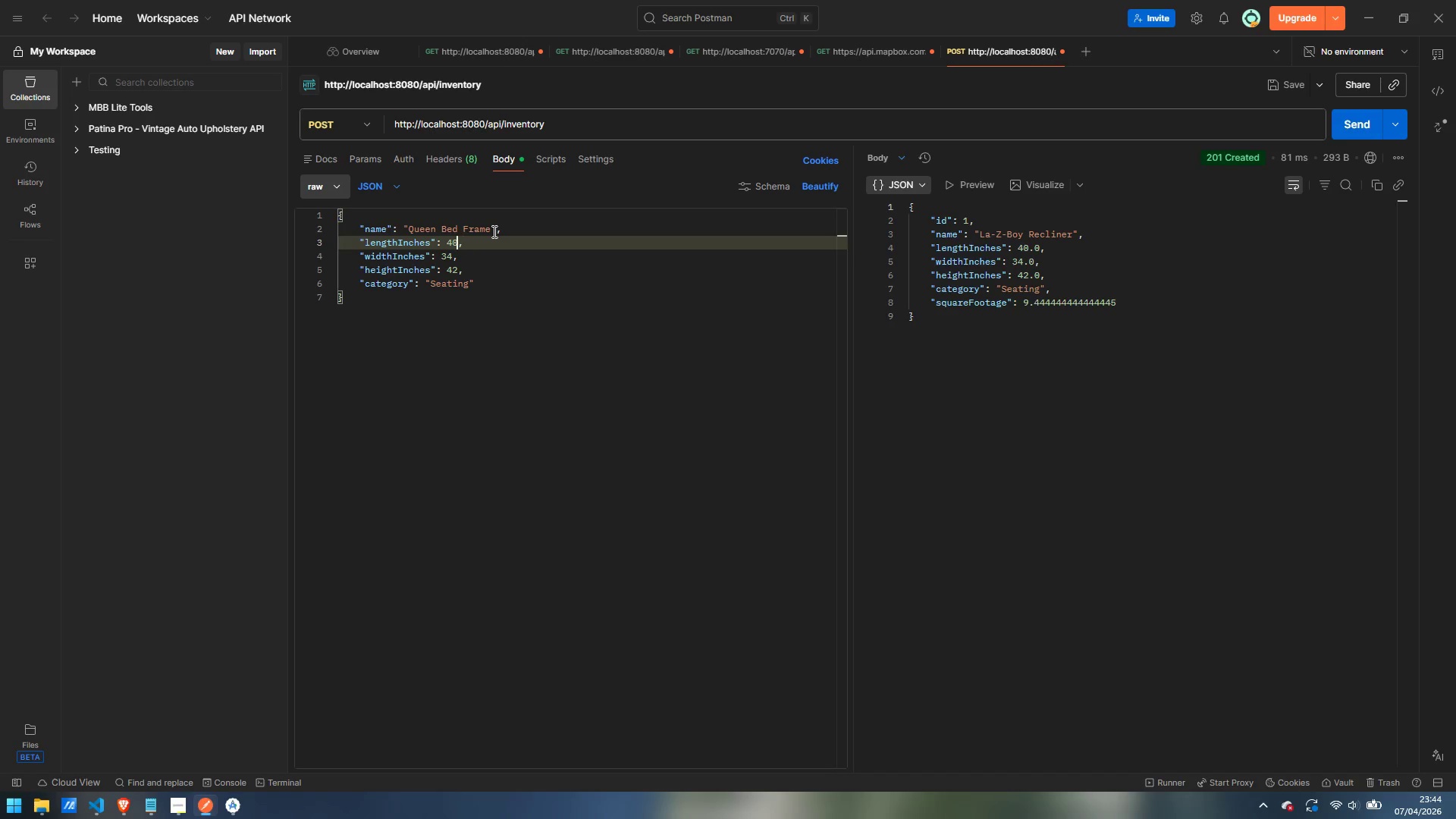 
key(ArrowLeft)
 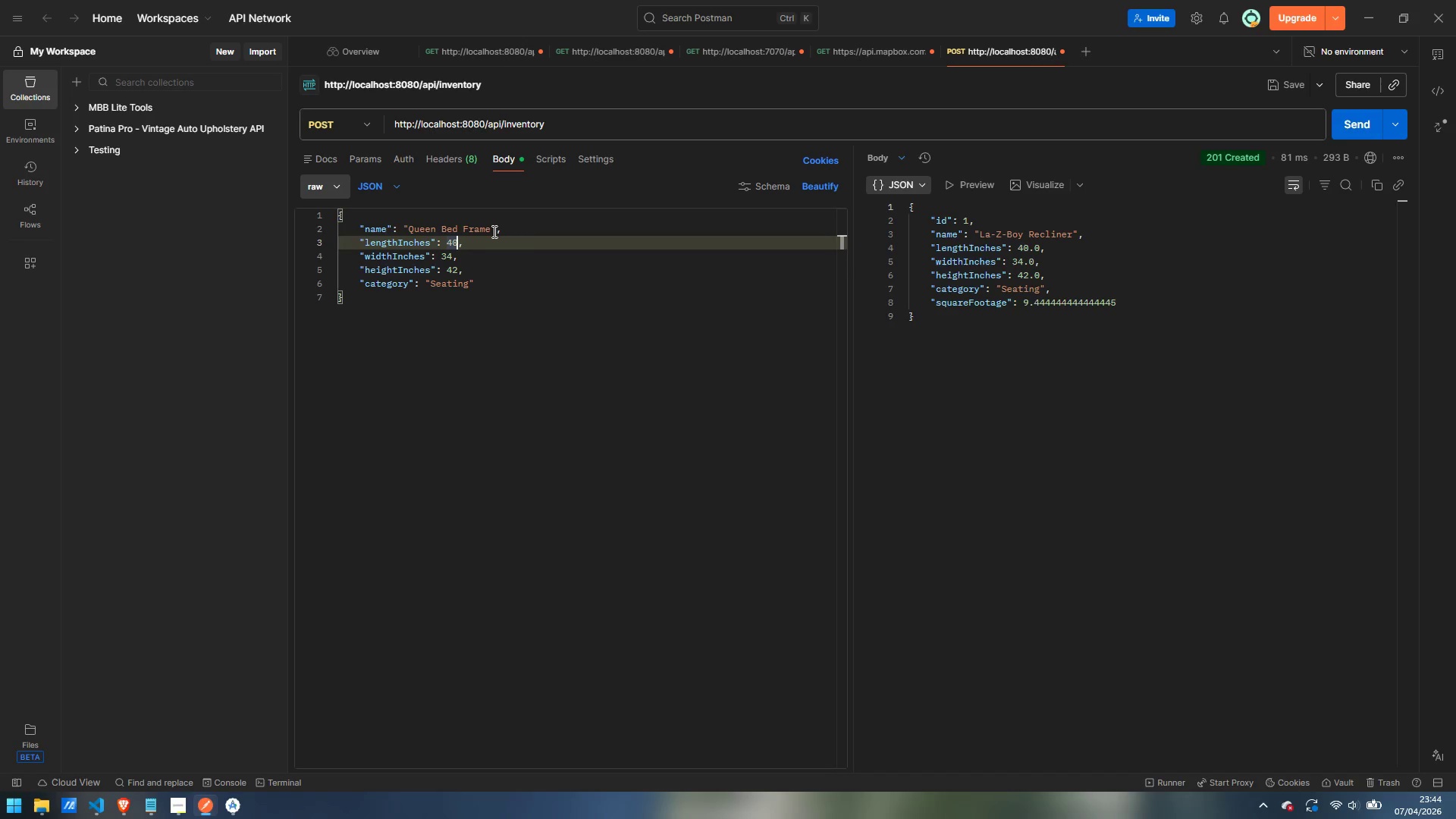 
key(Backspace)
key(Backspace)
type(84)
 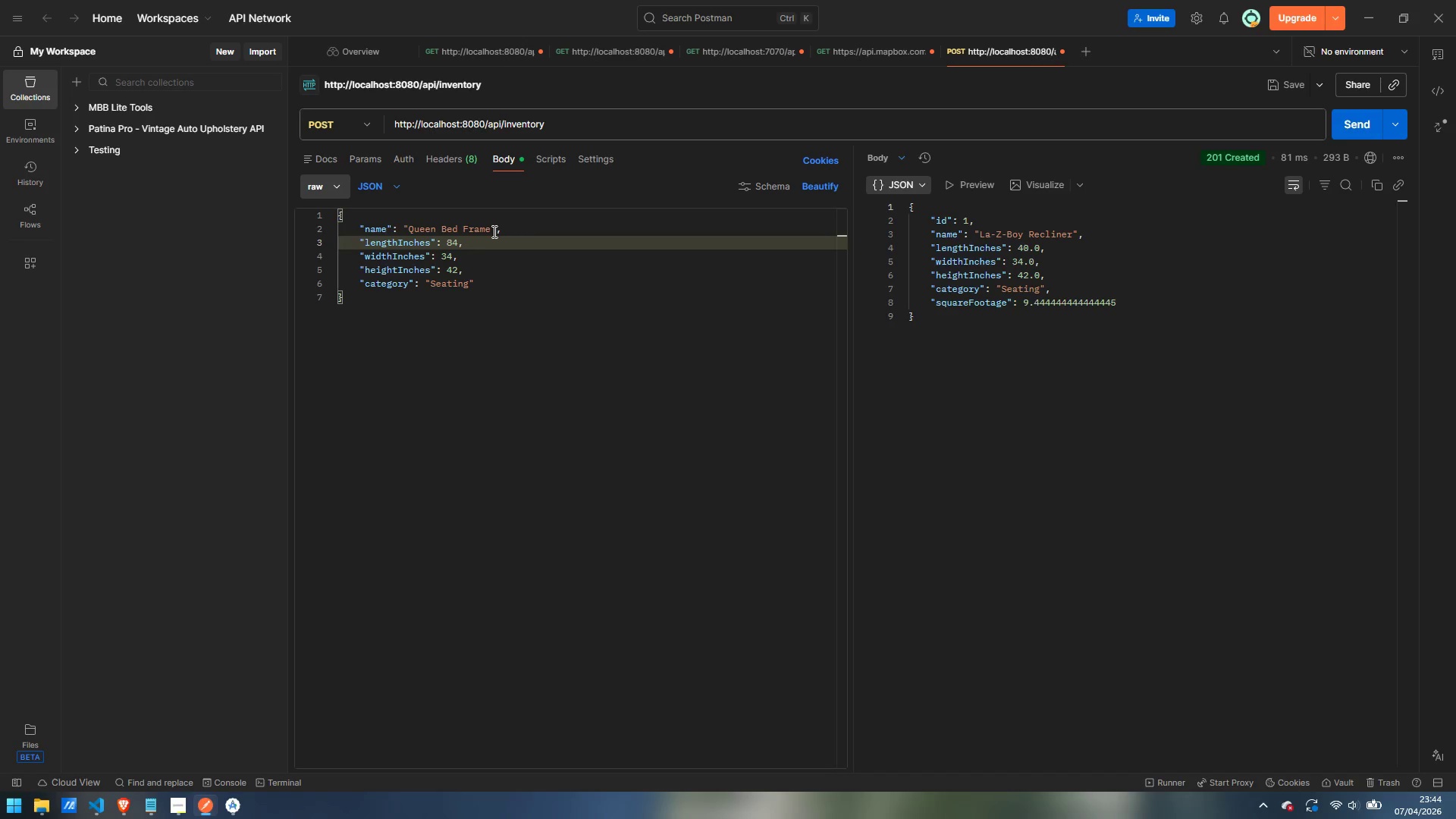 
key(ArrowDown)
 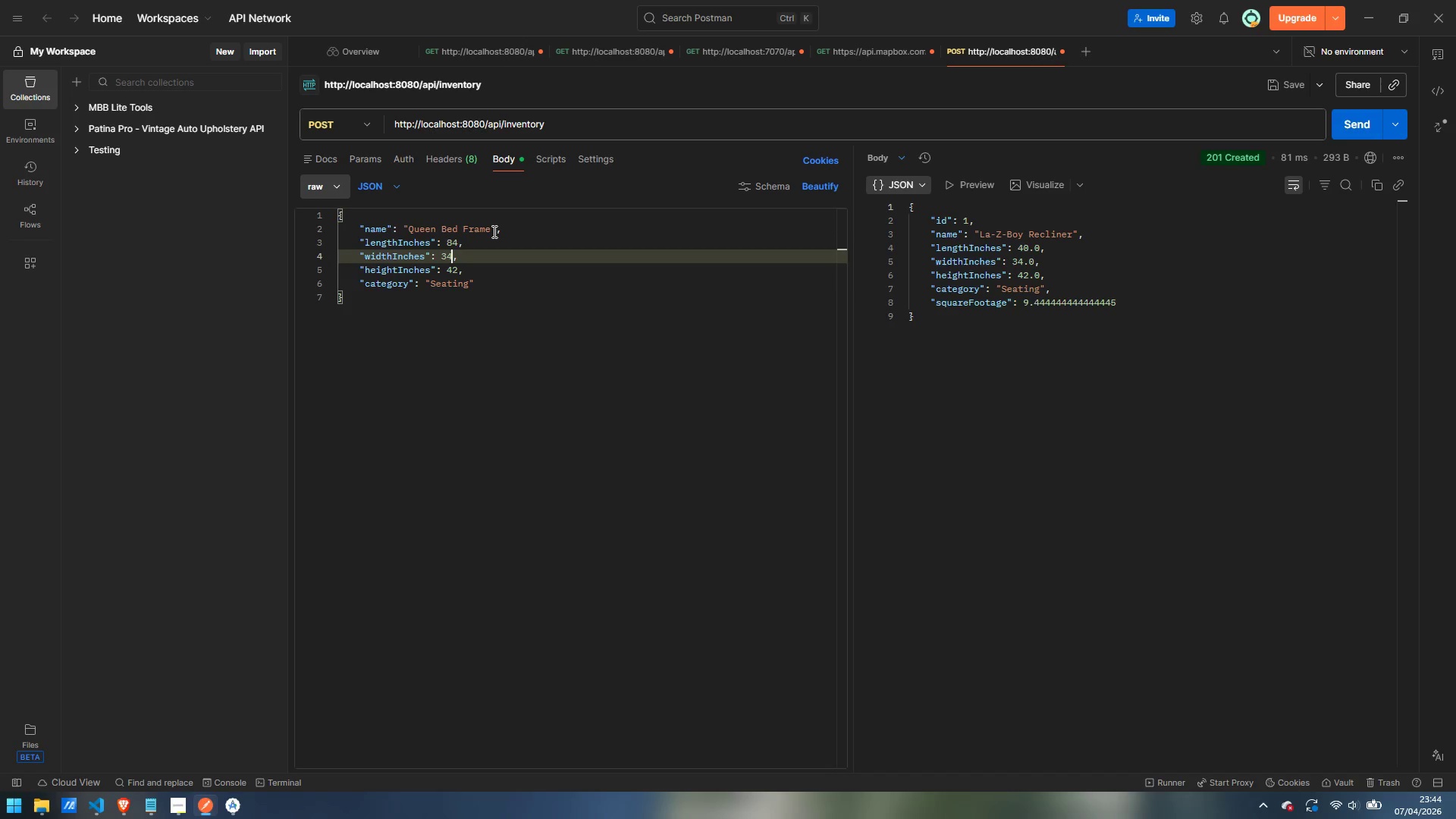 
key(ArrowLeft)
 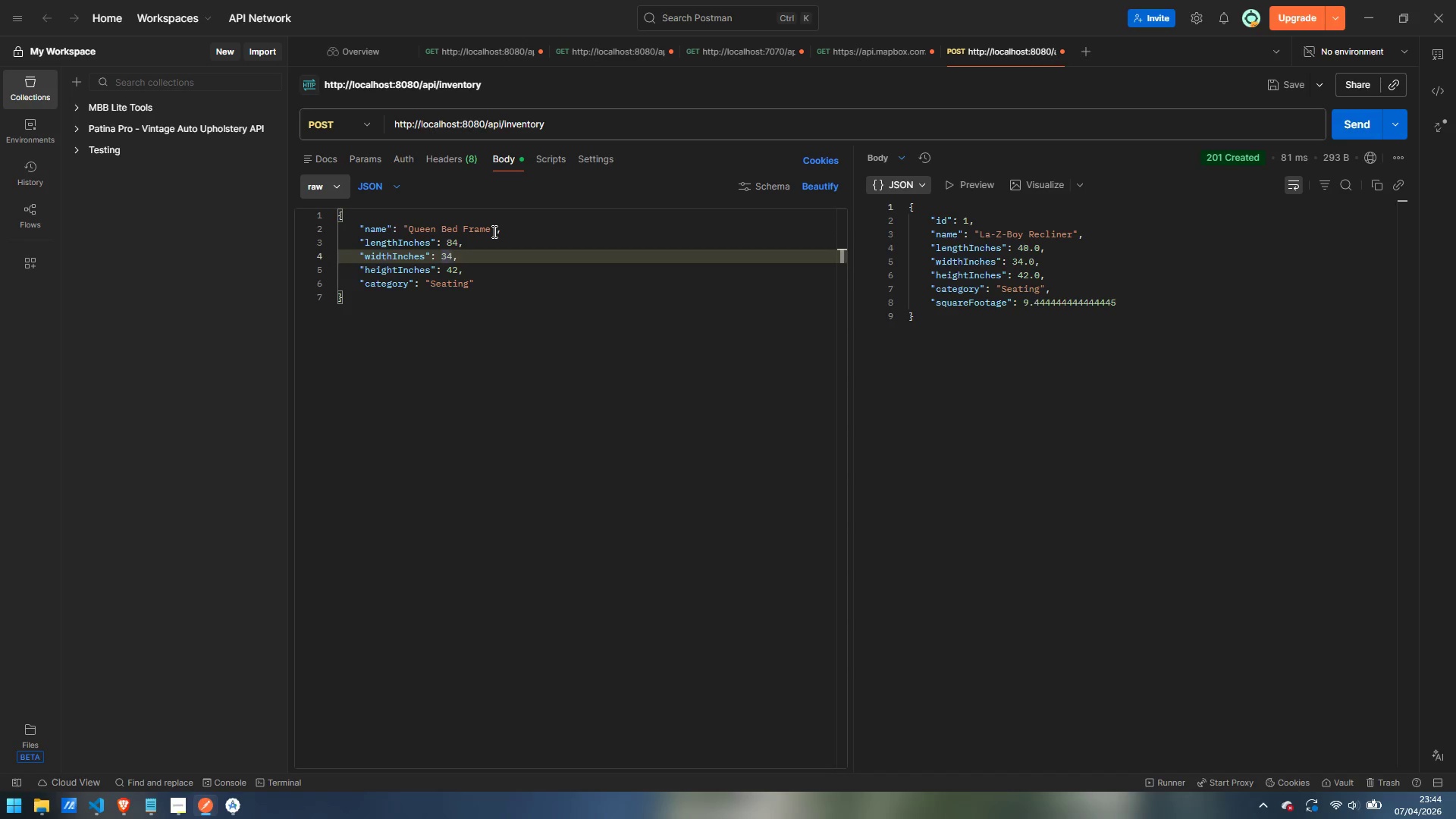 
key(Backspace)
key(Backspace)
type(60)
 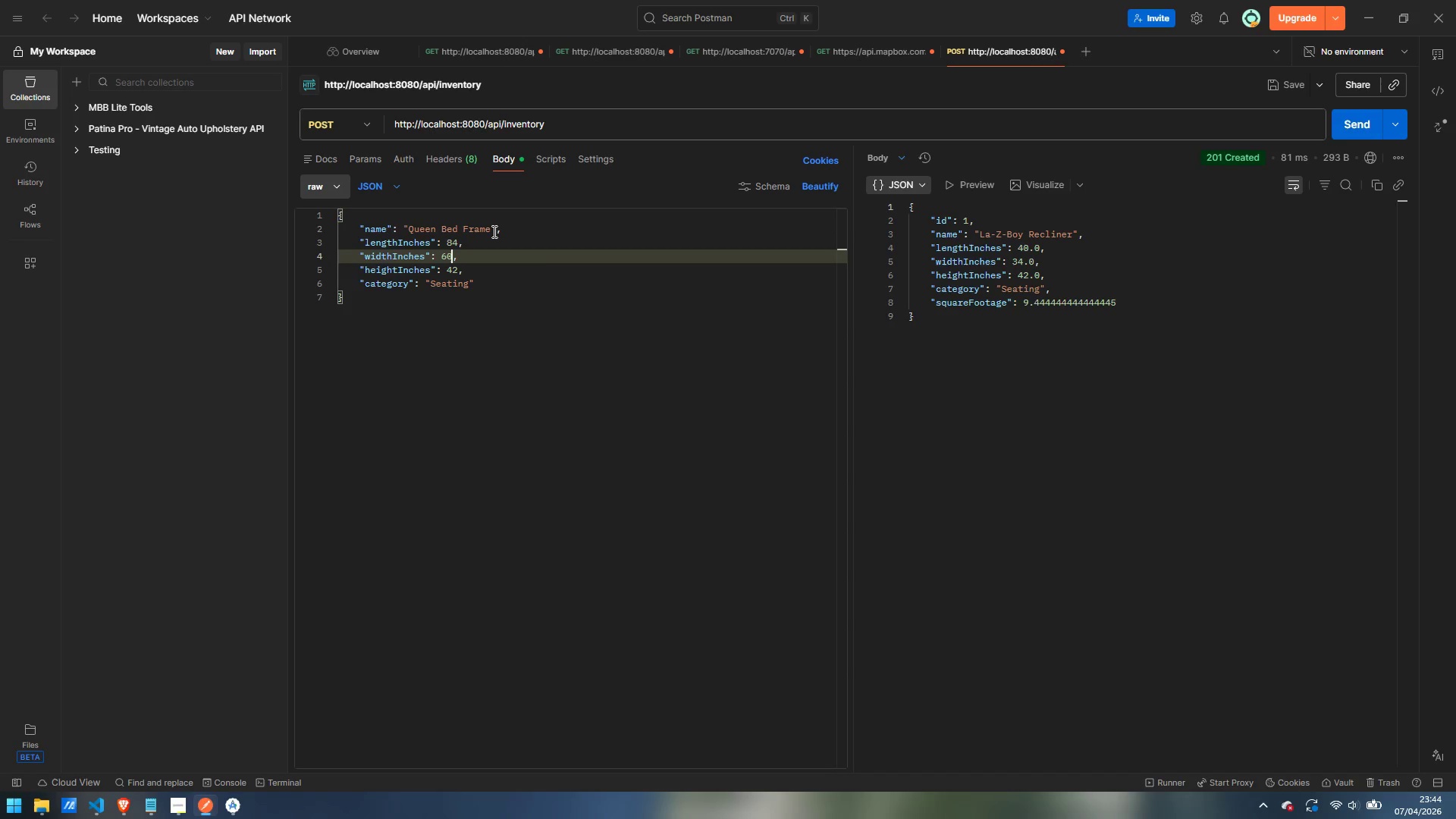 
key(ArrowDown)
 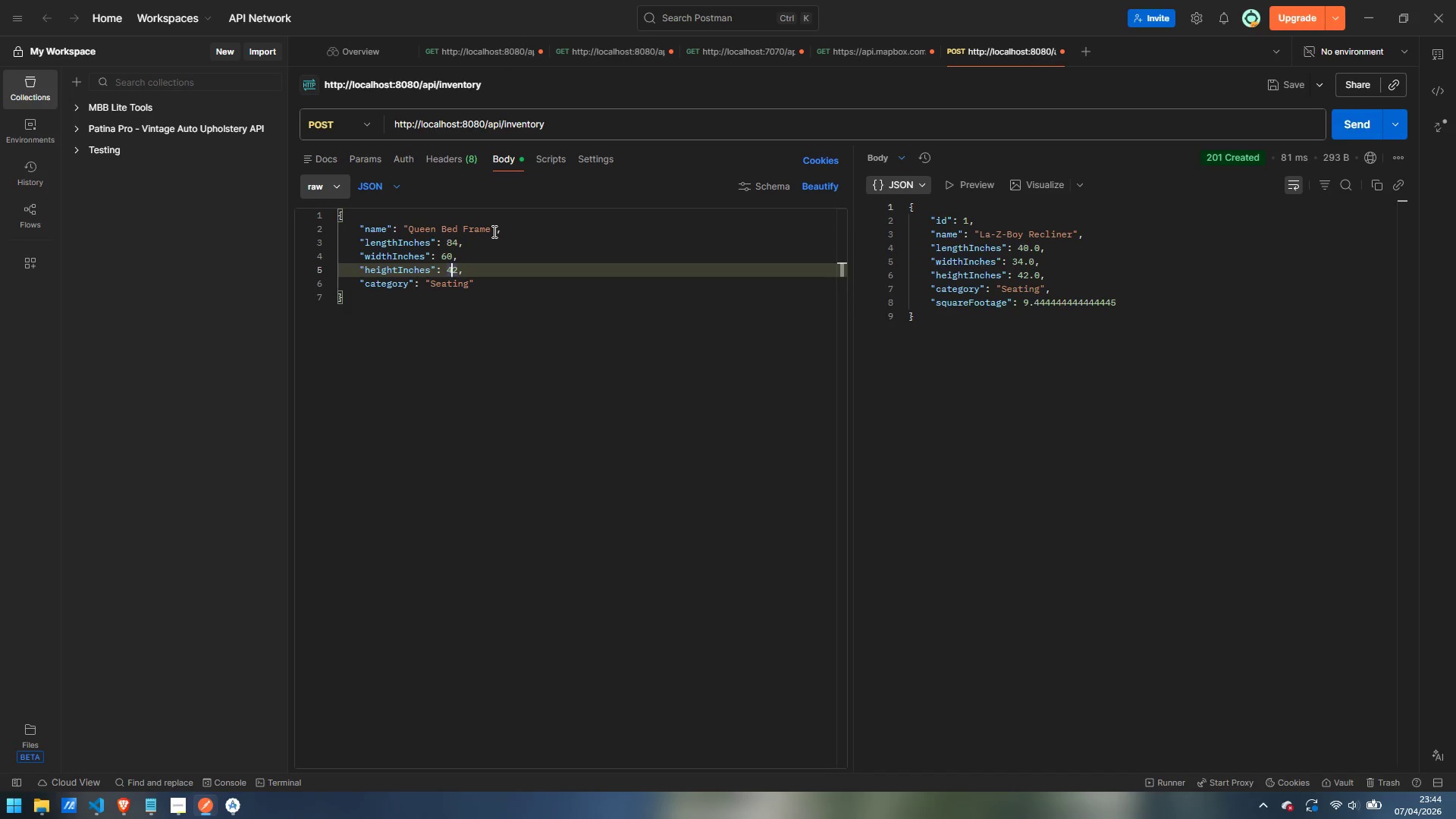 
key(ArrowRight)
 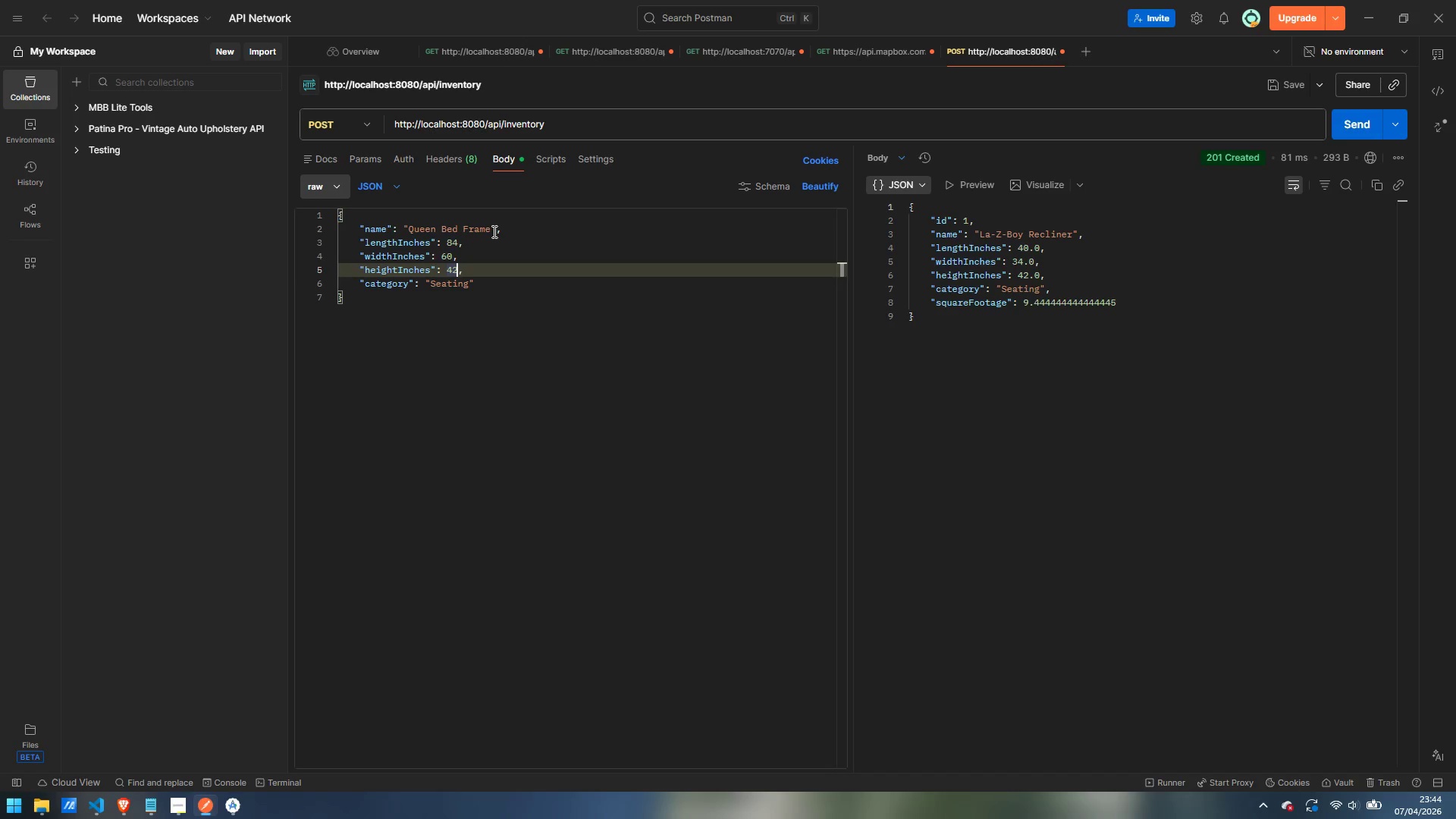 
key(Backspace)
 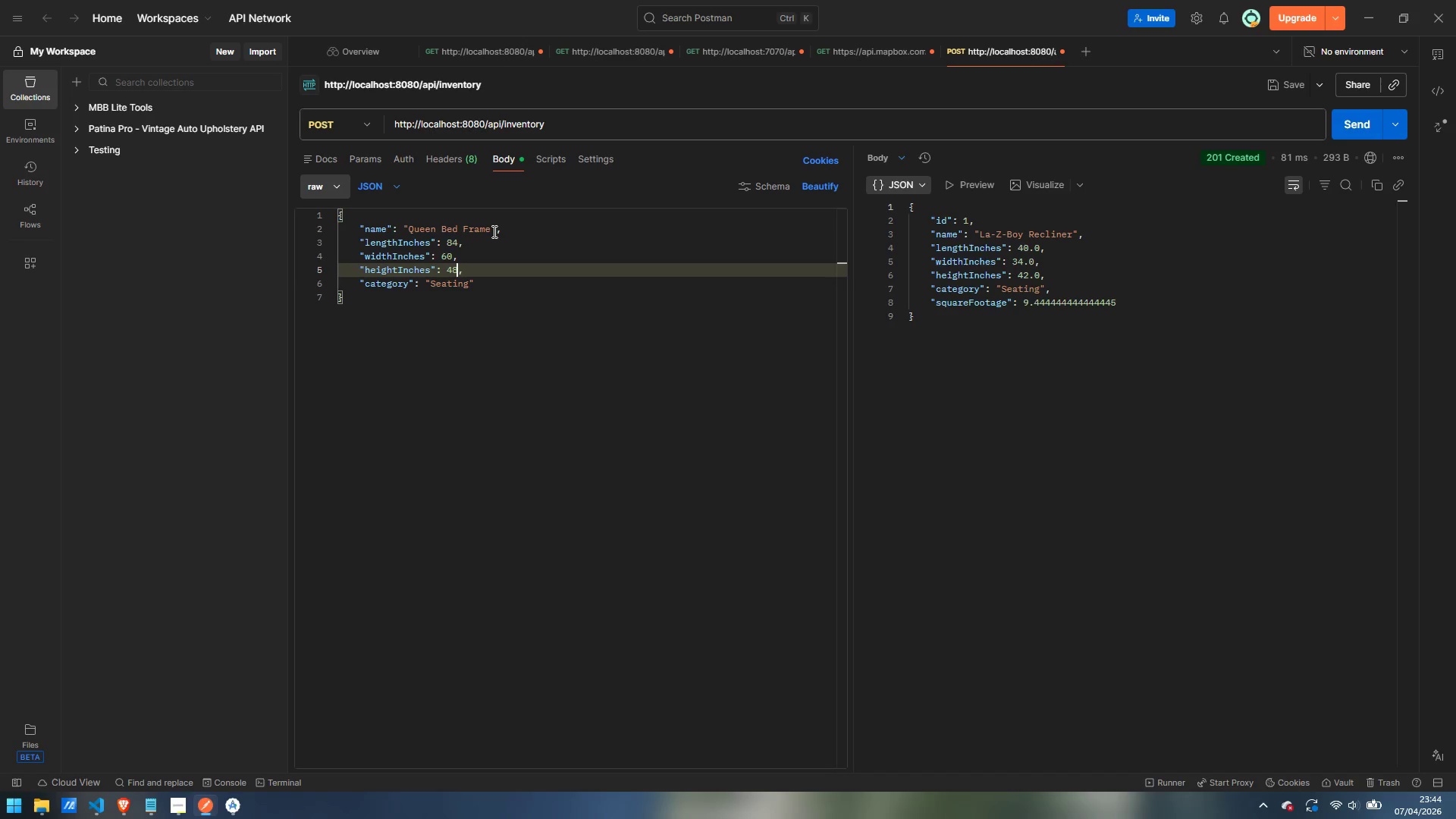 
key(8)
 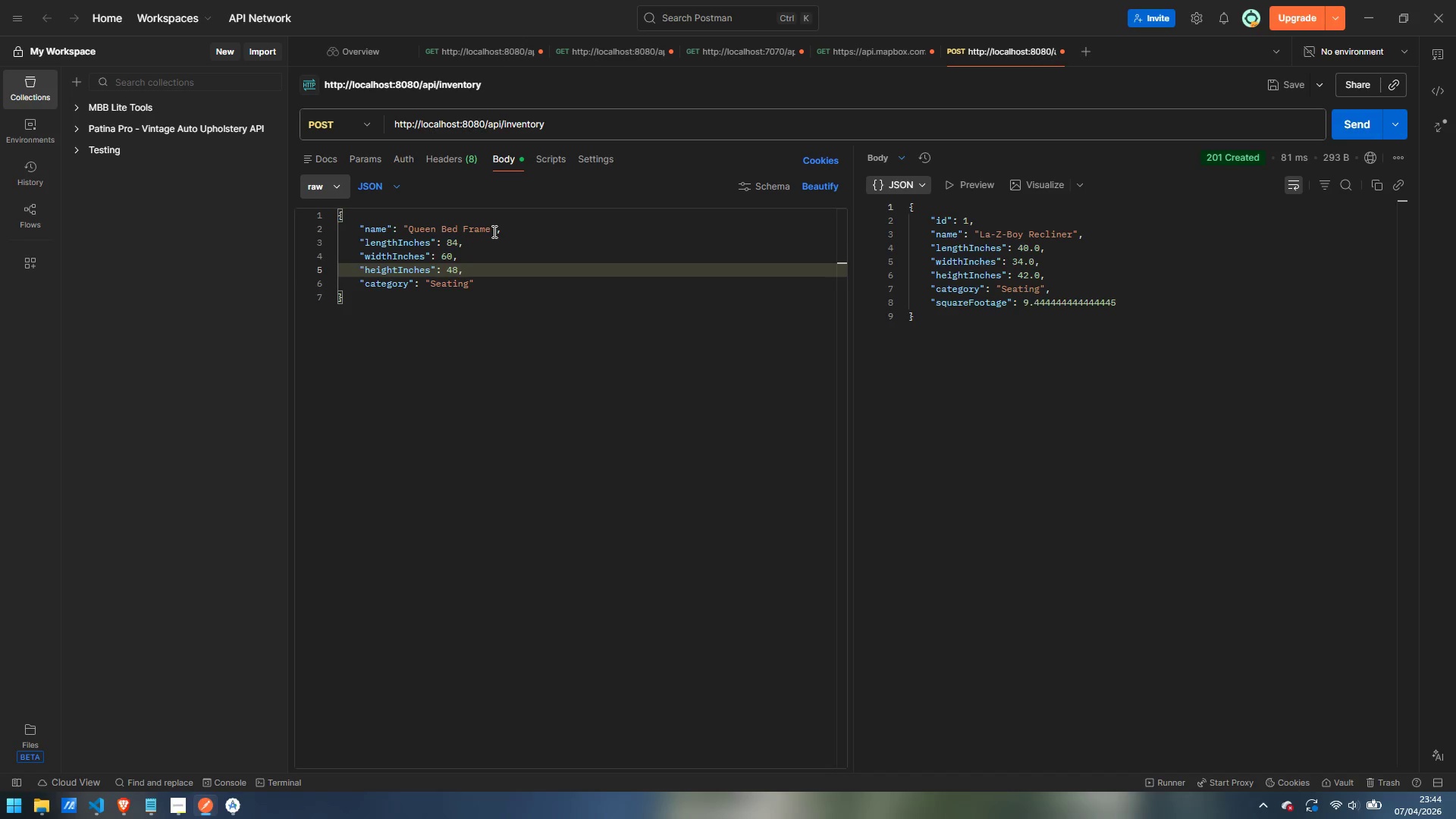 
key(ArrowDown)
 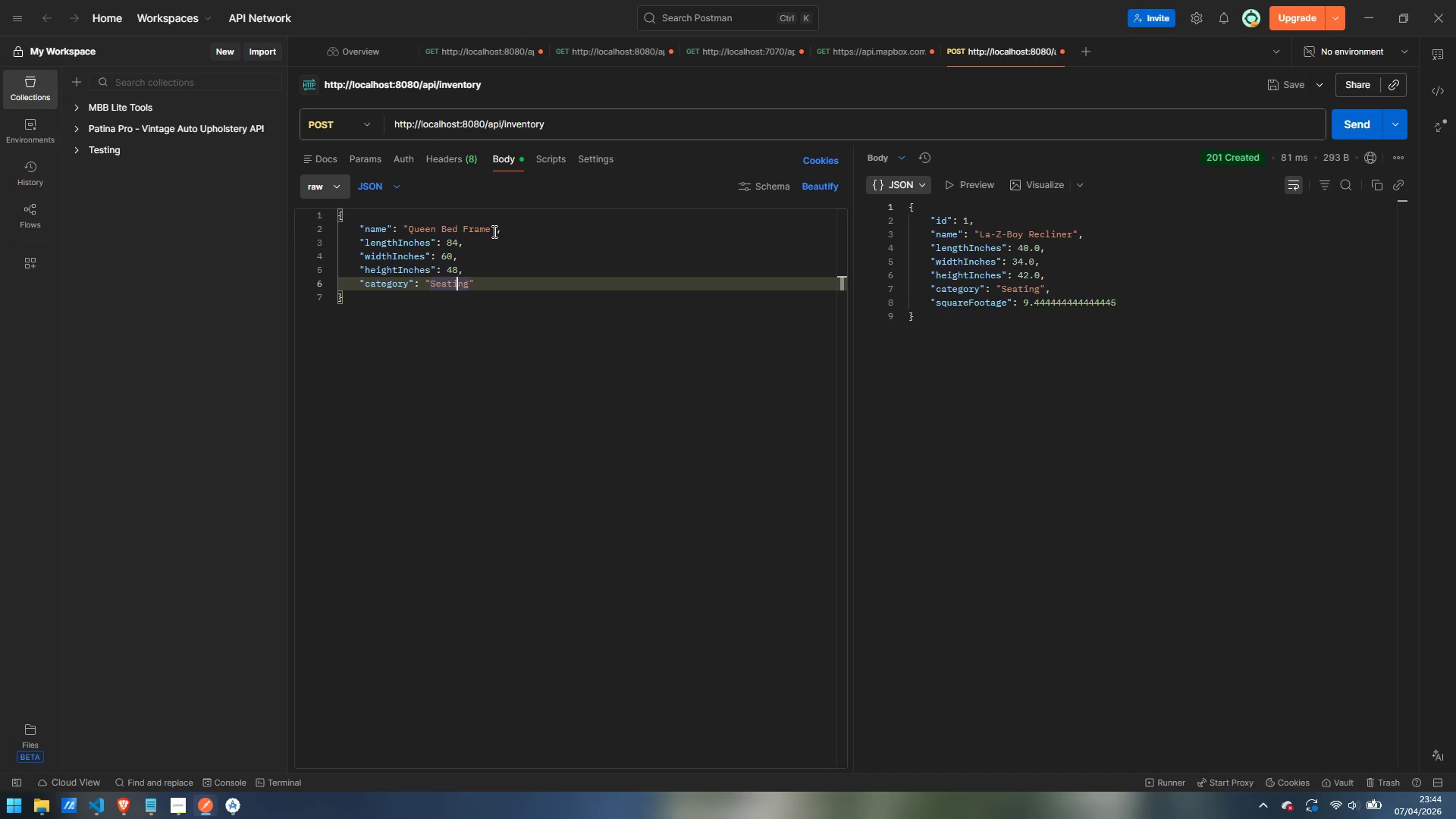 
key(Control+ArrowRight)
 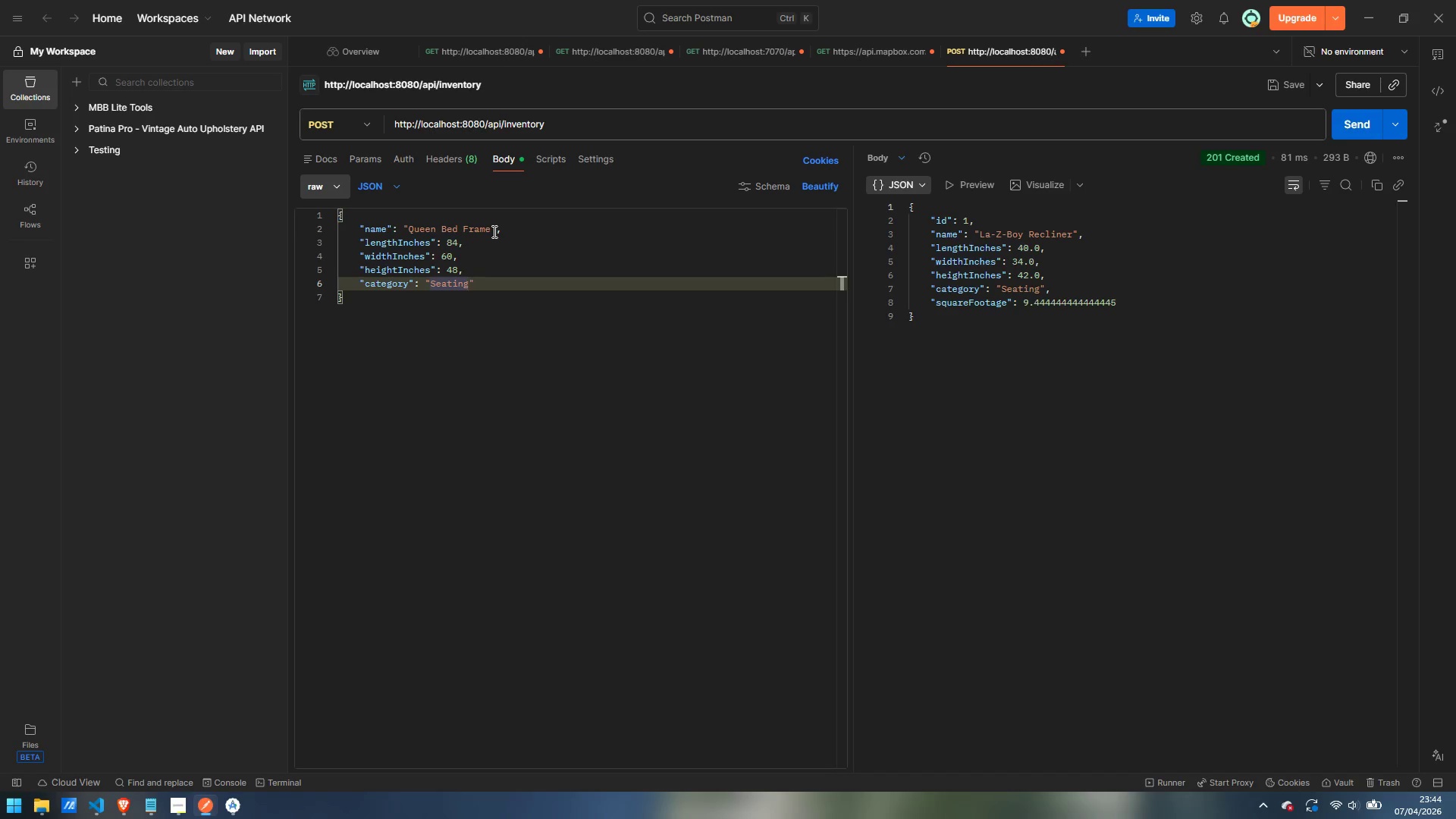 
key(Control+Backspace)
 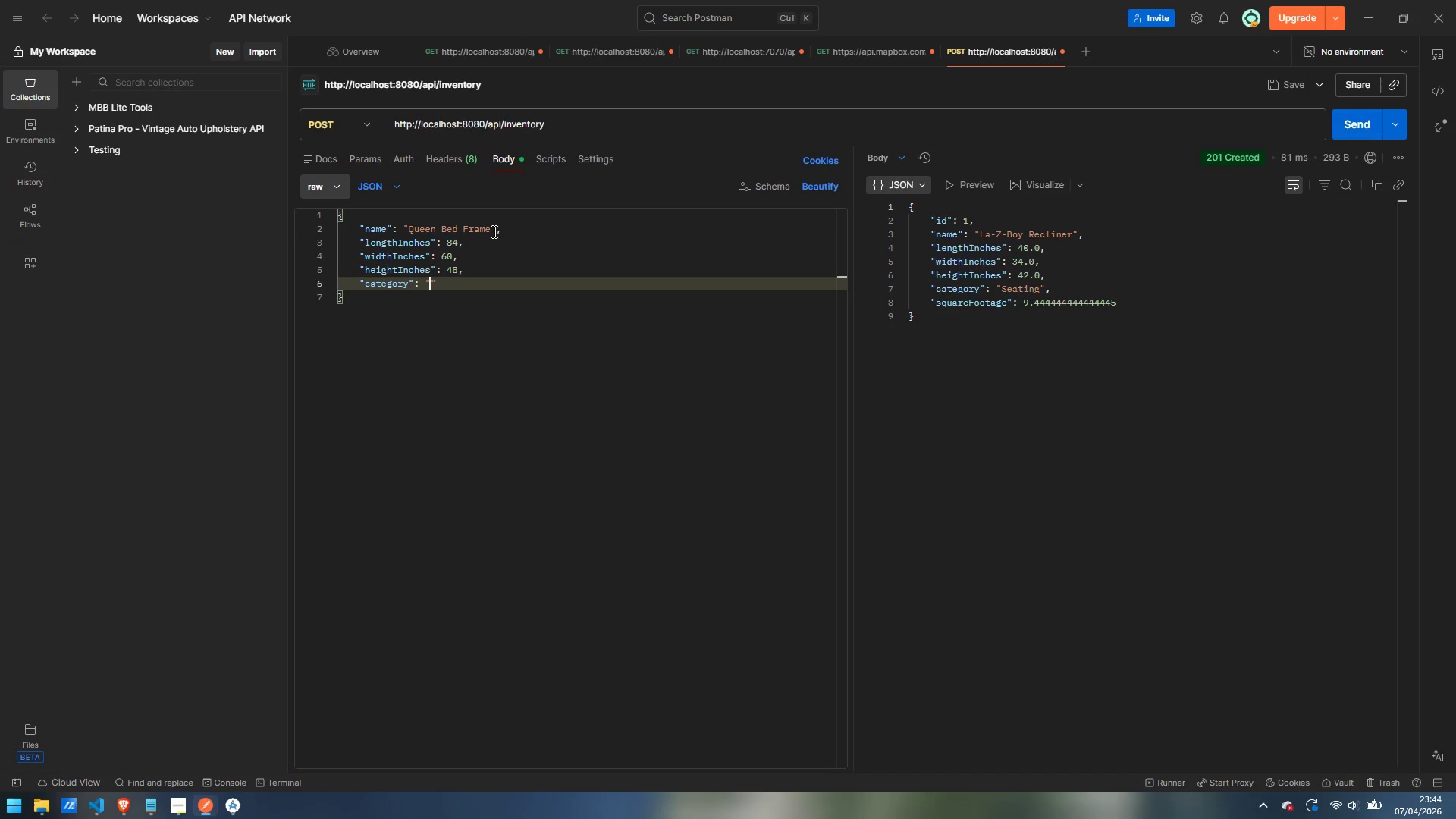 
type(Bedroom)
 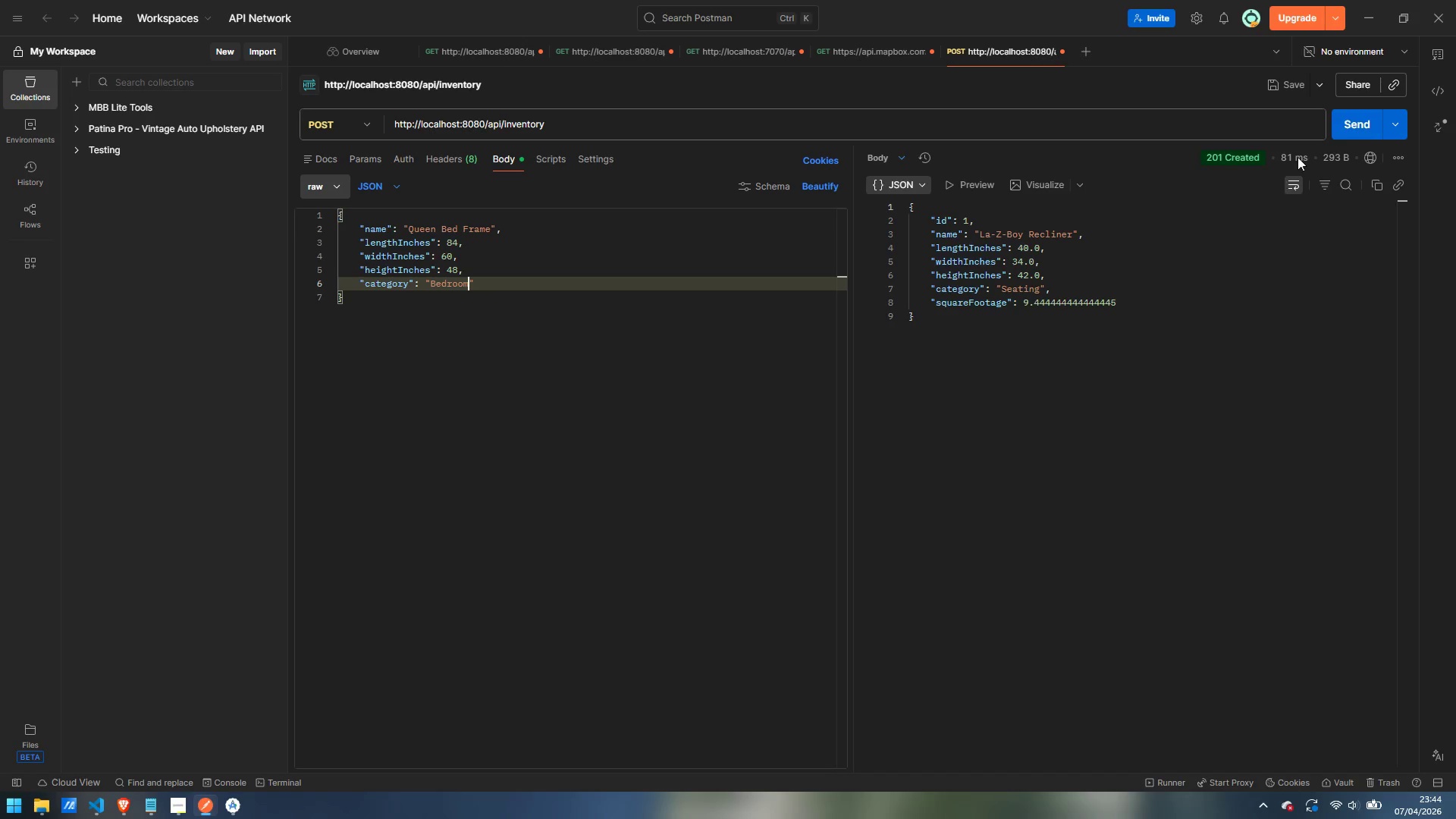 
left_click([1360, 120])
 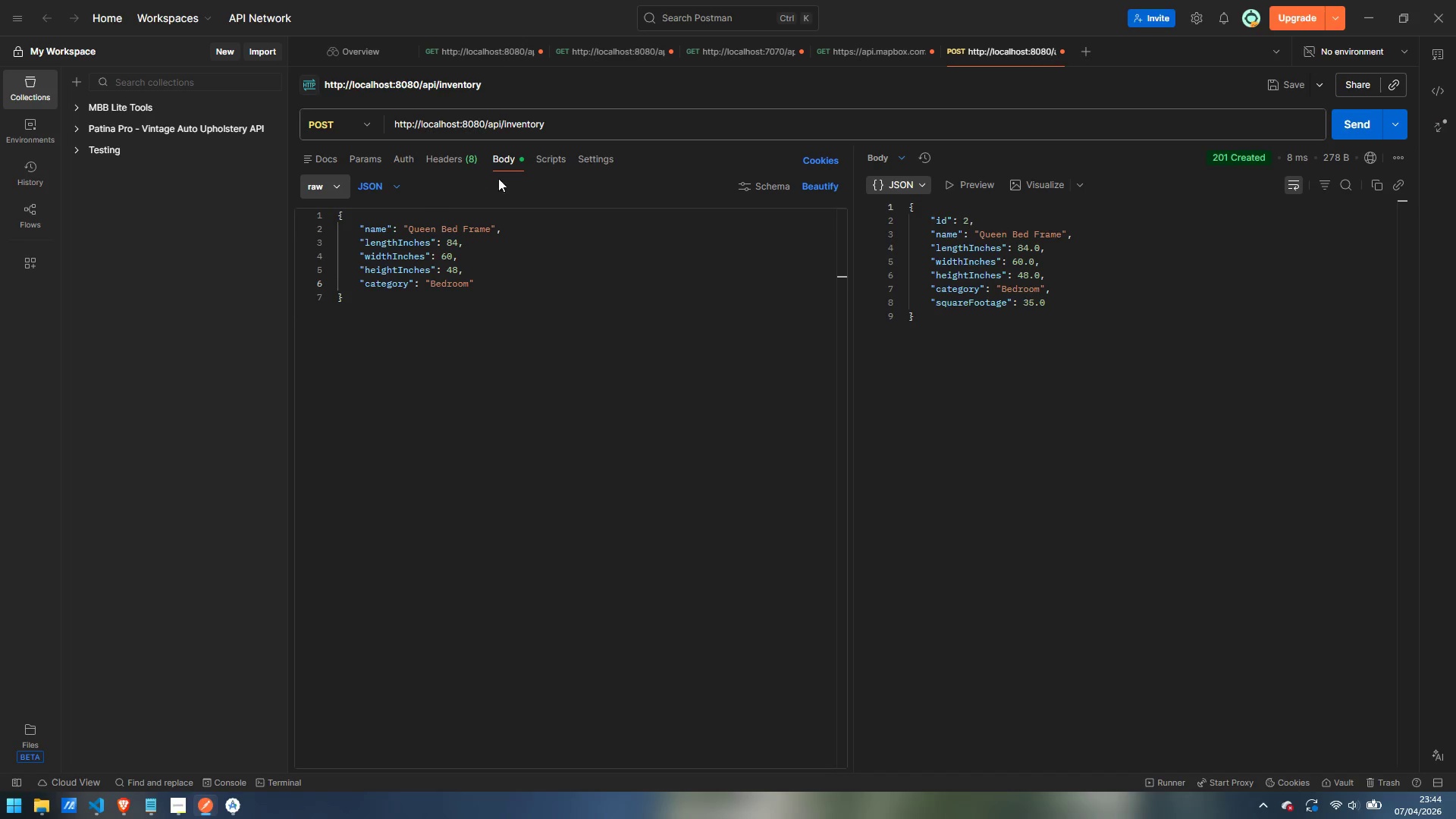 
wait(5.92)
 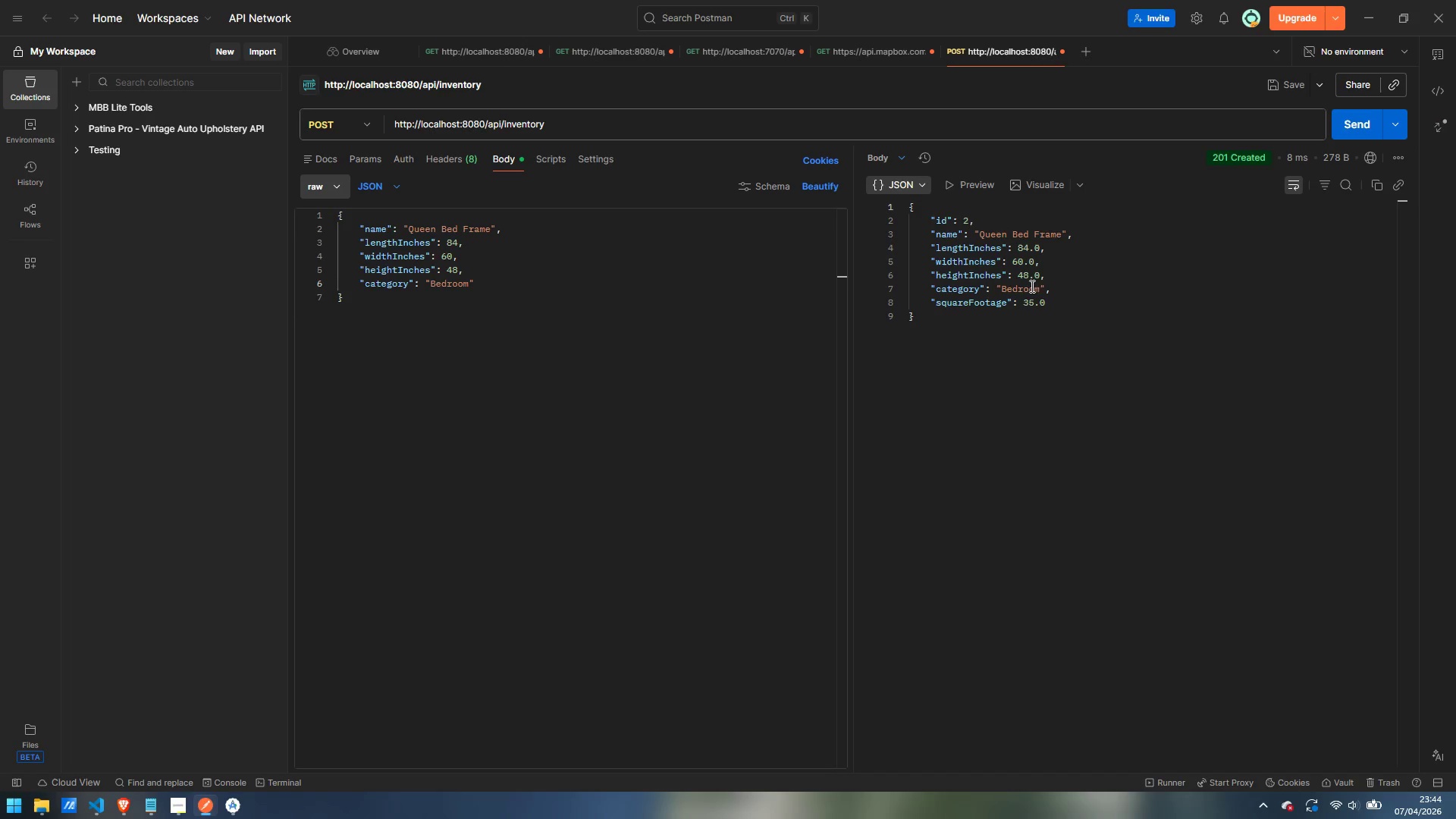 
left_click([334, 185])
 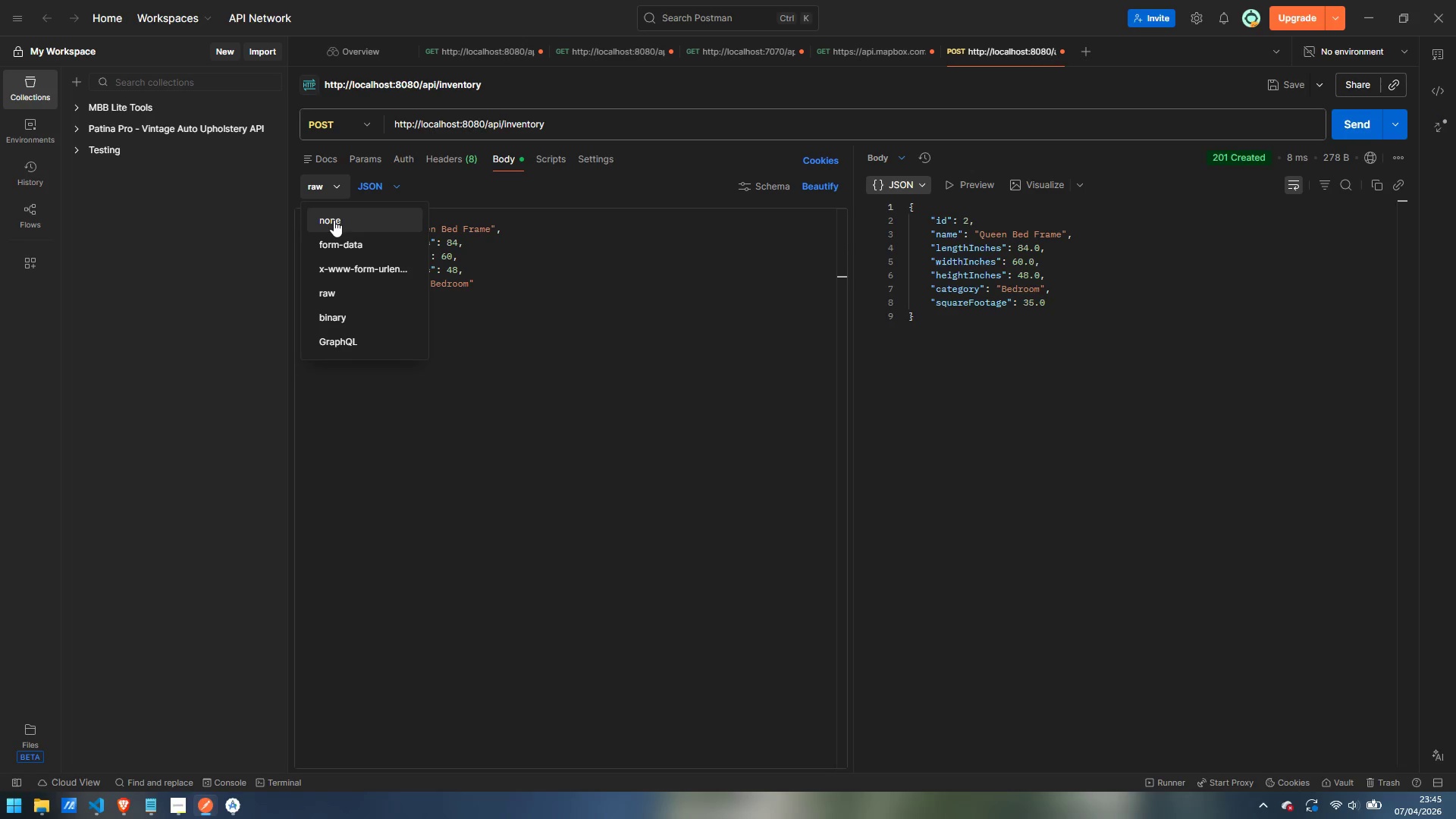 
left_click([334, 220])
 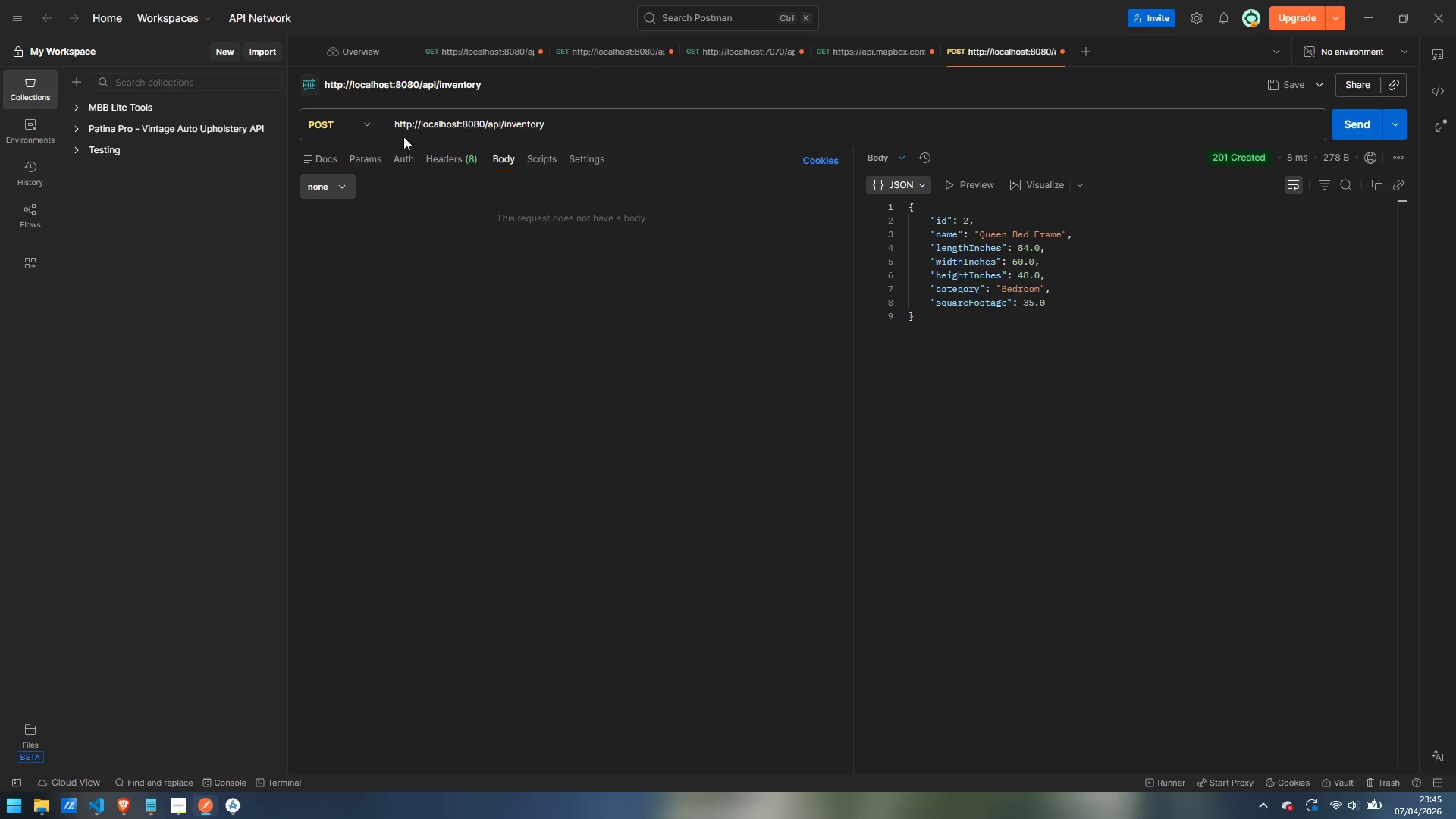 
left_click([359, 130])
 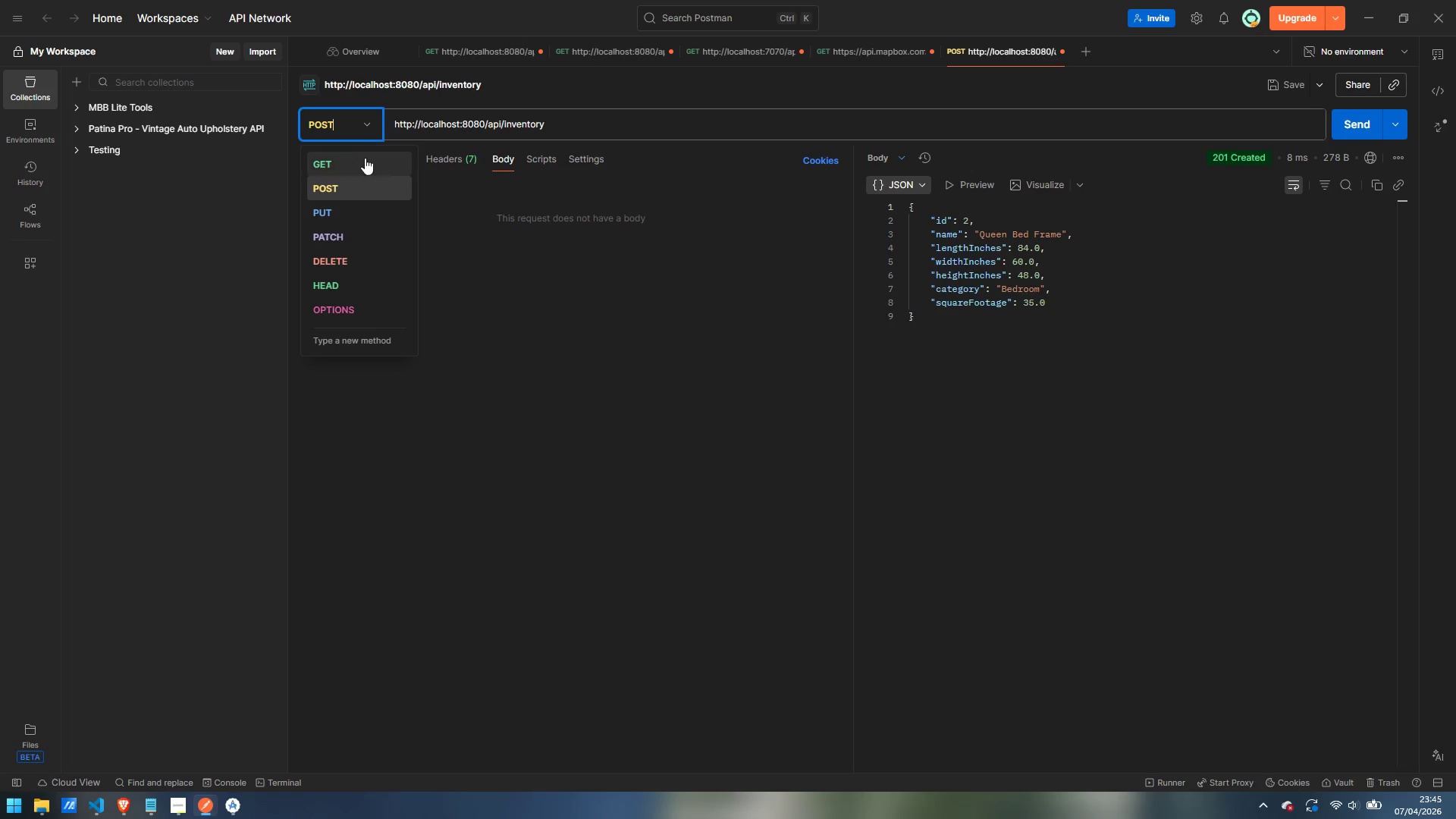 
left_click([364, 161])
 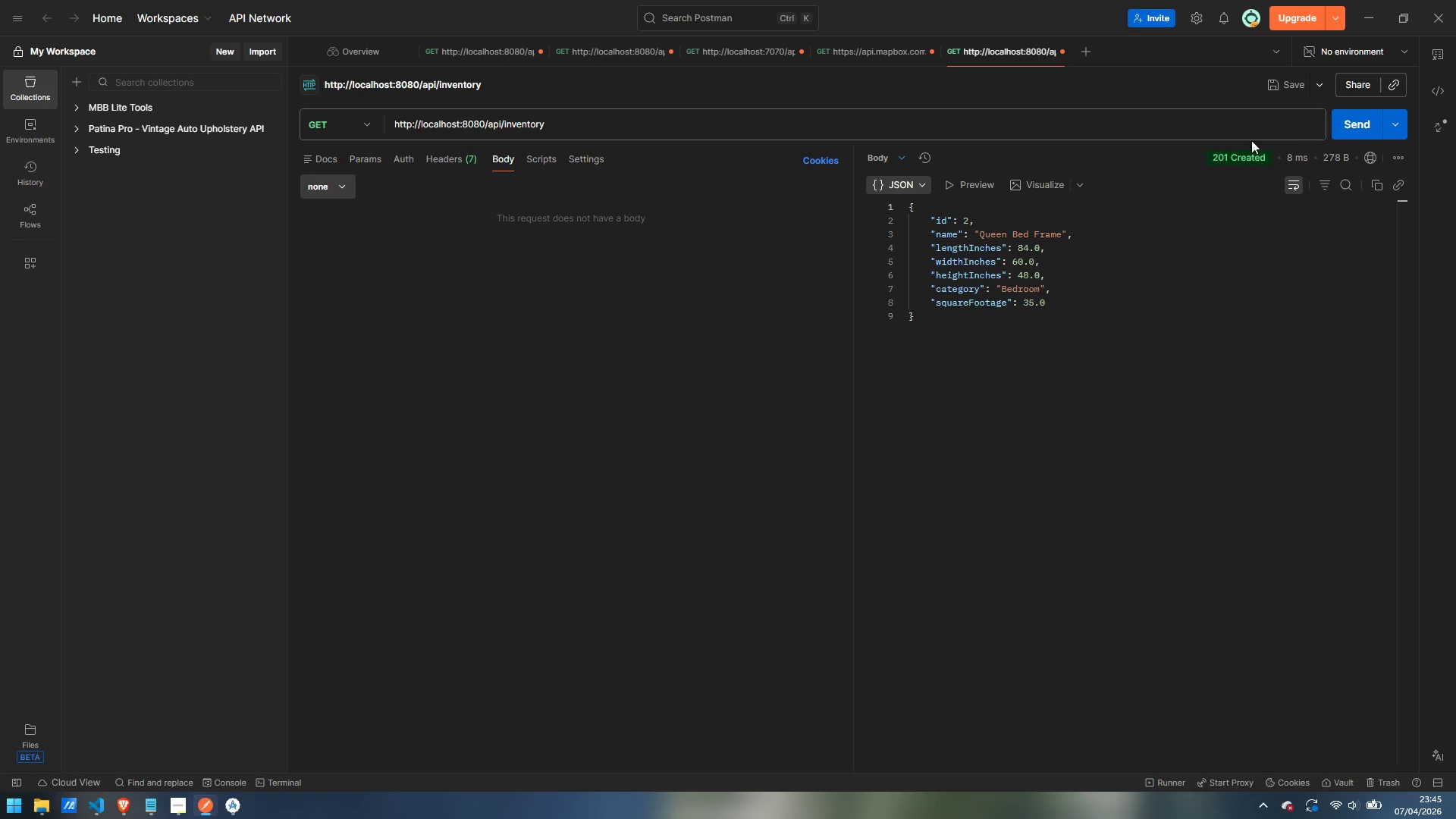 
left_click([1354, 120])
 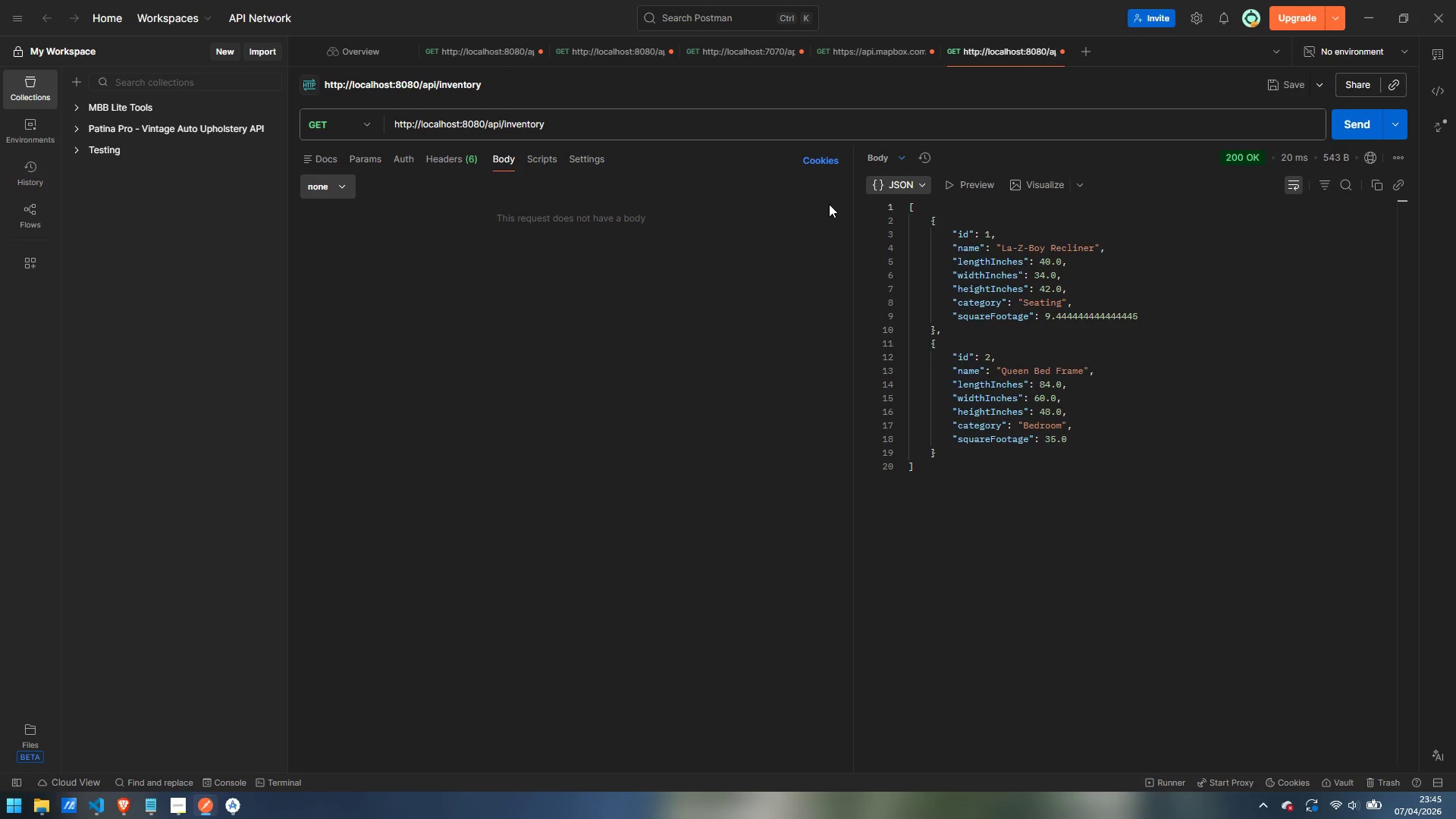 
wait(11.98)
 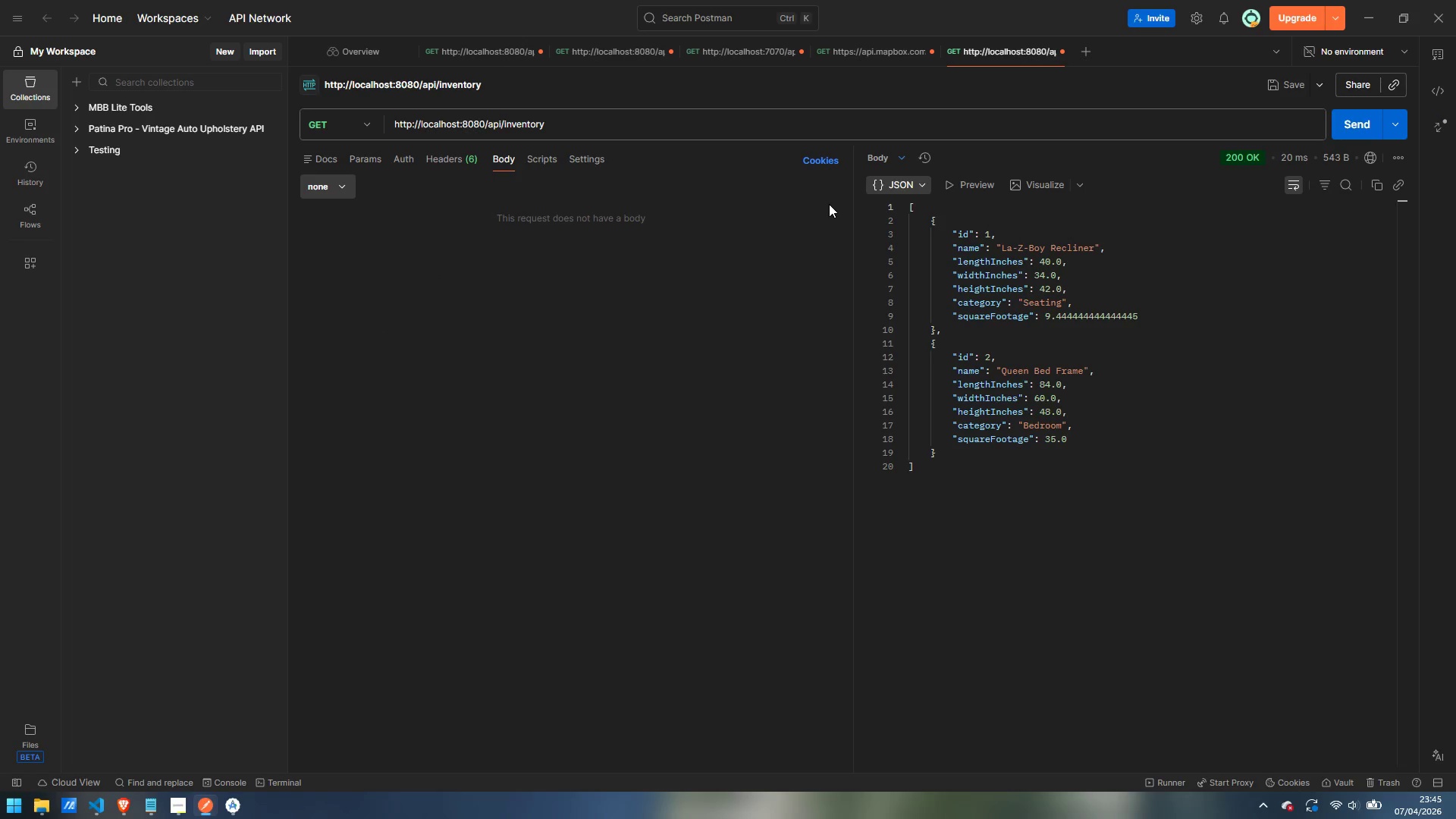 
left_click([337, 187])
 